 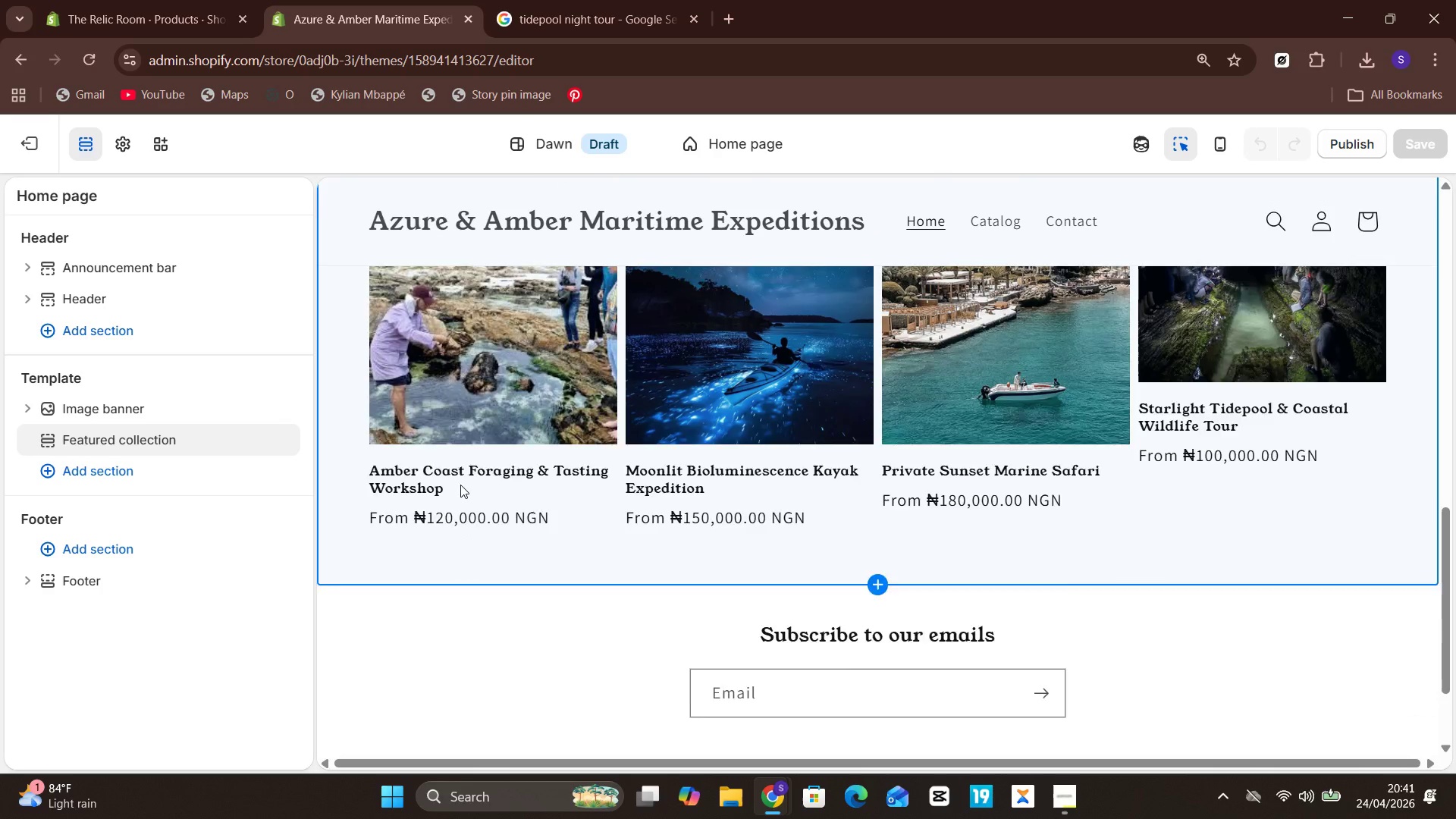 
left_click([114, 460])
 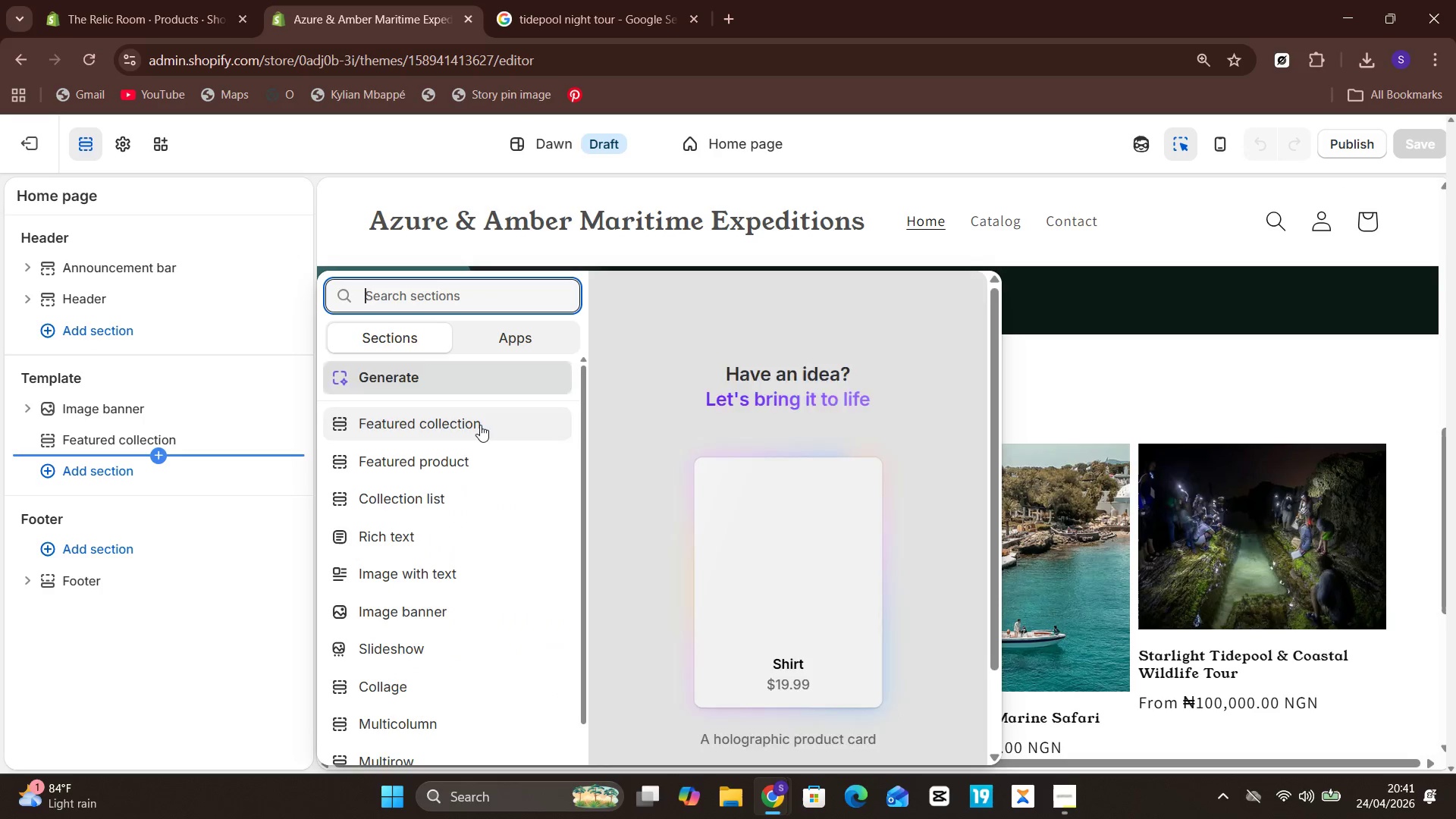 
left_click([479, 432])
 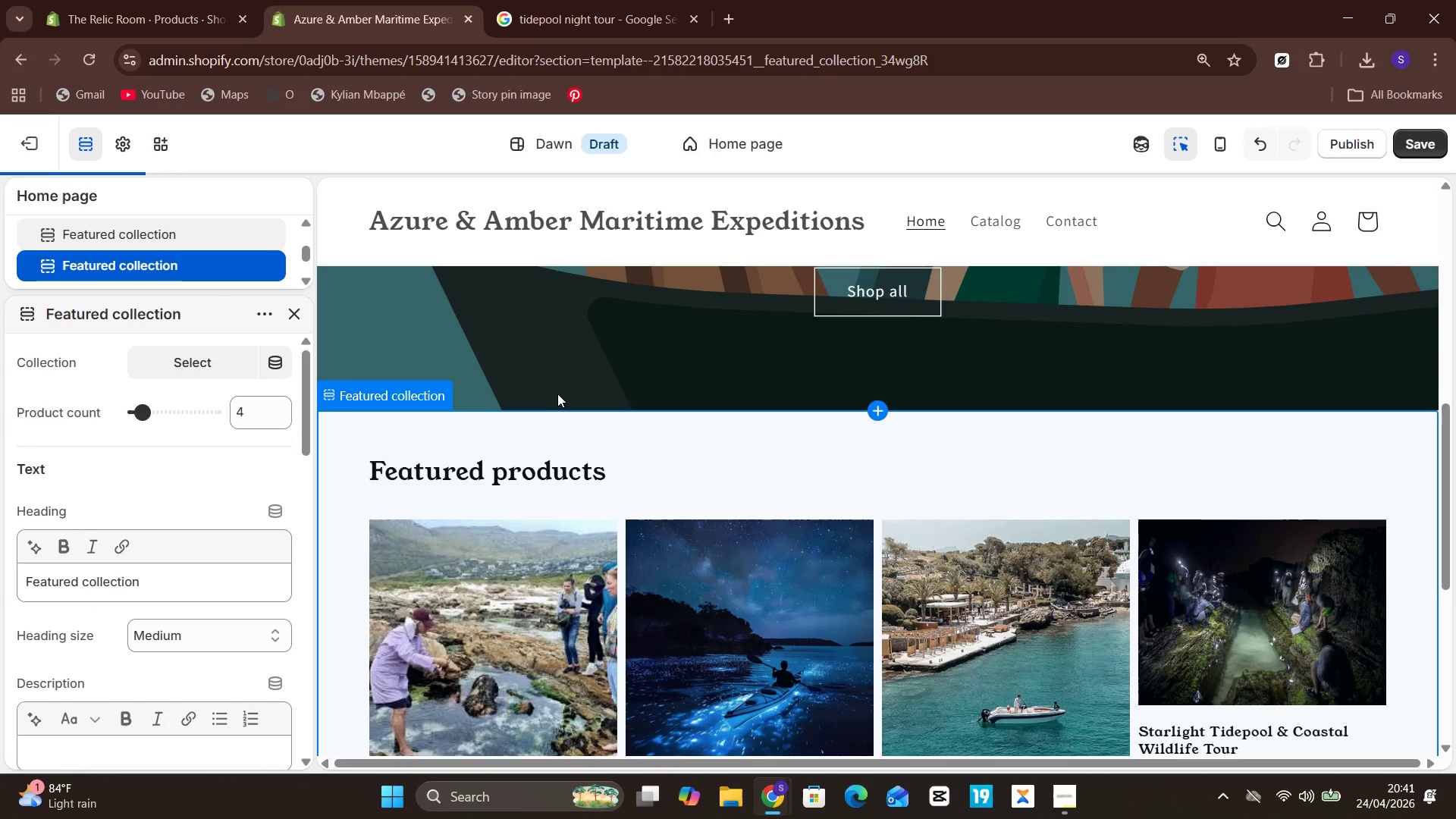 
wait(25.81)
 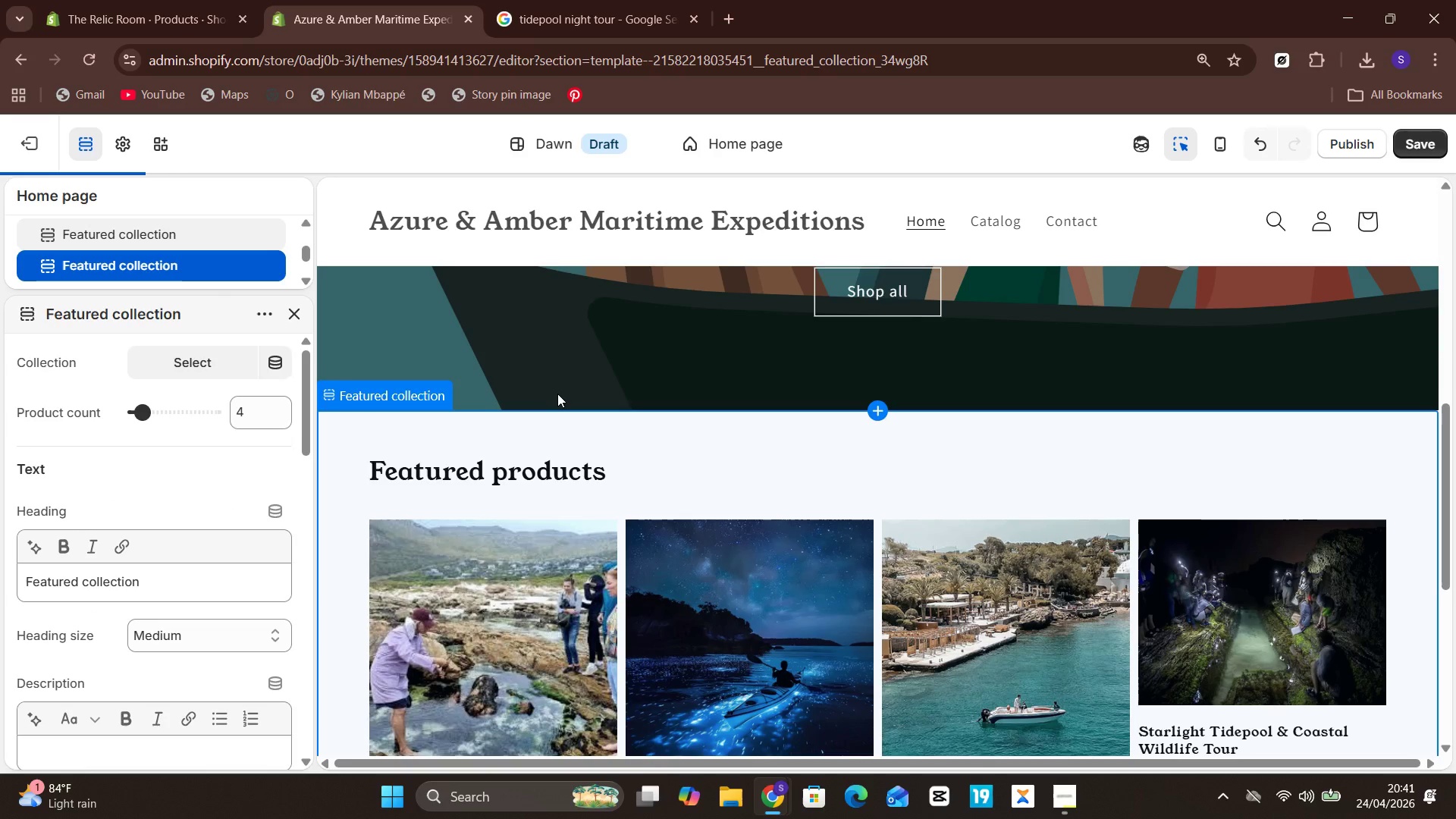 
left_click([196, 361])
 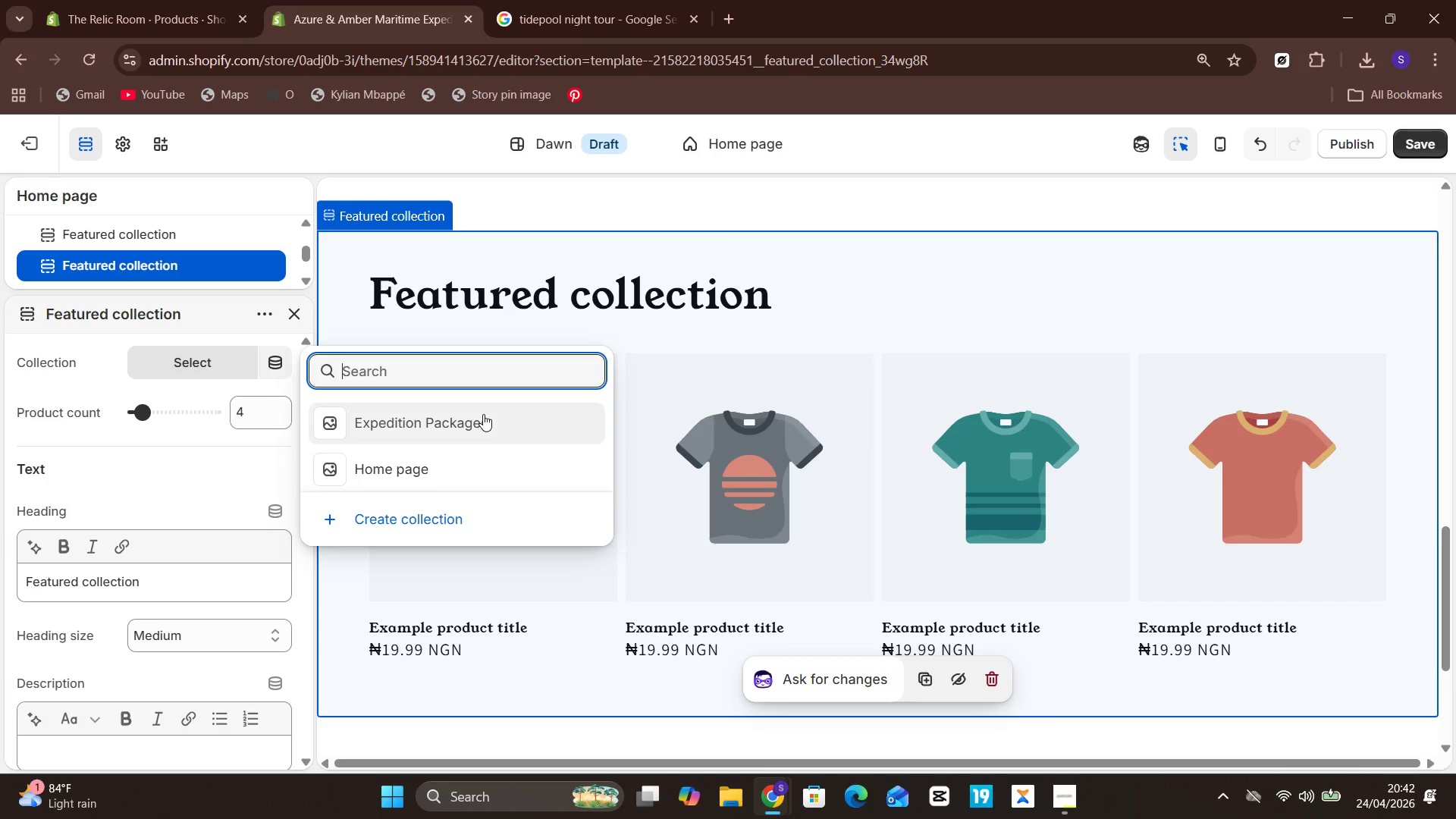 
wait(6.61)
 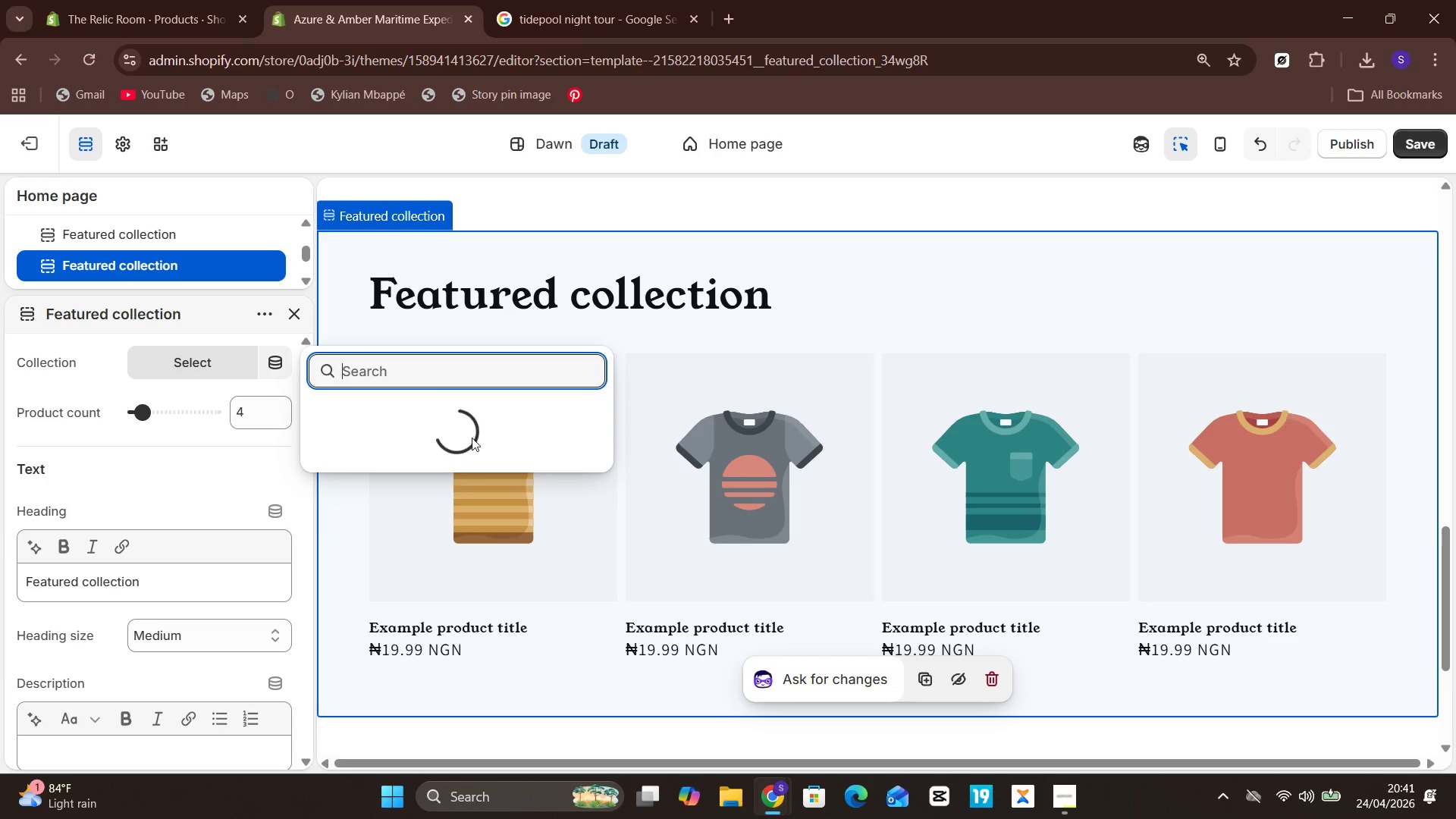 
double_click([483, 414])
 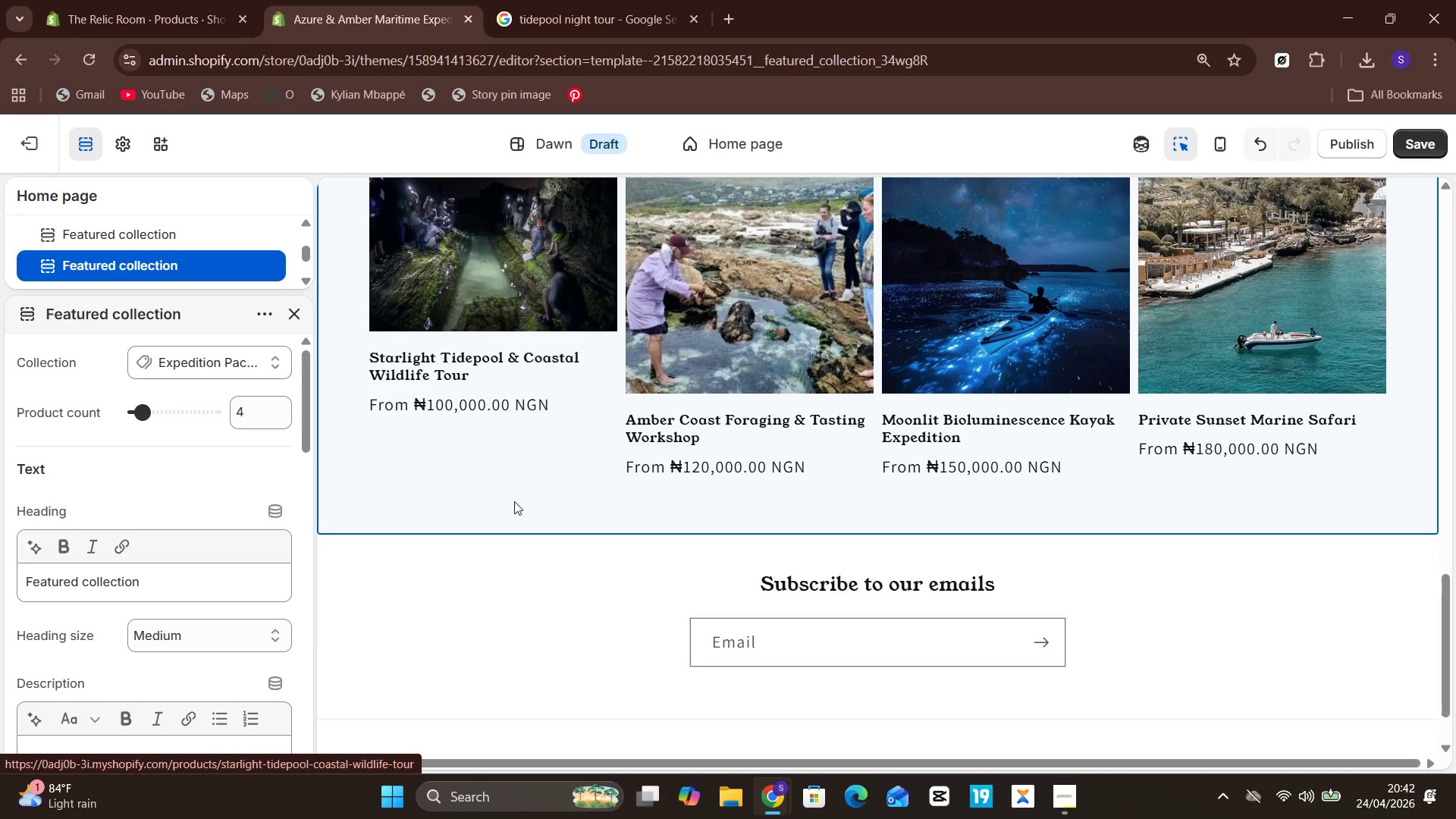 
wait(40.64)
 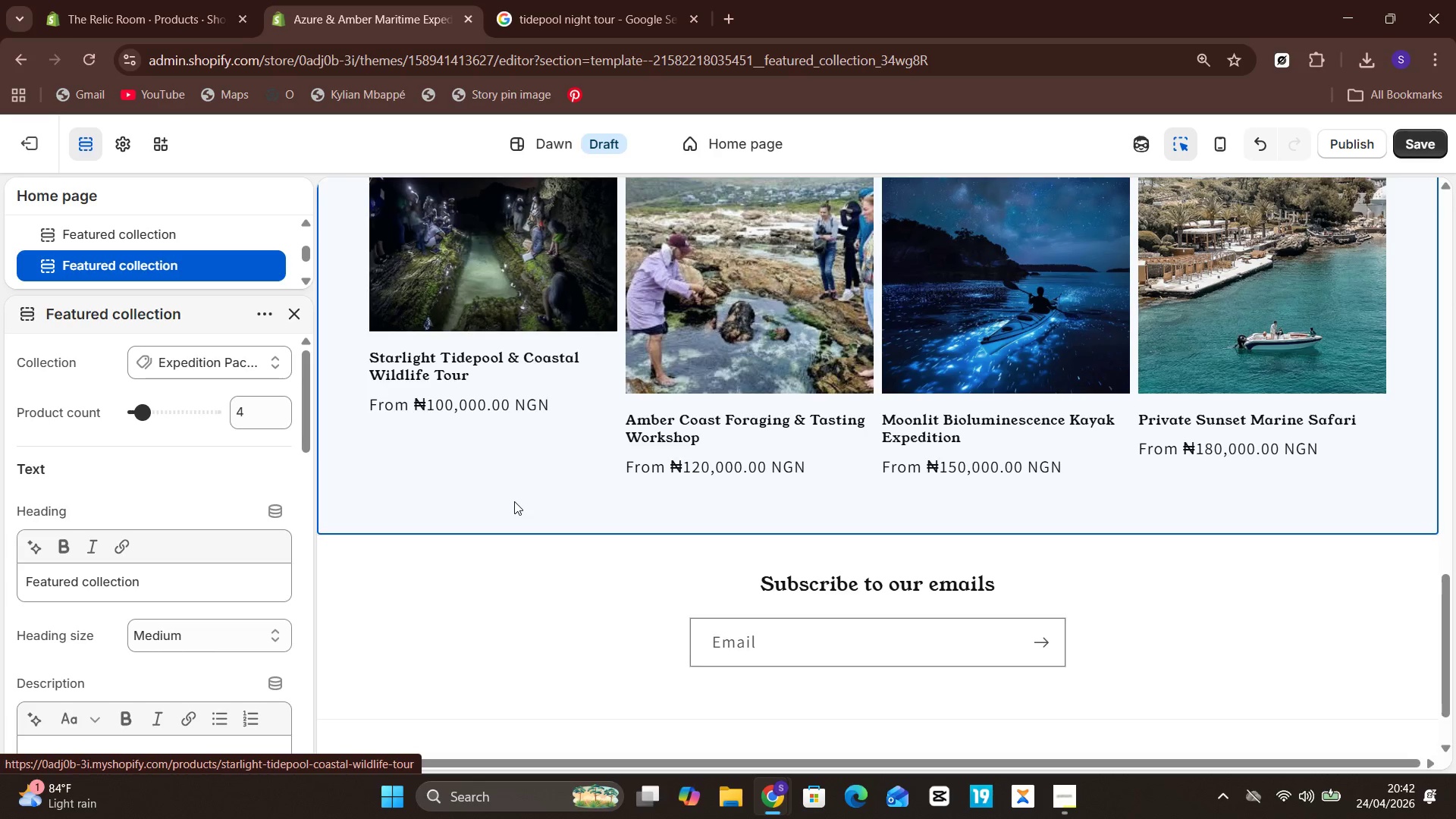 
left_click([554, 373])
 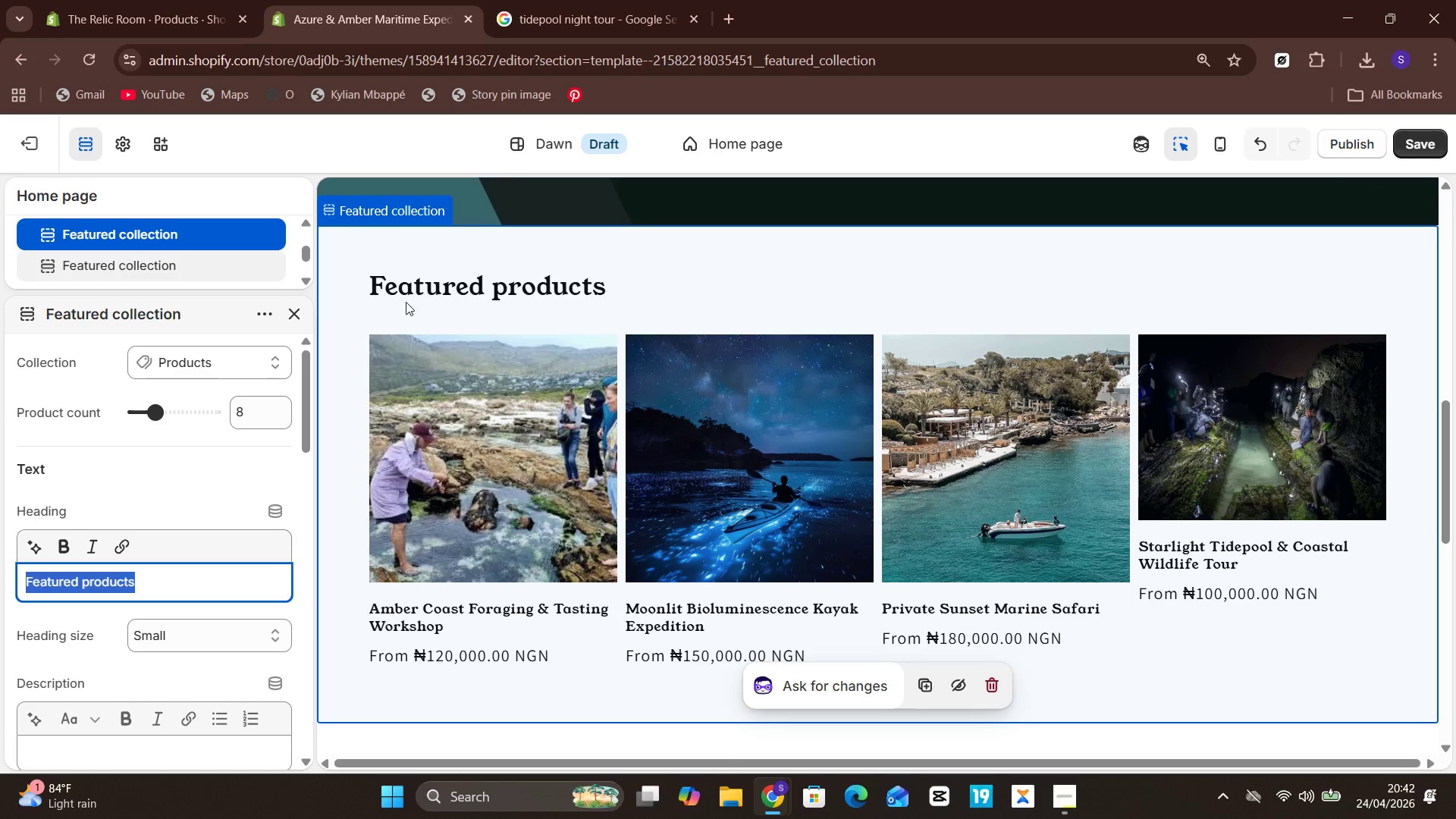 
left_click([296, 317])
 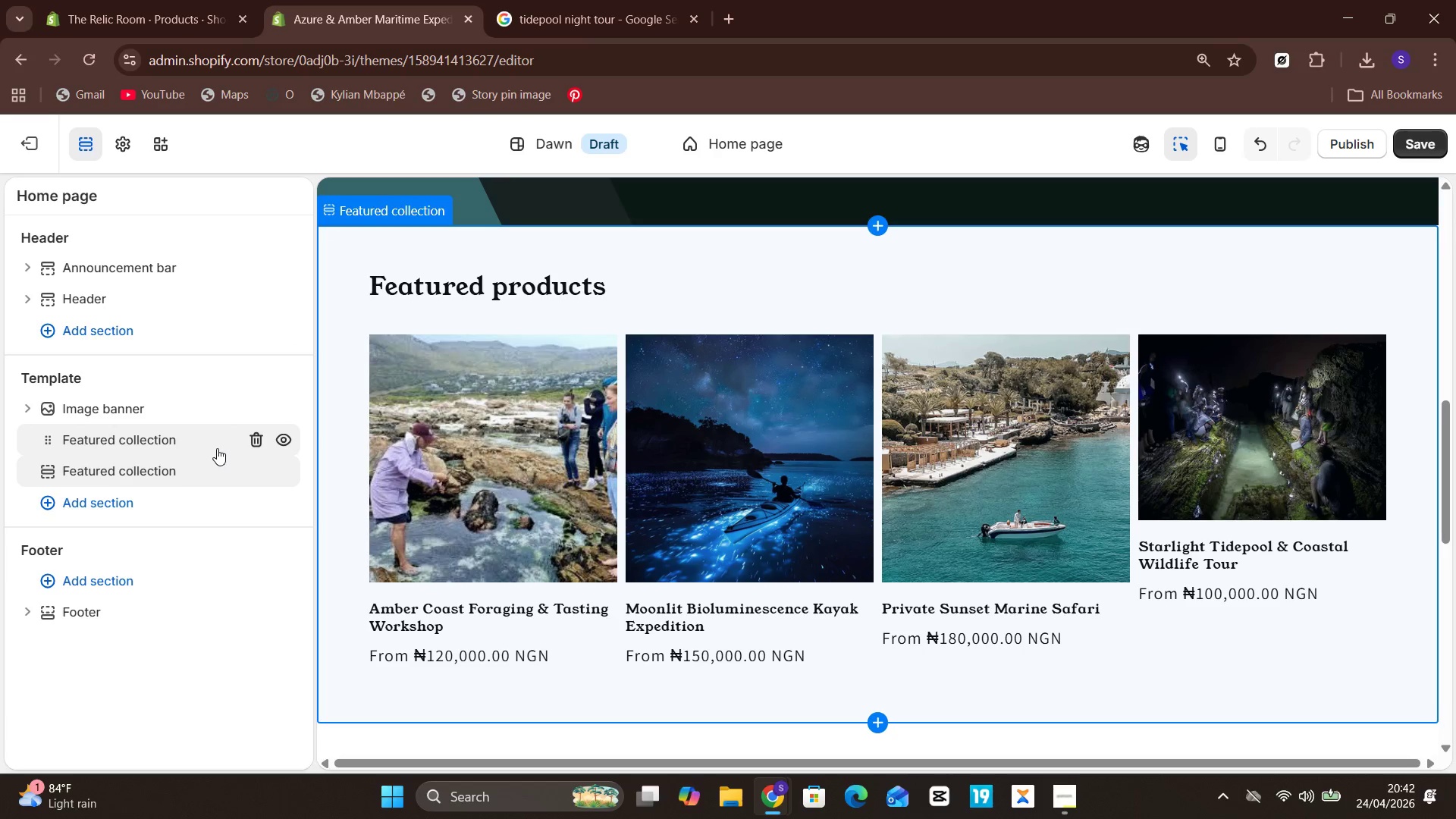 
left_click([252, 431])
 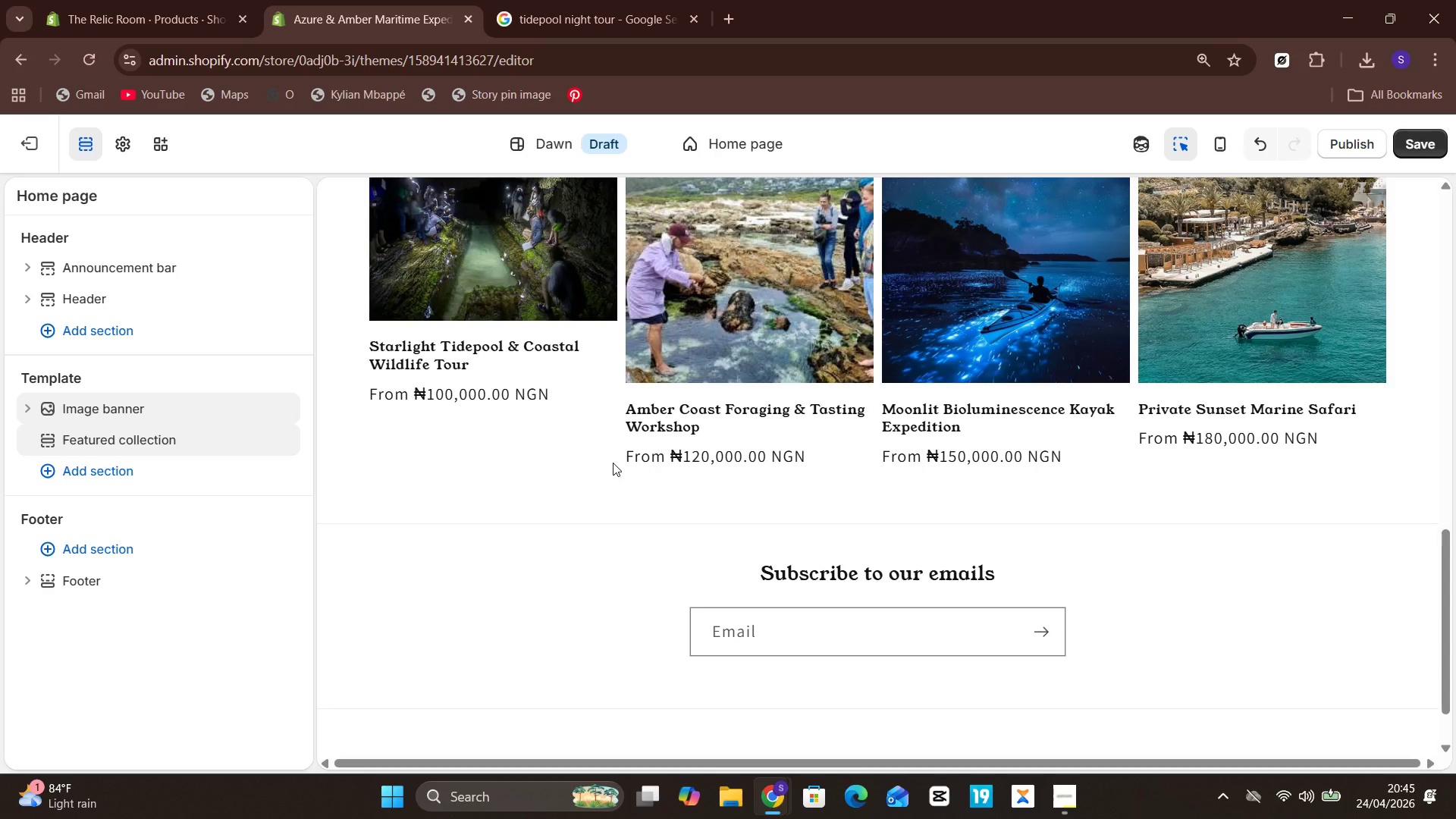 
wait(133.2)
 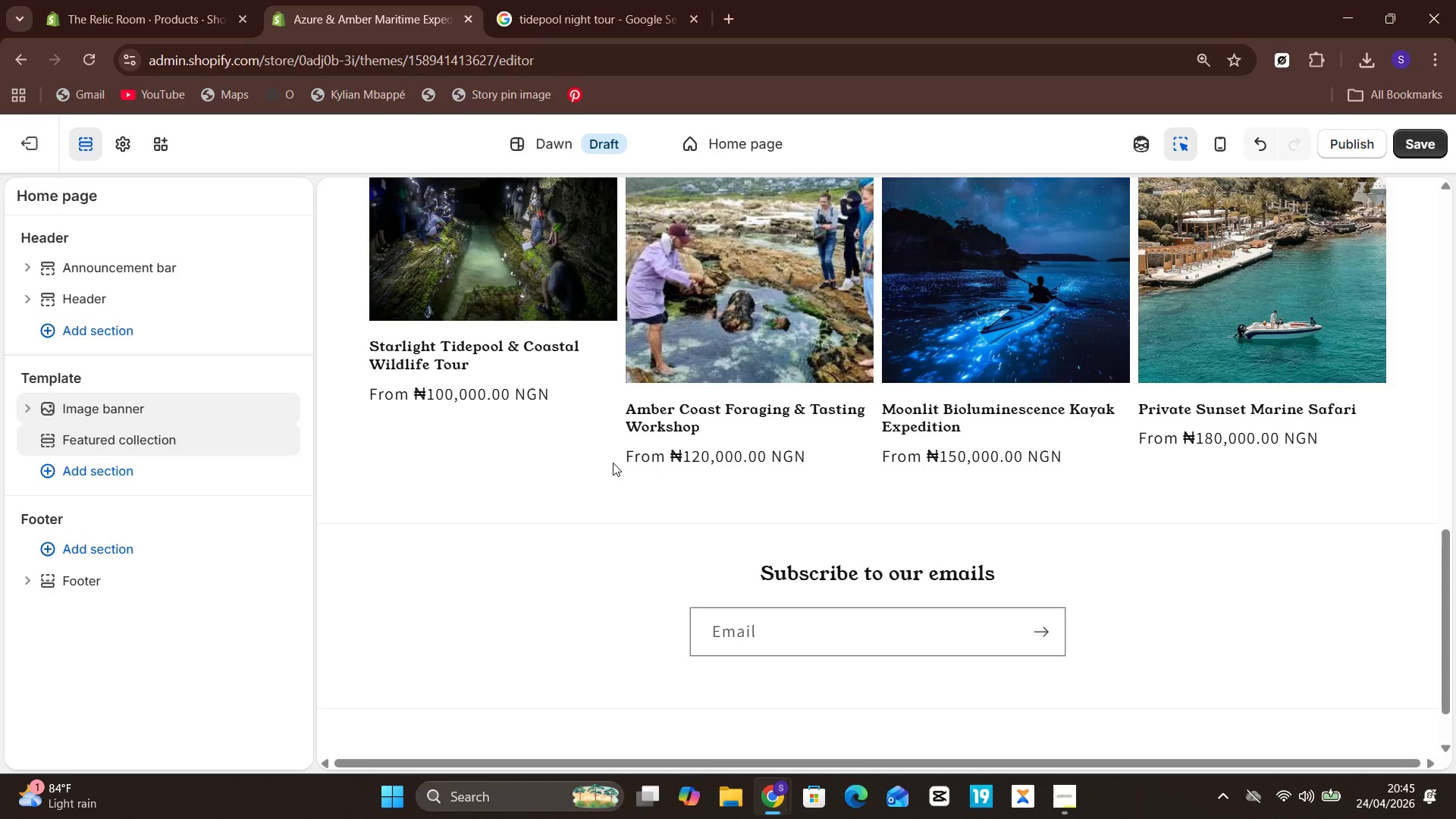 
left_click([127, 145])
 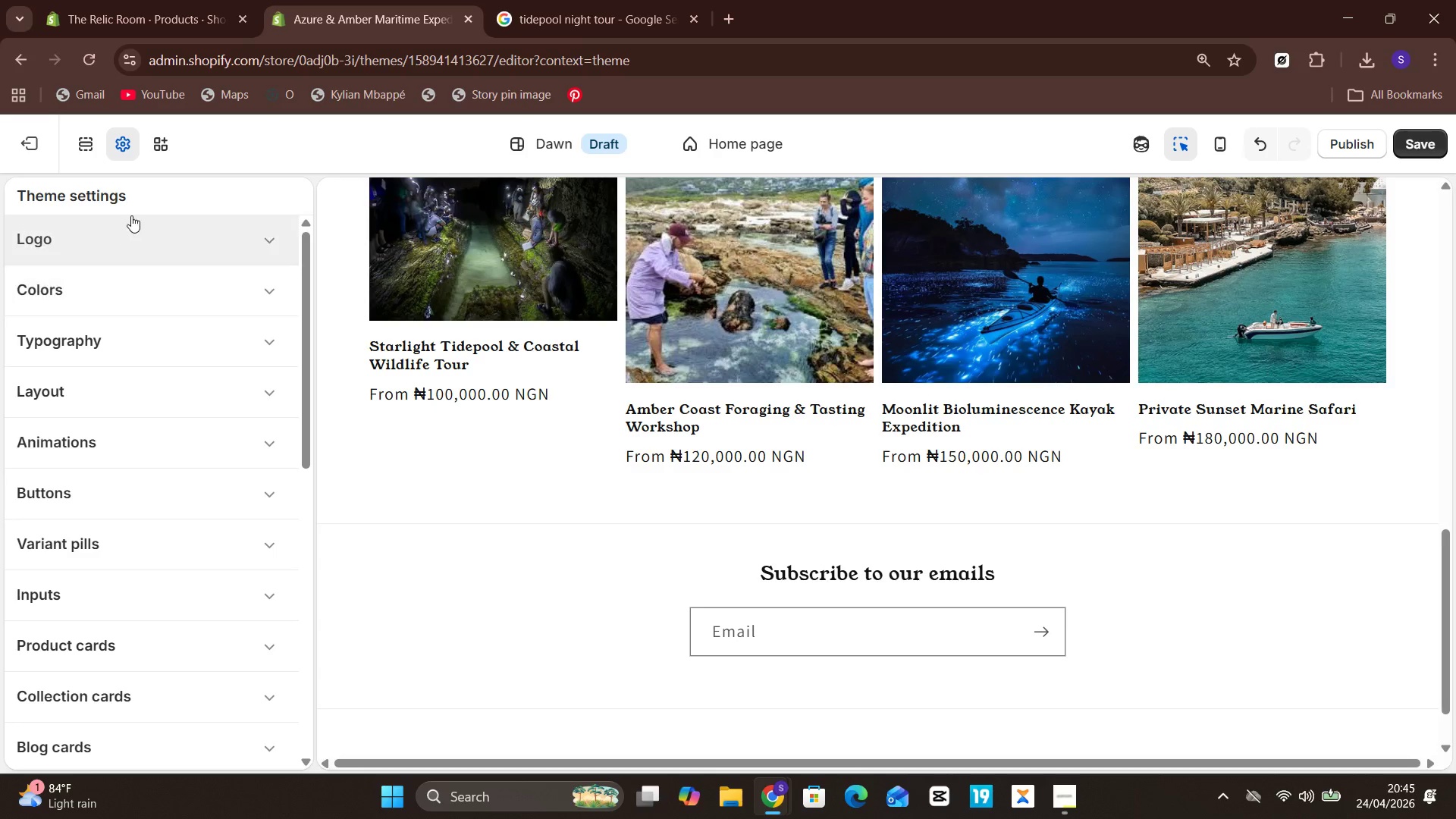 
left_click([132, 208])
 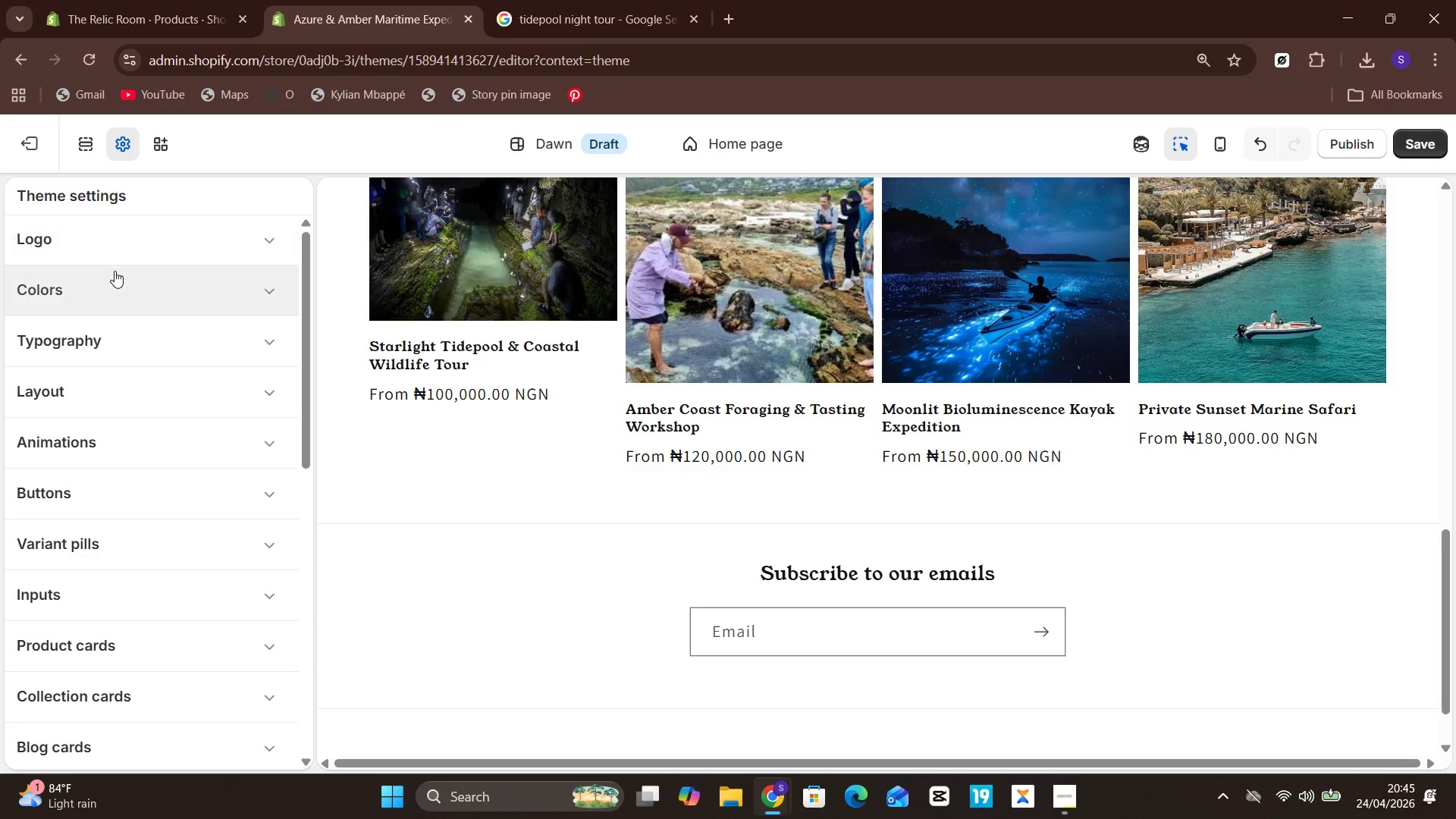 
left_click([114, 276])
 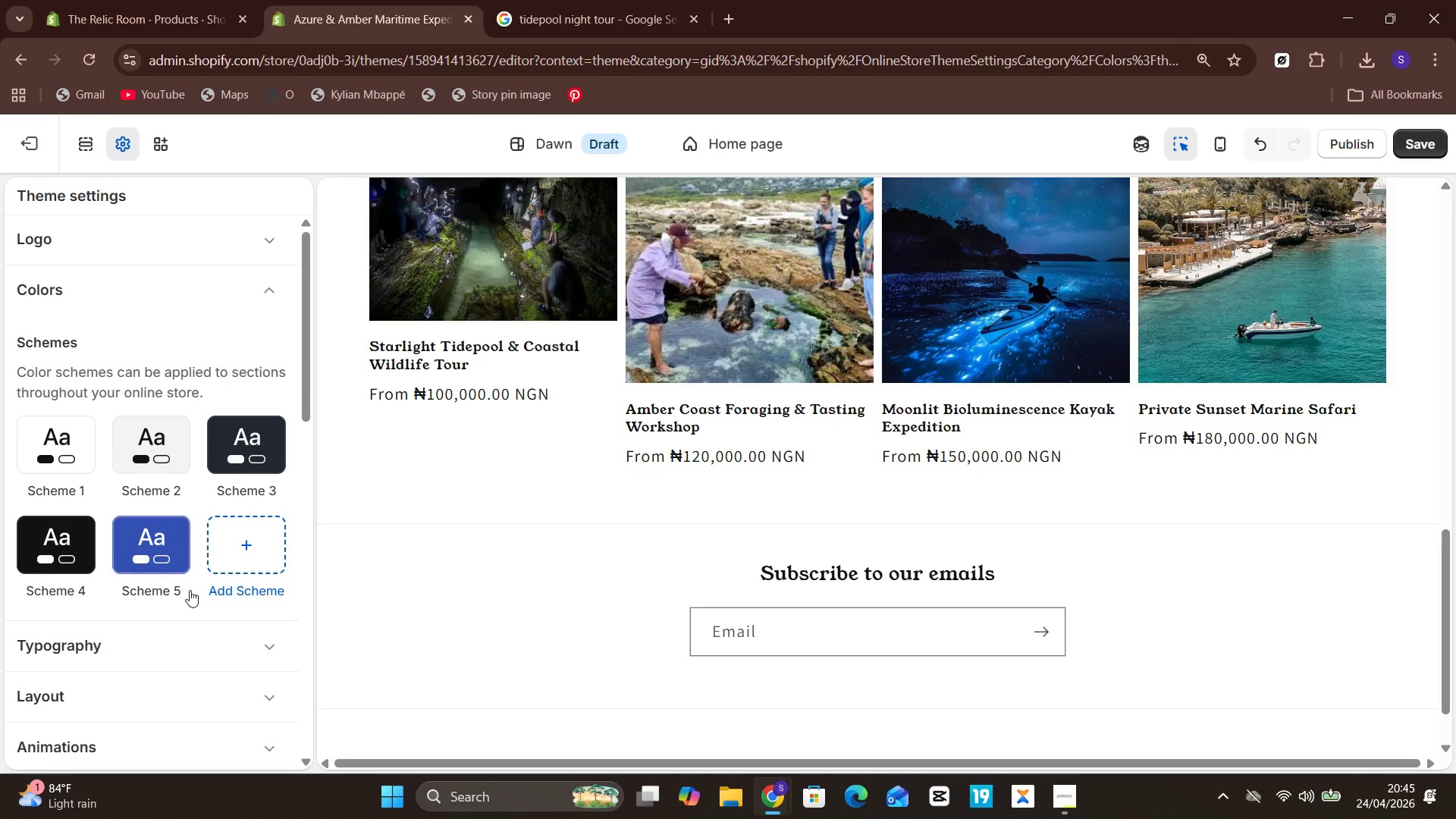 
wait(17.45)
 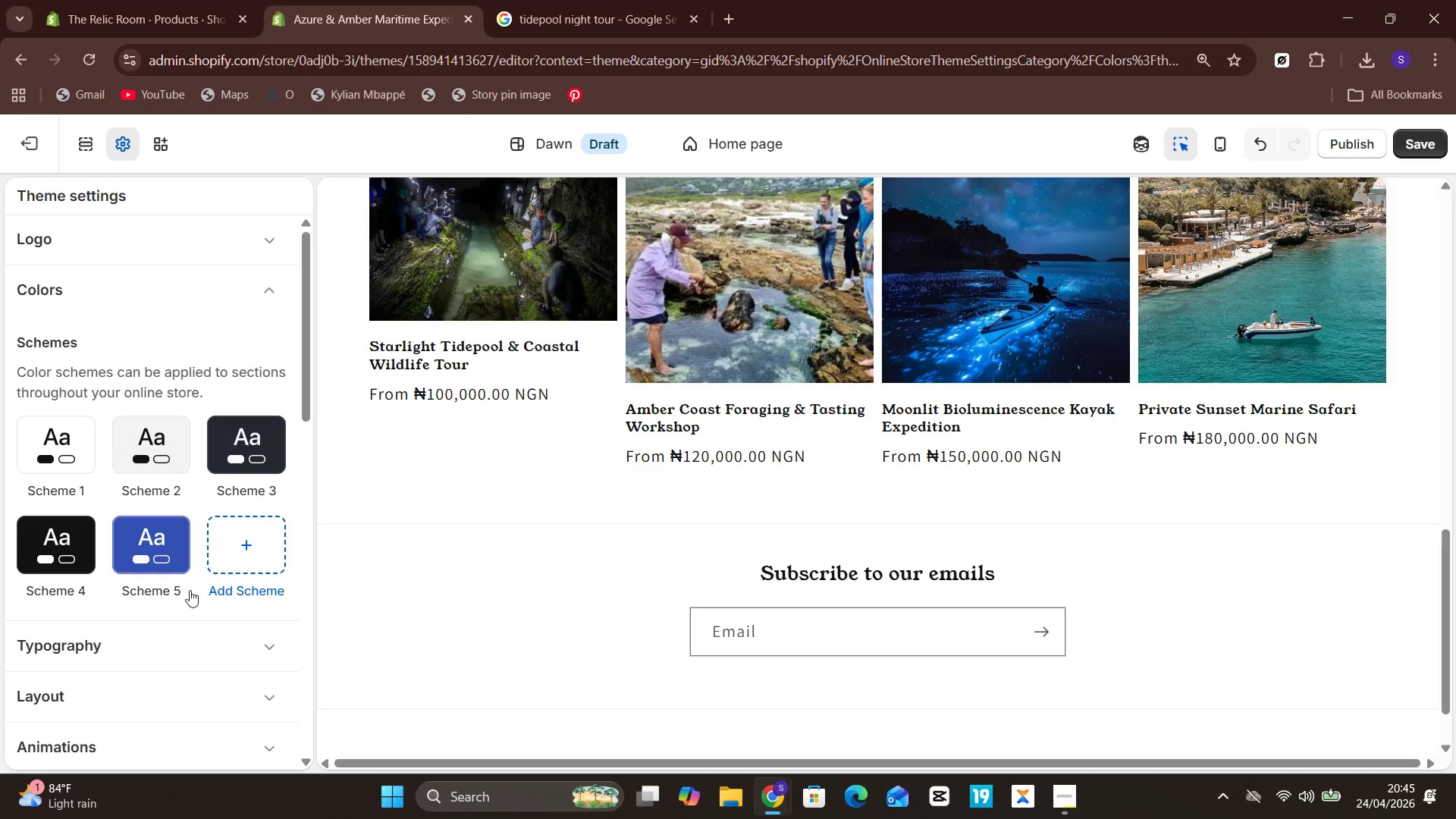 
right_click([161, 457])
 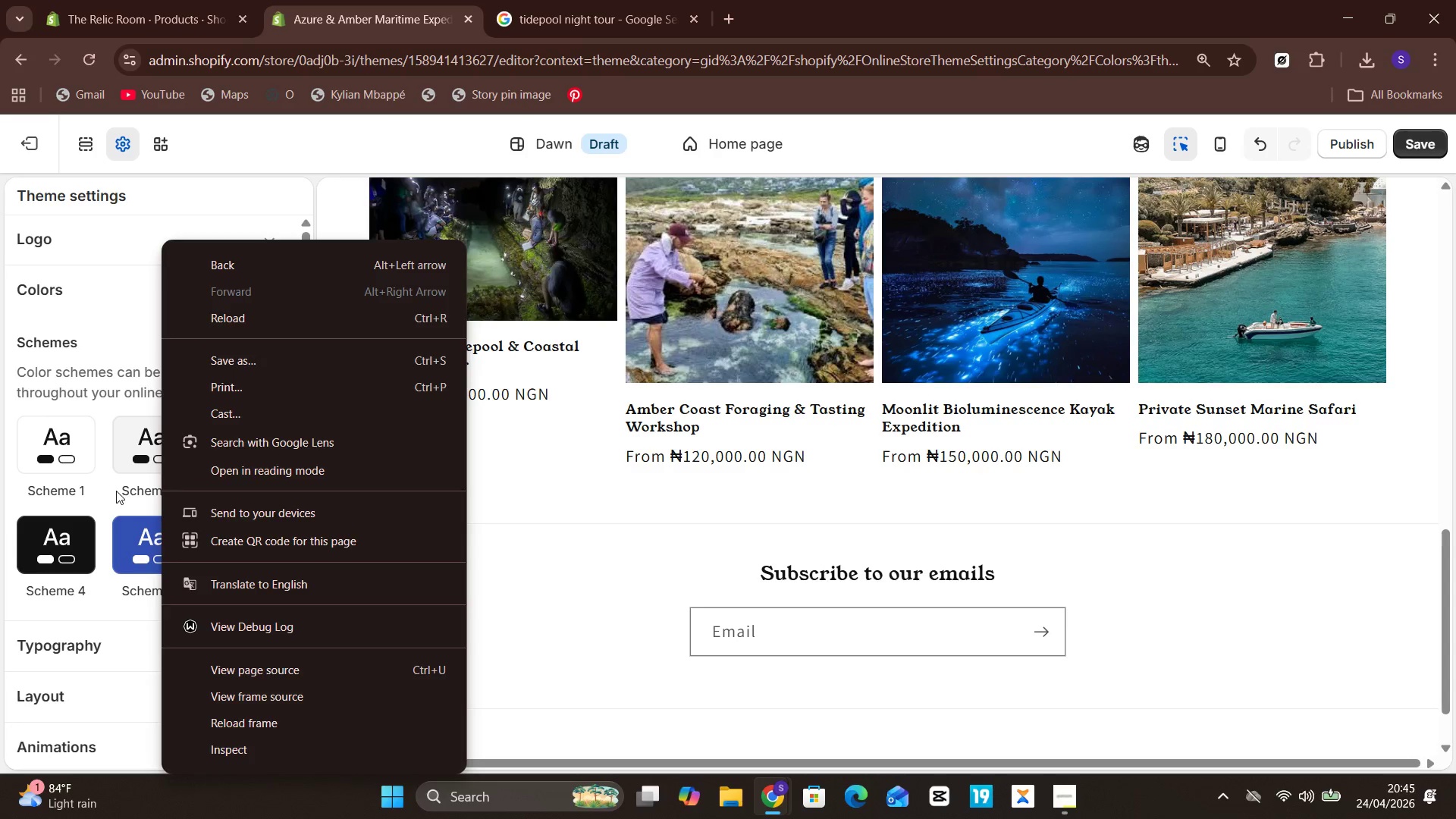 
left_click_drag(start_coordinate=[116, 491], to_coordinate=[157, 447])
 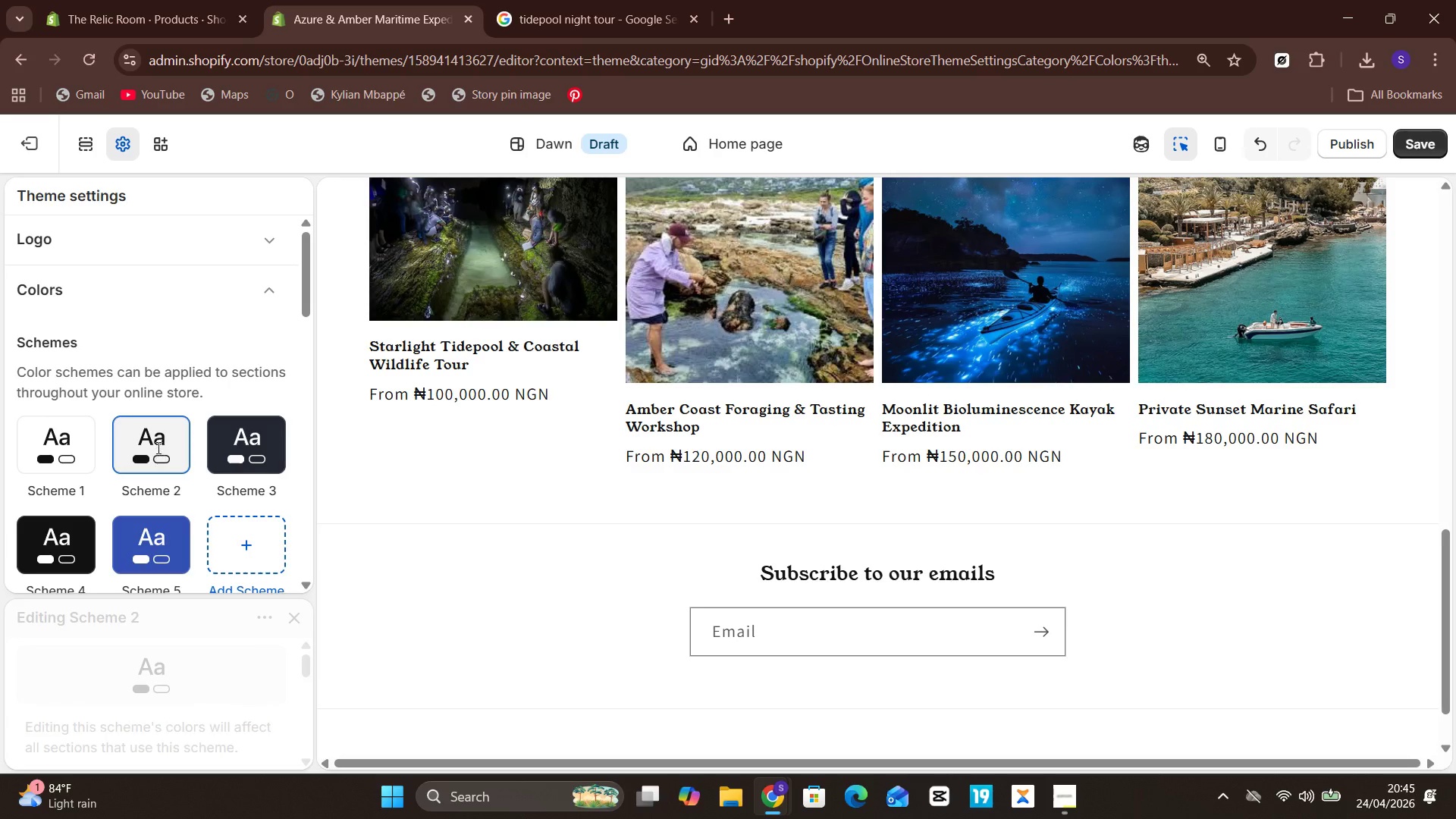 
left_click([157, 447])
 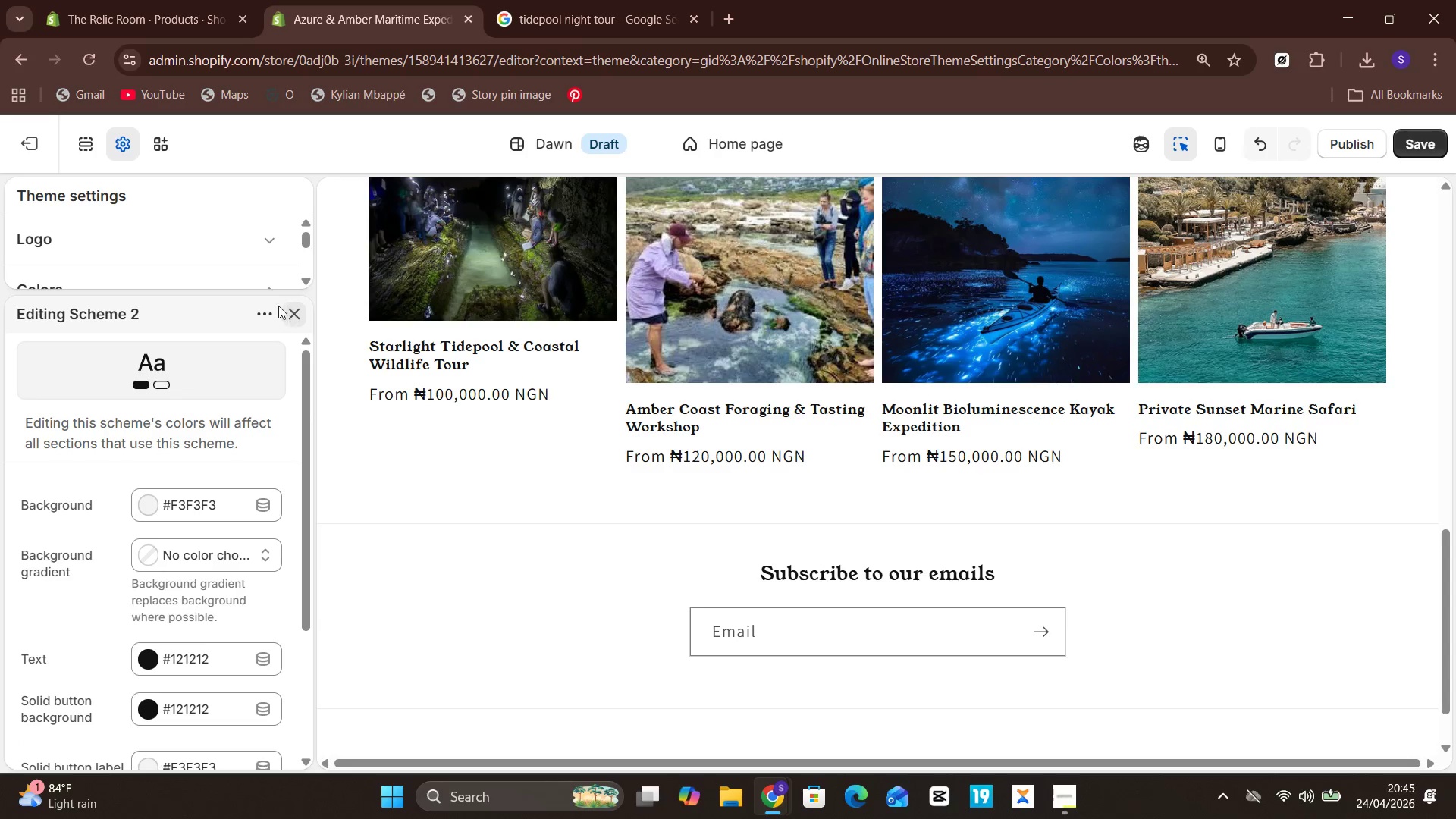 
left_click([268, 309])
 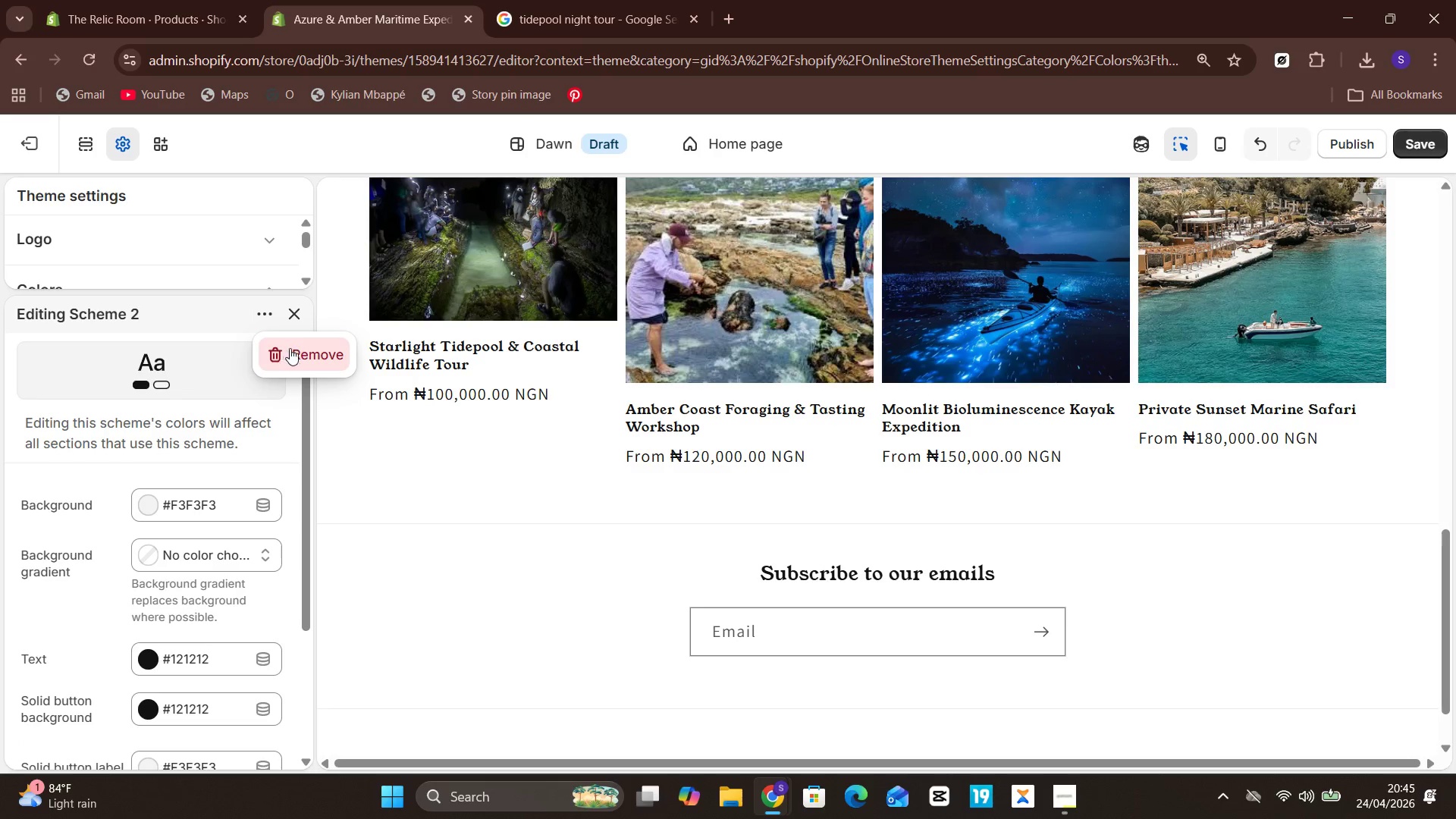 
left_click([293, 351])
 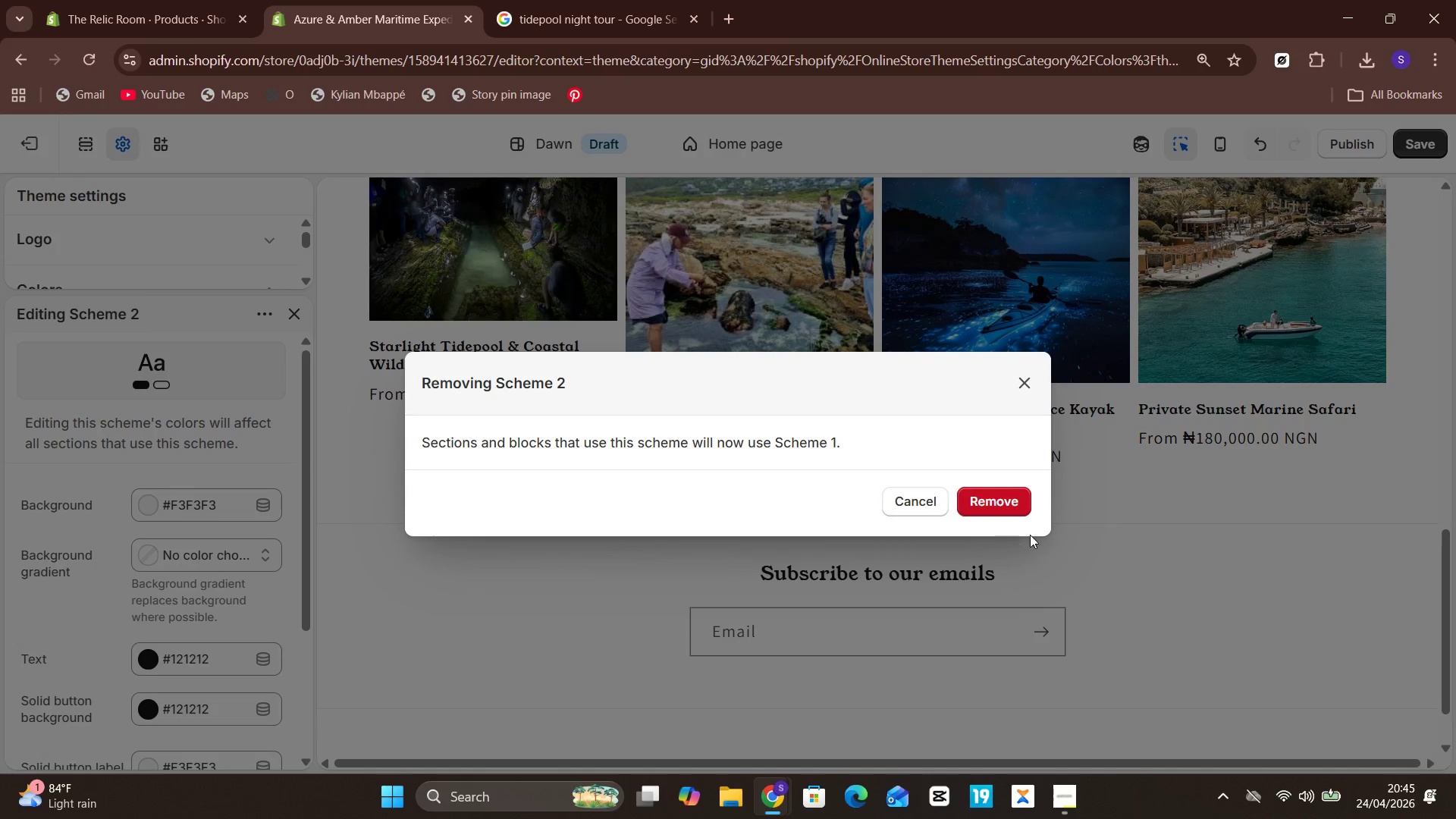 
left_click([1011, 508])
 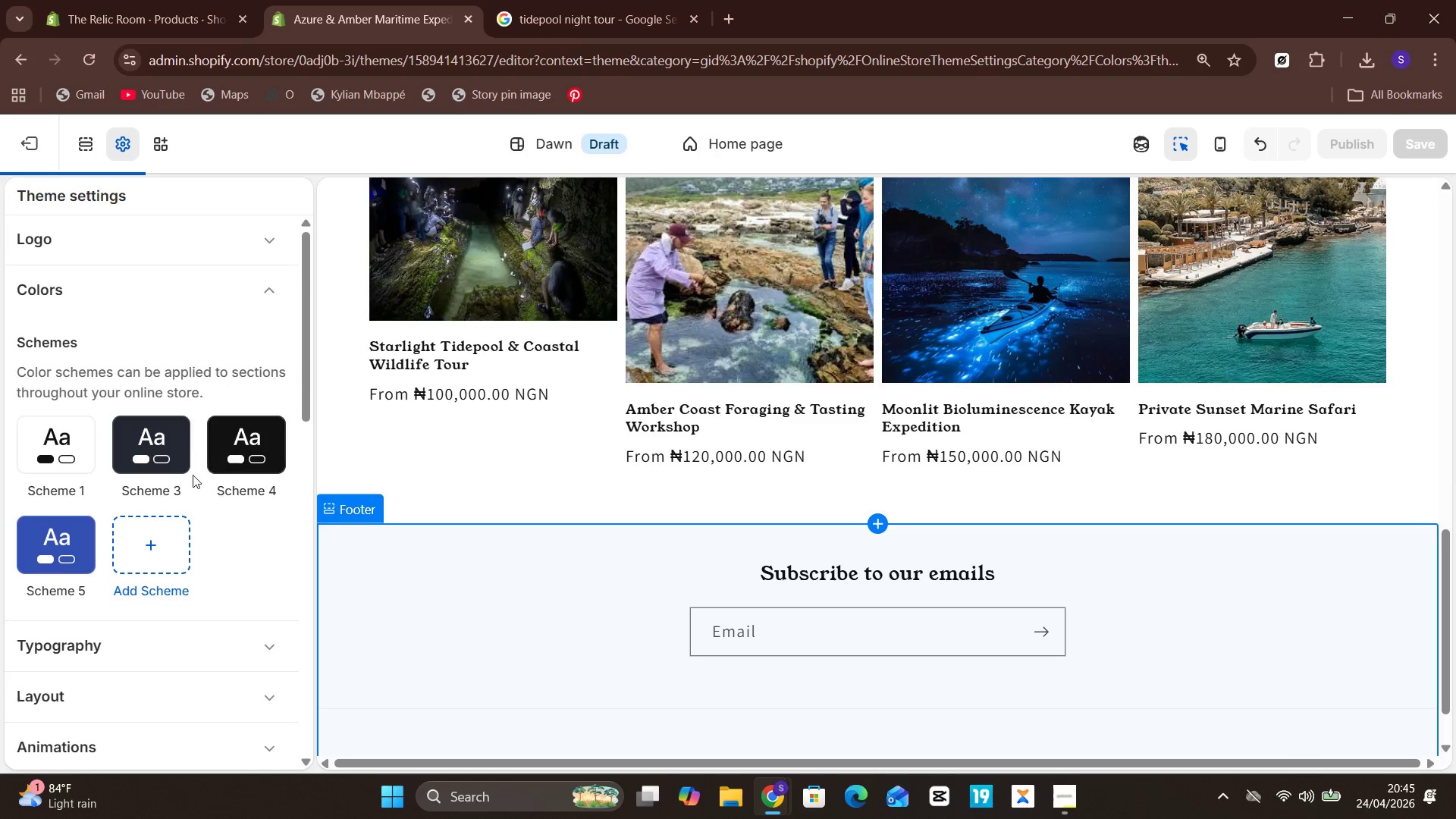 
left_click([172, 451])
 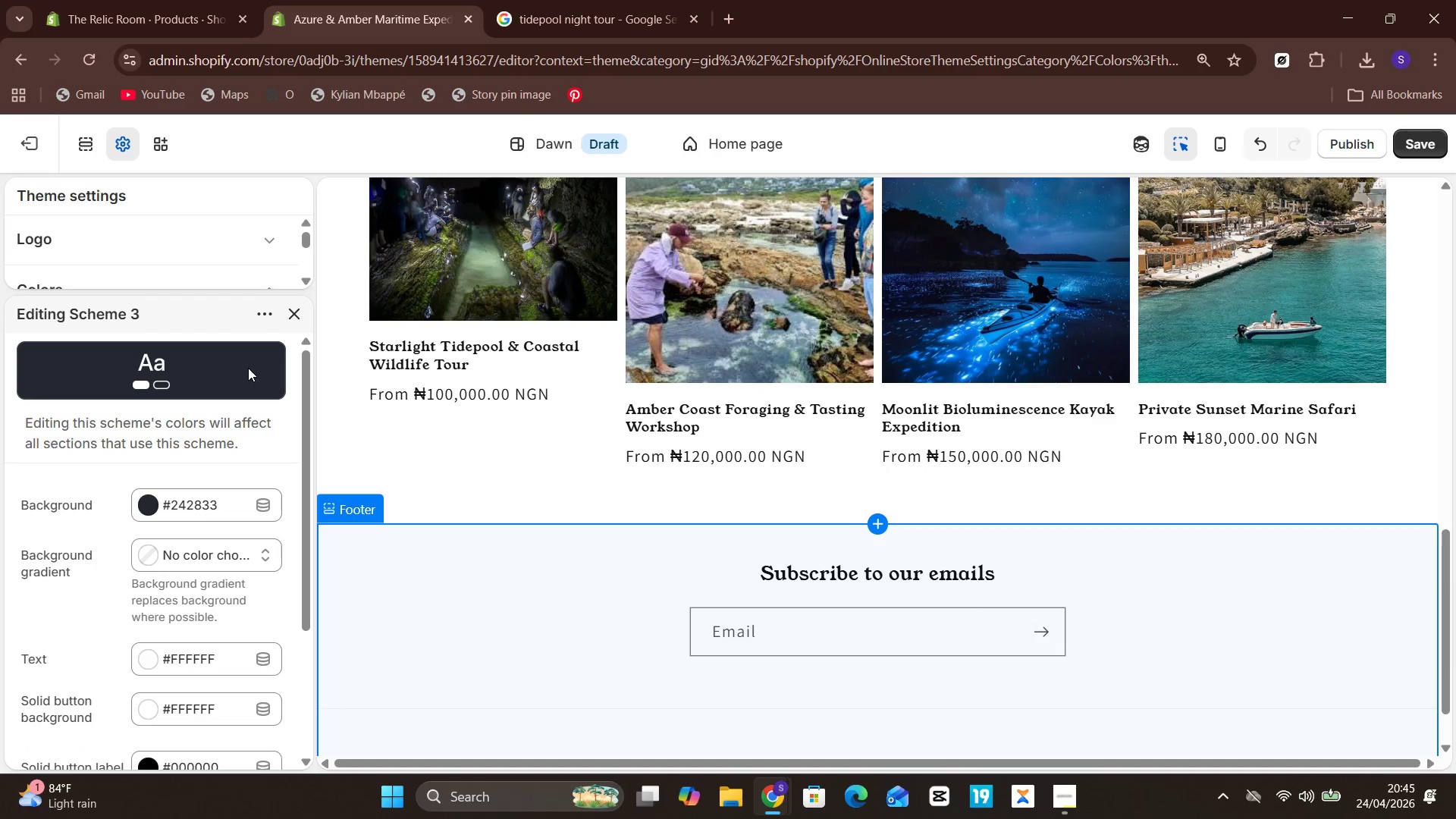 
left_click([271, 309])
 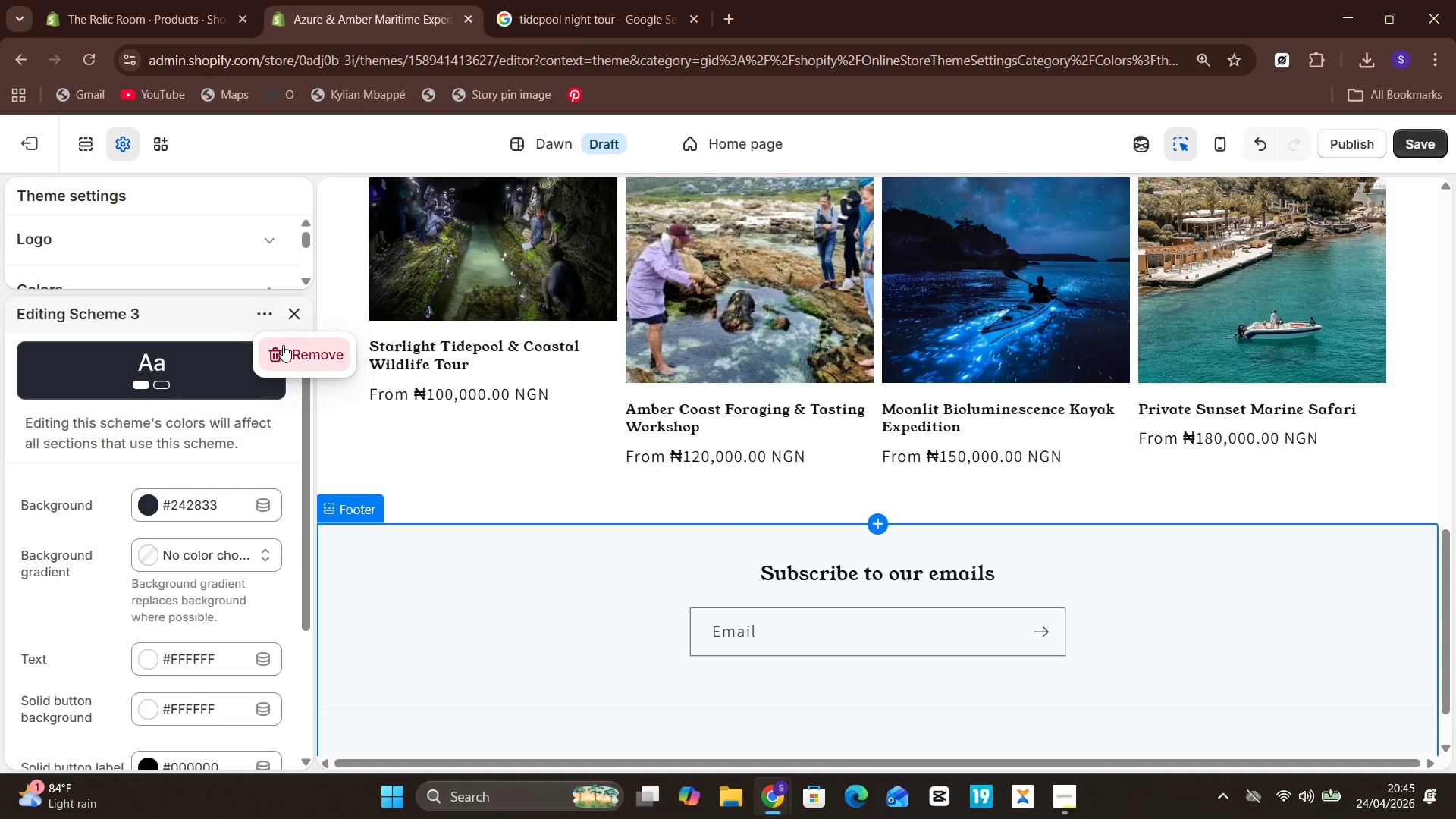 
left_click([283, 346])
 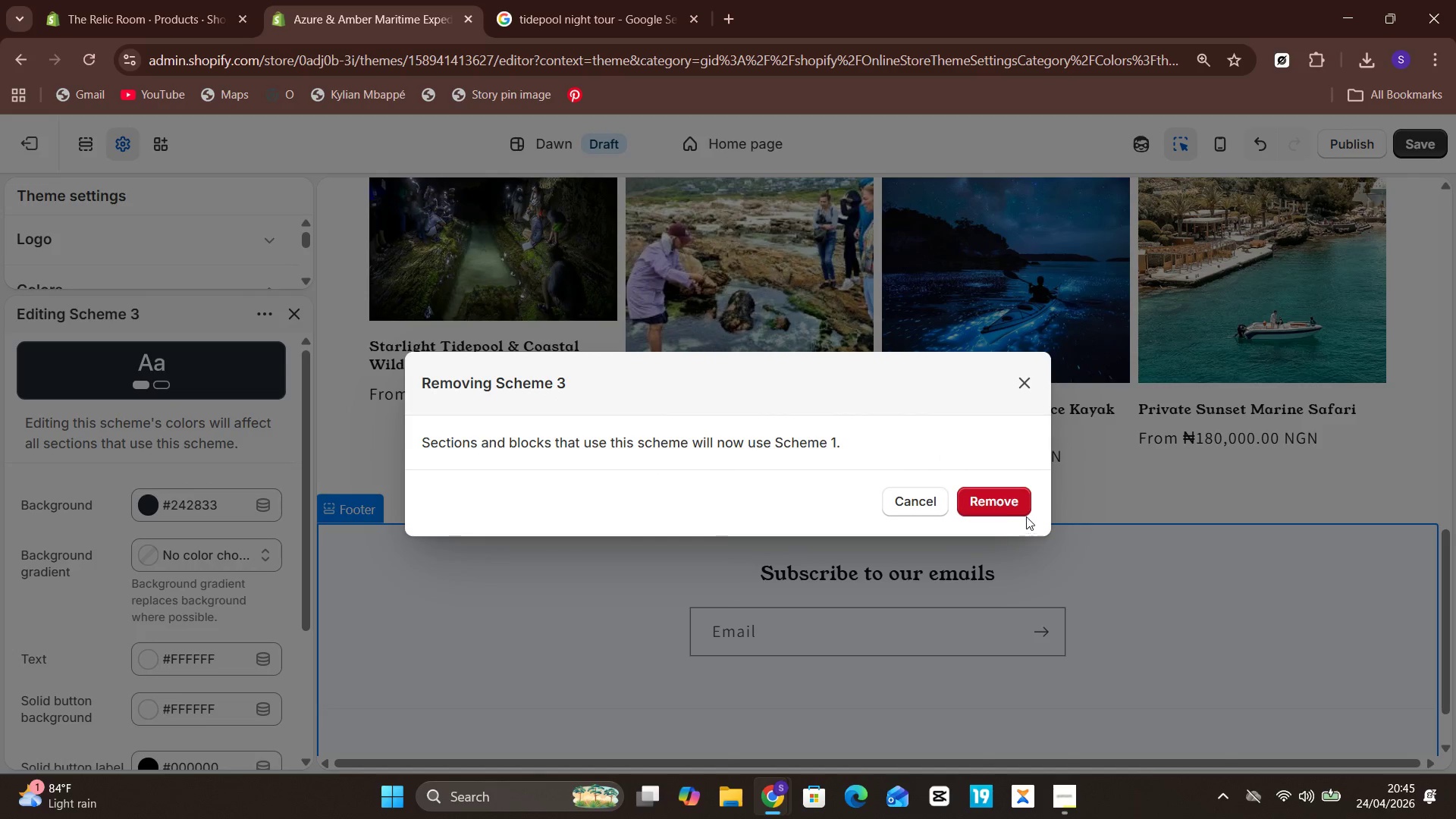 
left_click([1017, 501])
 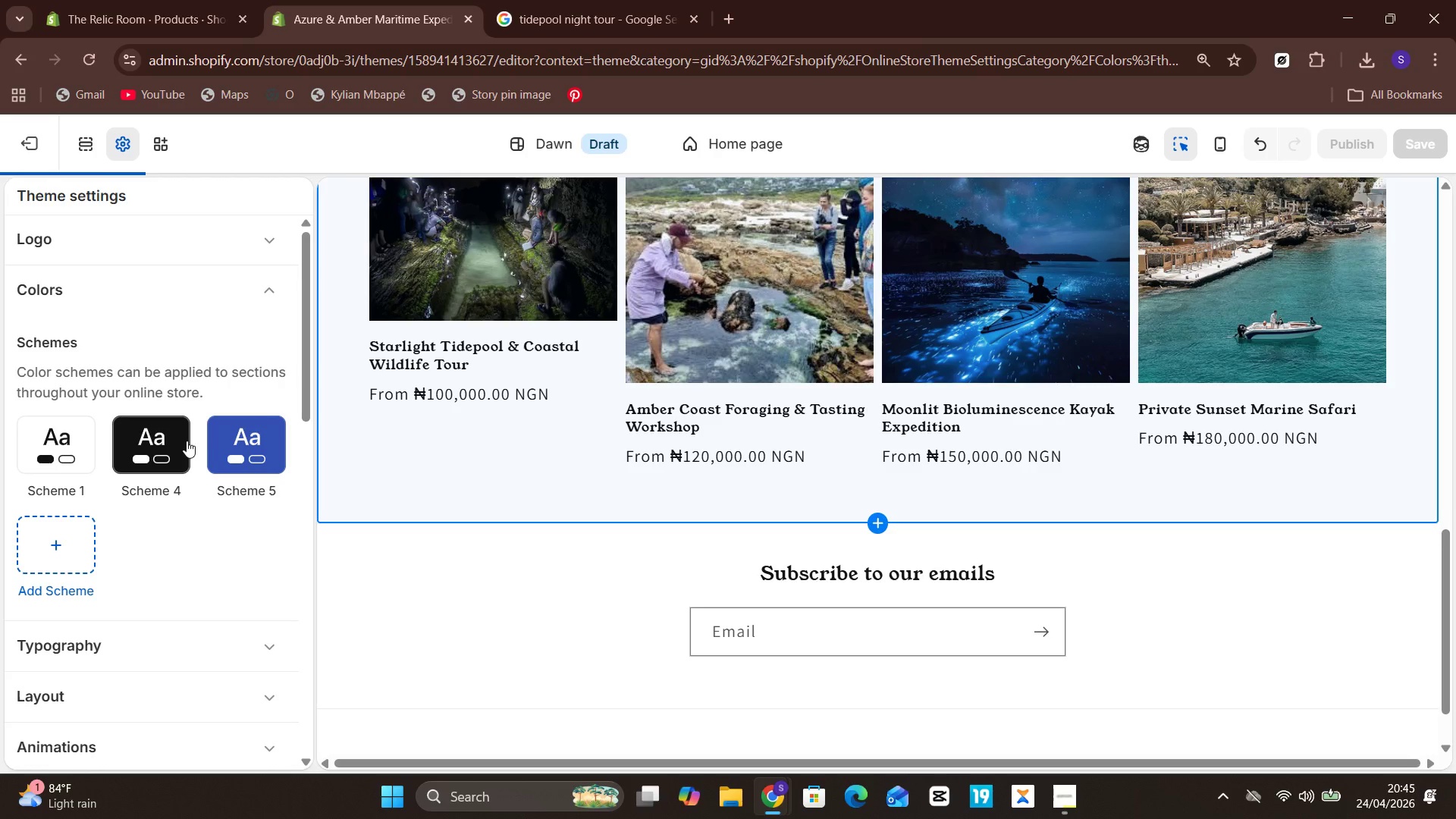 
left_click([178, 440])
 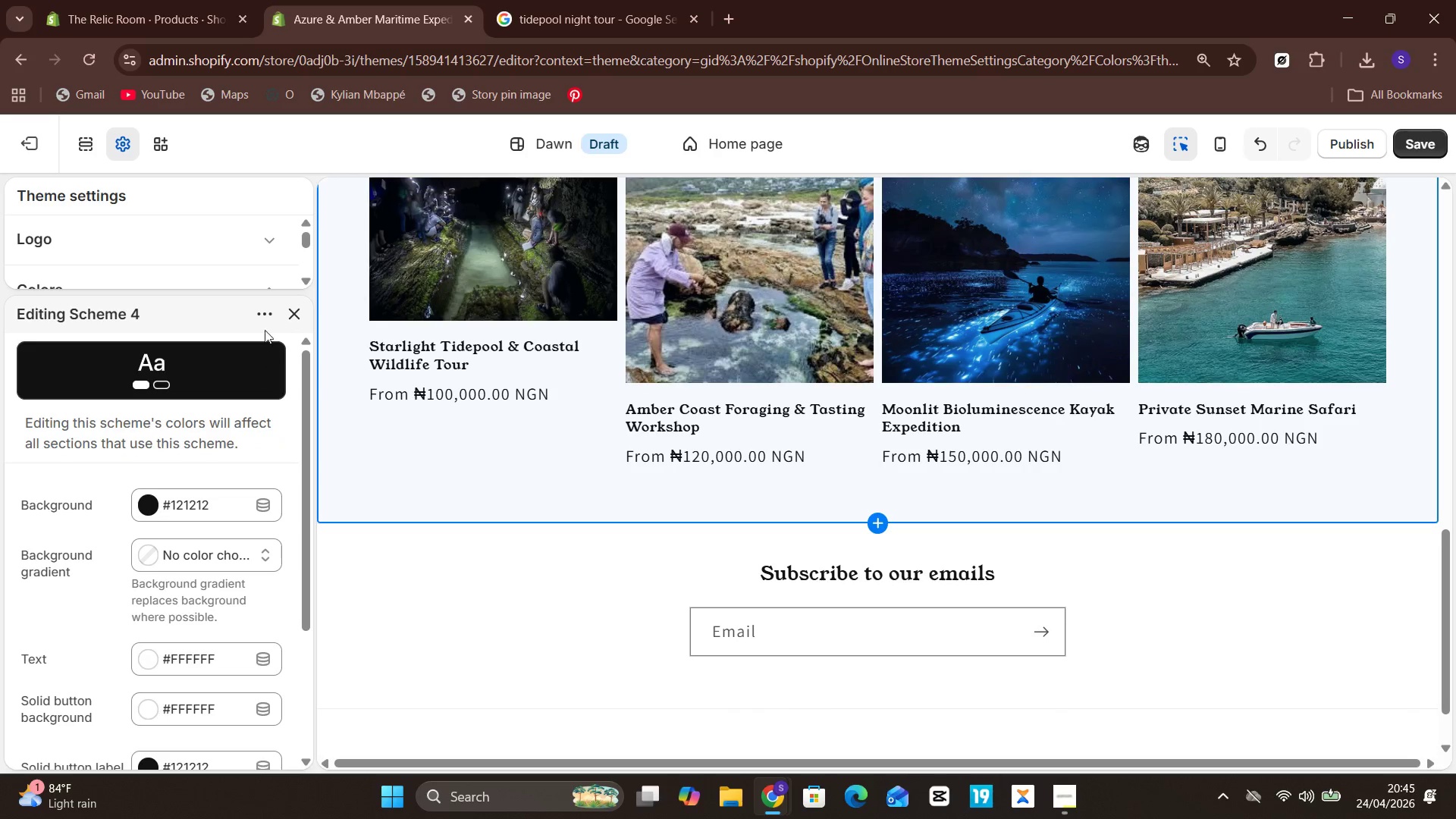 
left_click([256, 306])
 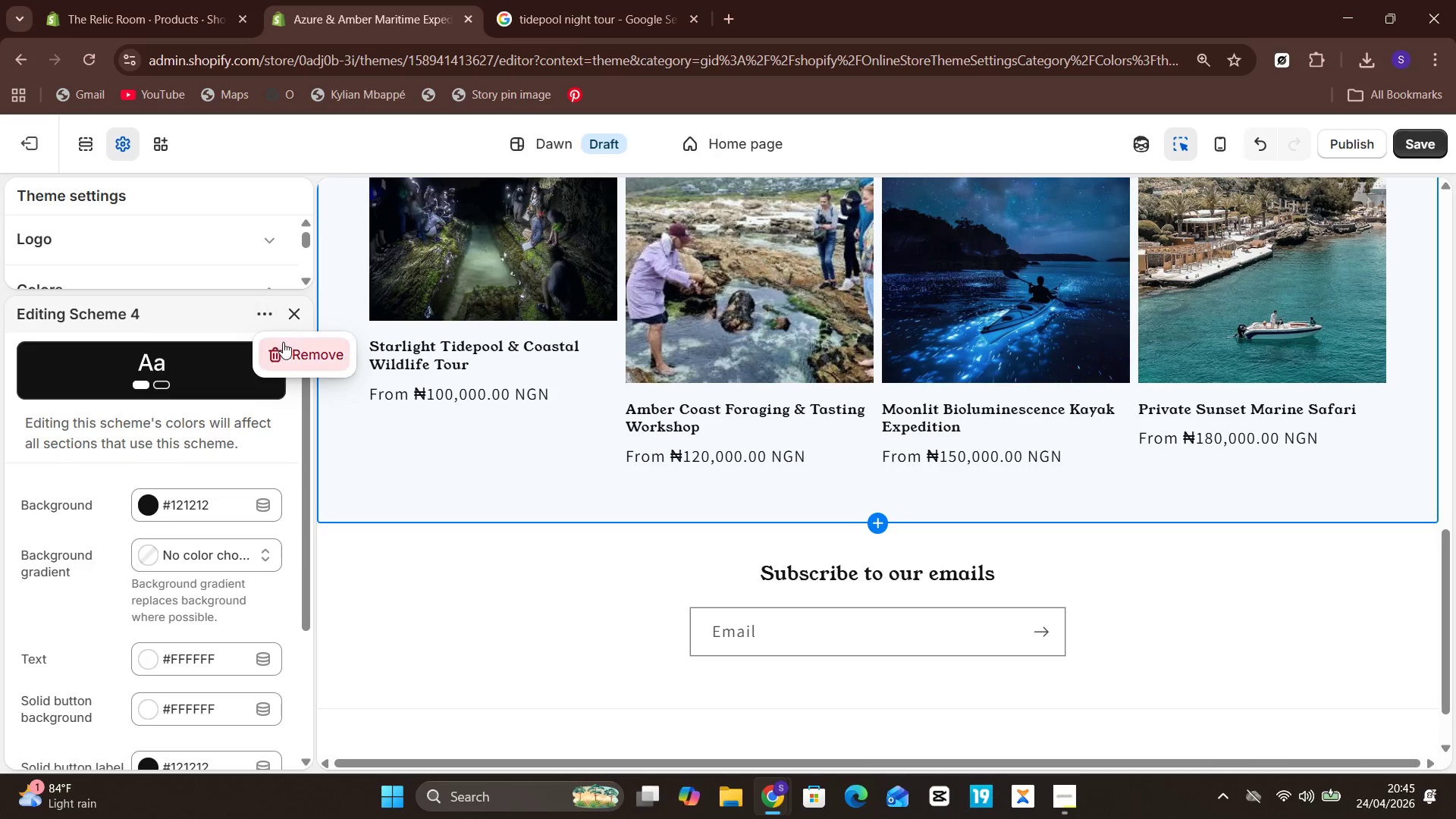 
left_click([284, 343])
 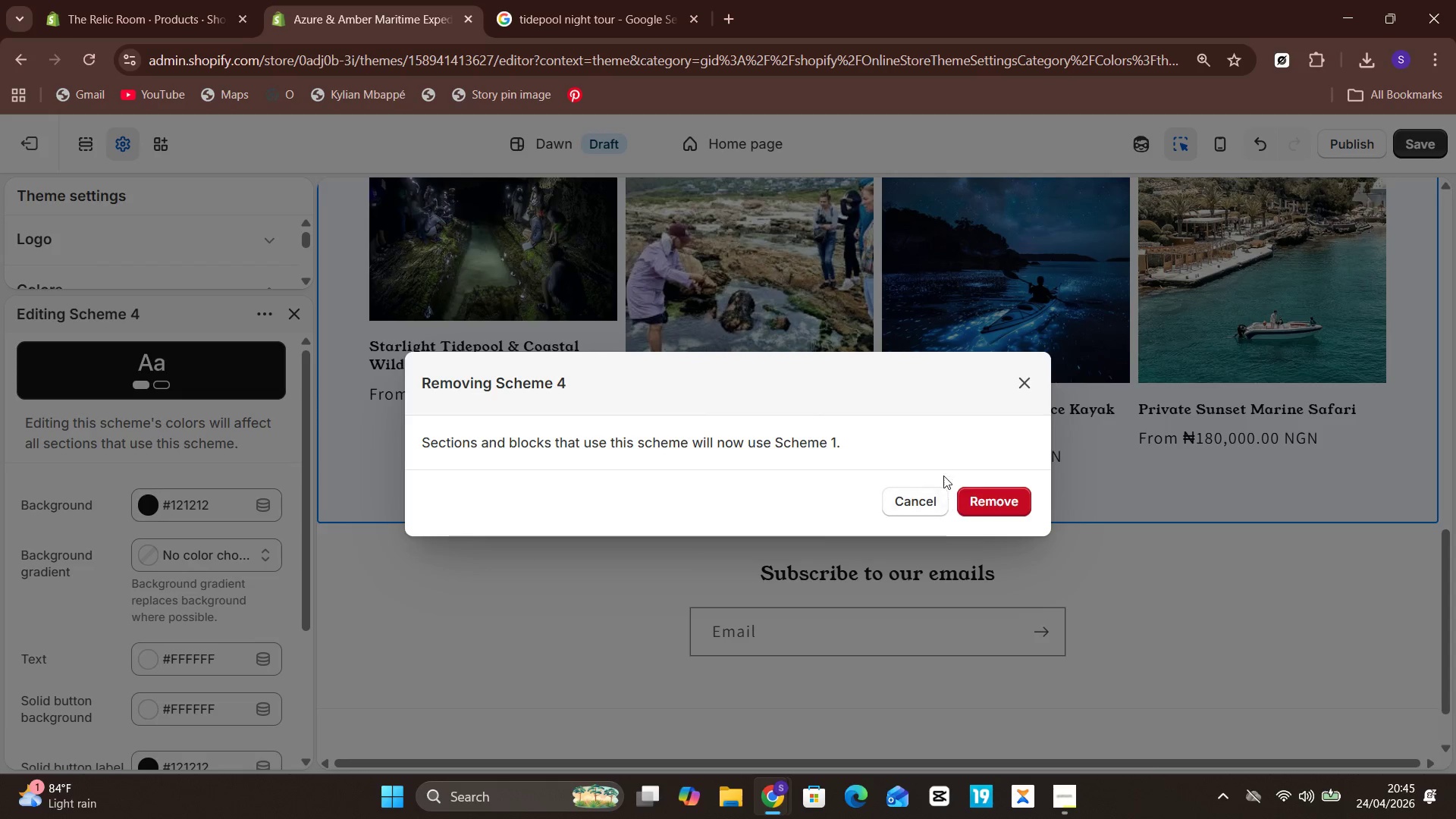 
left_click_drag(start_coordinate=[982, 484], to_coordinate=[993, 509])
 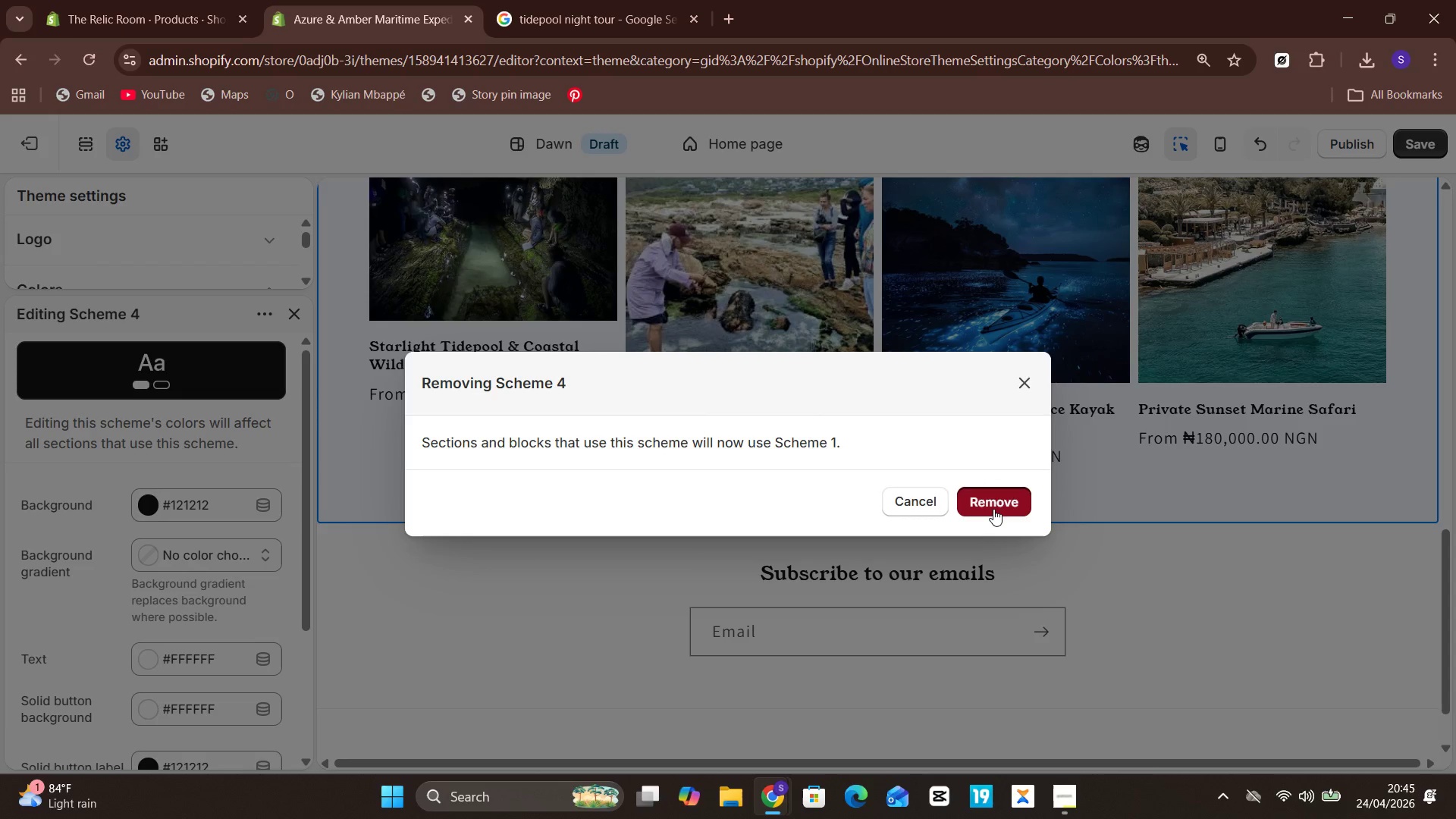 
left_click([993, 509])
 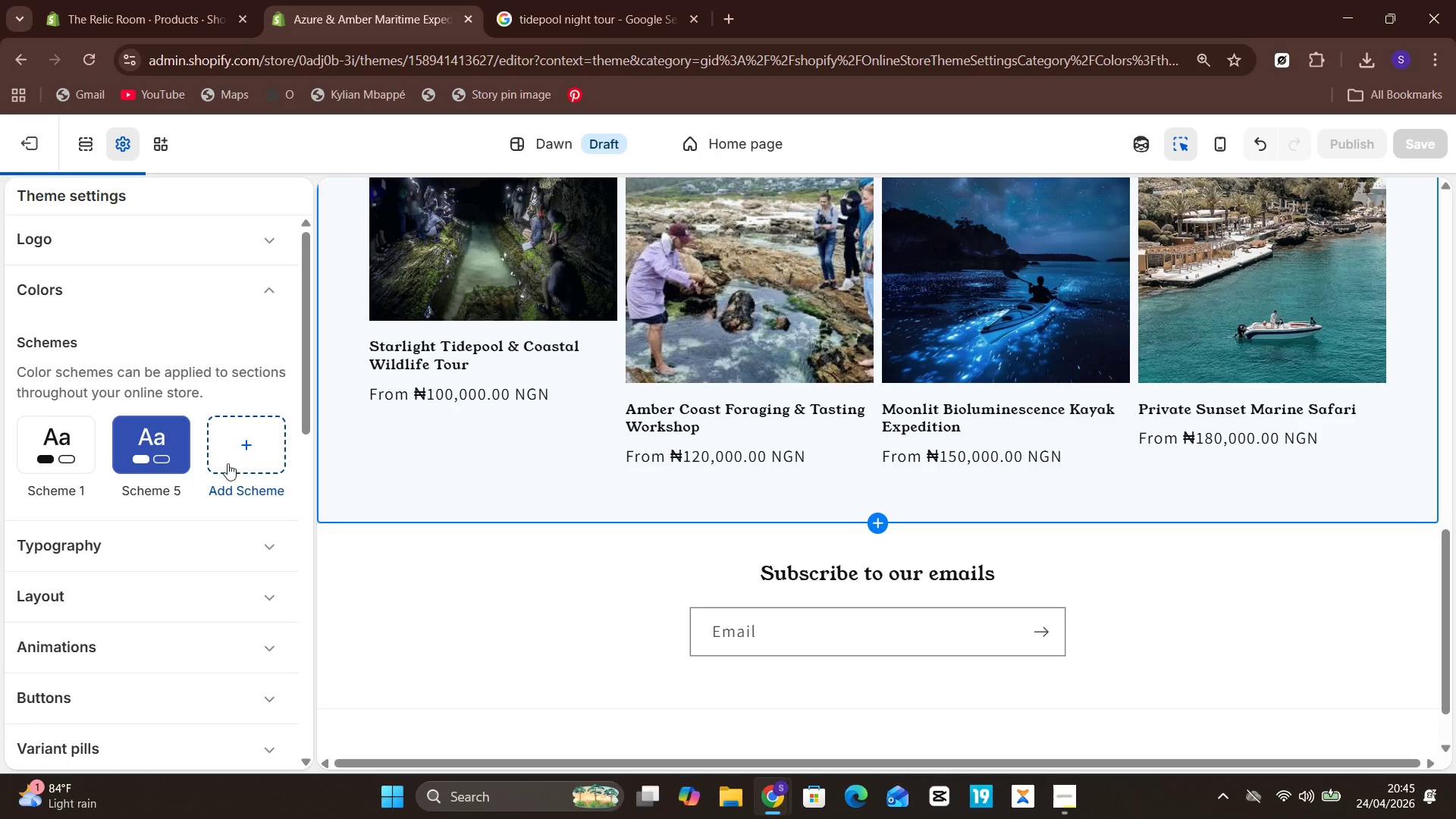 
left_click([162, 464])
 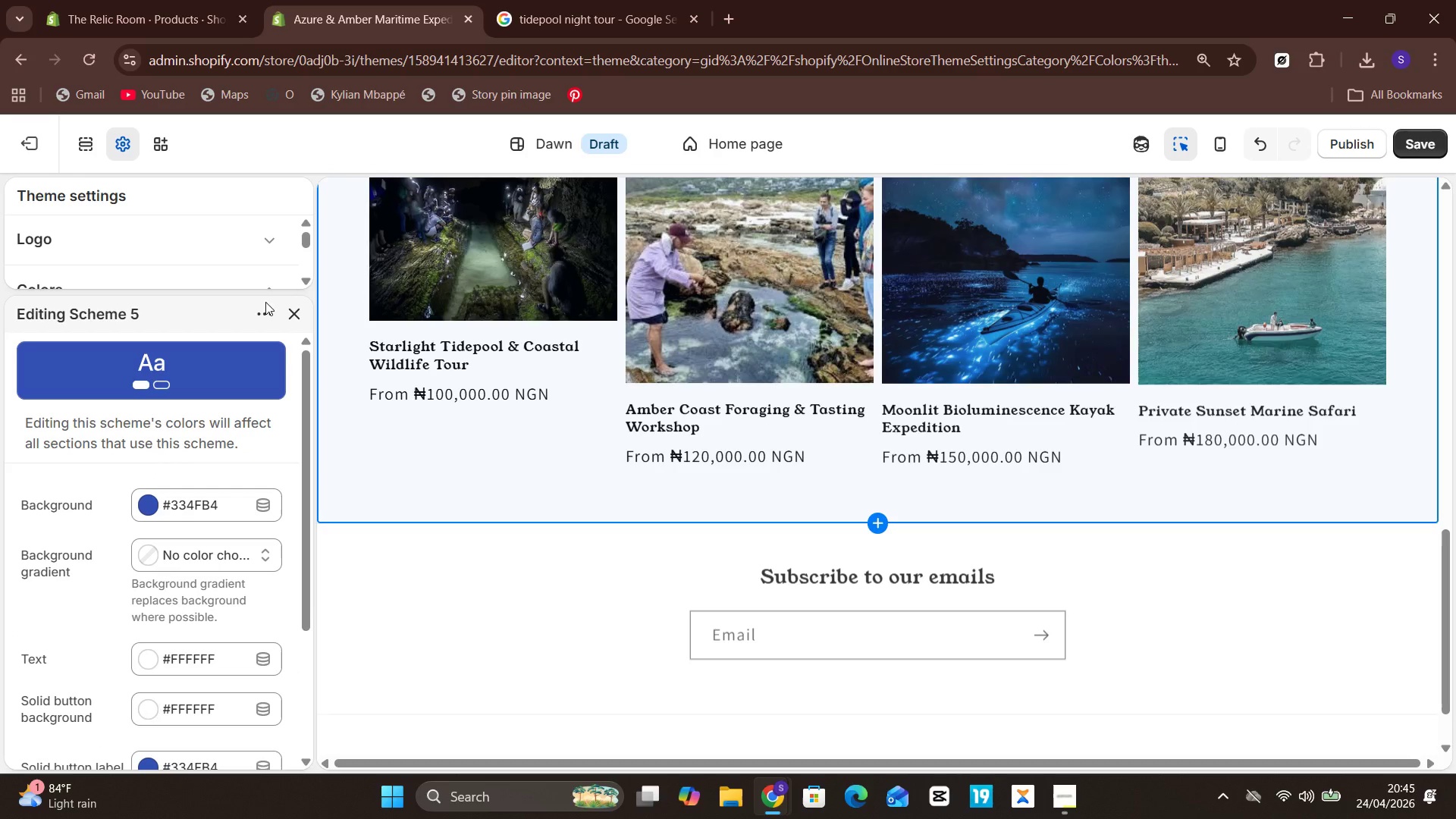 
left_click([260, 304])
 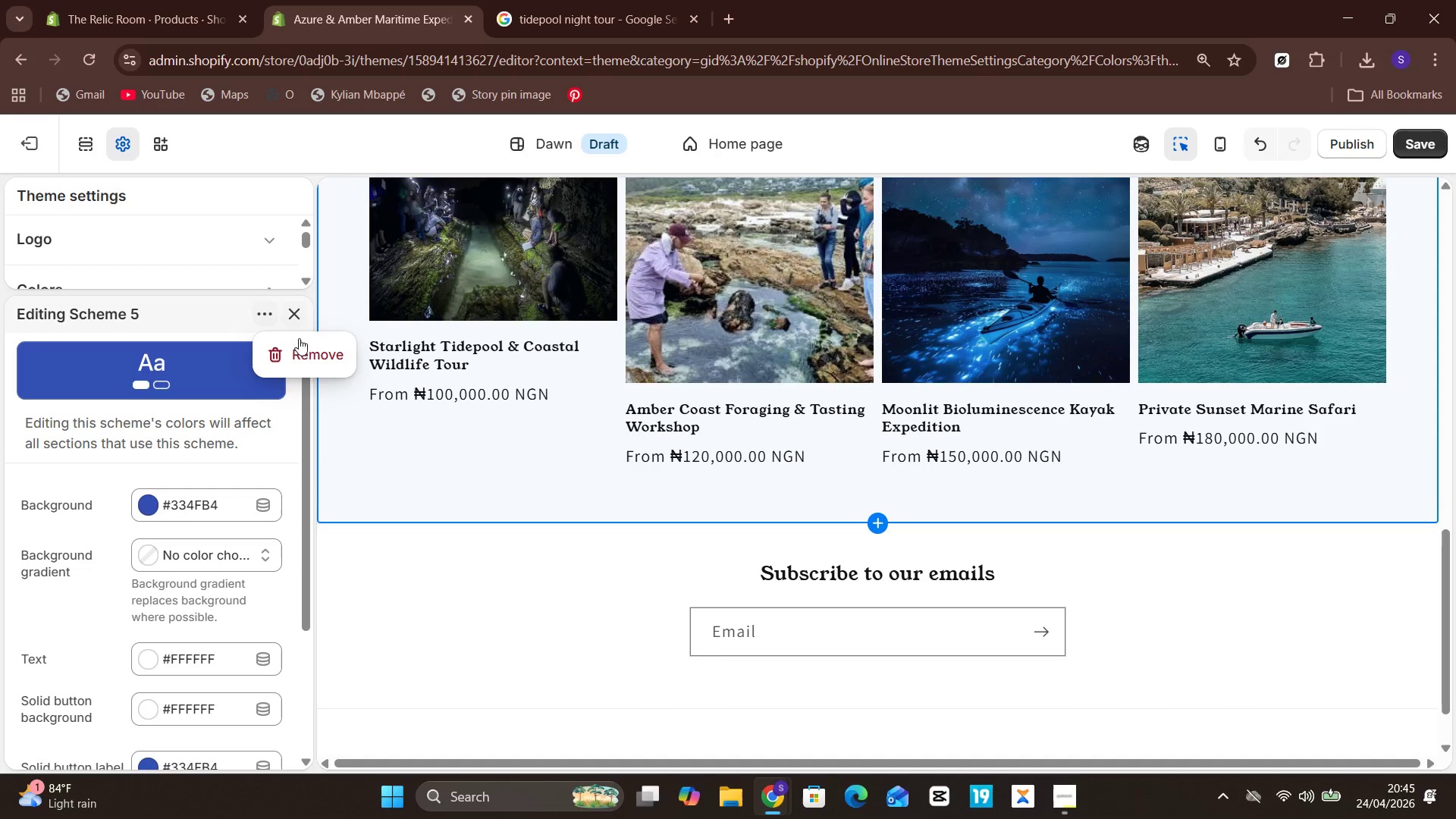 
left_click([303, 350])
 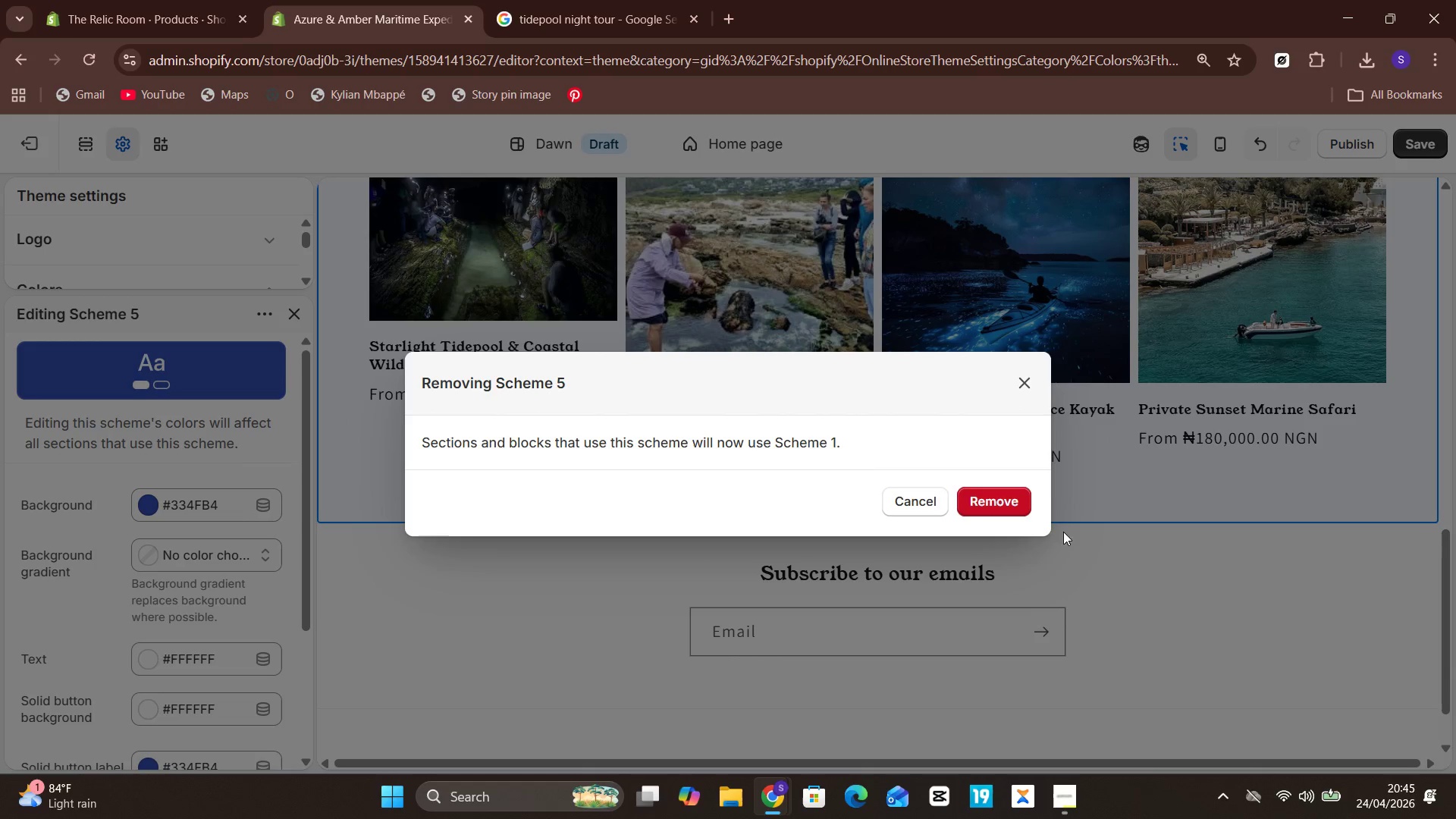 
left_click([1032, 504])
 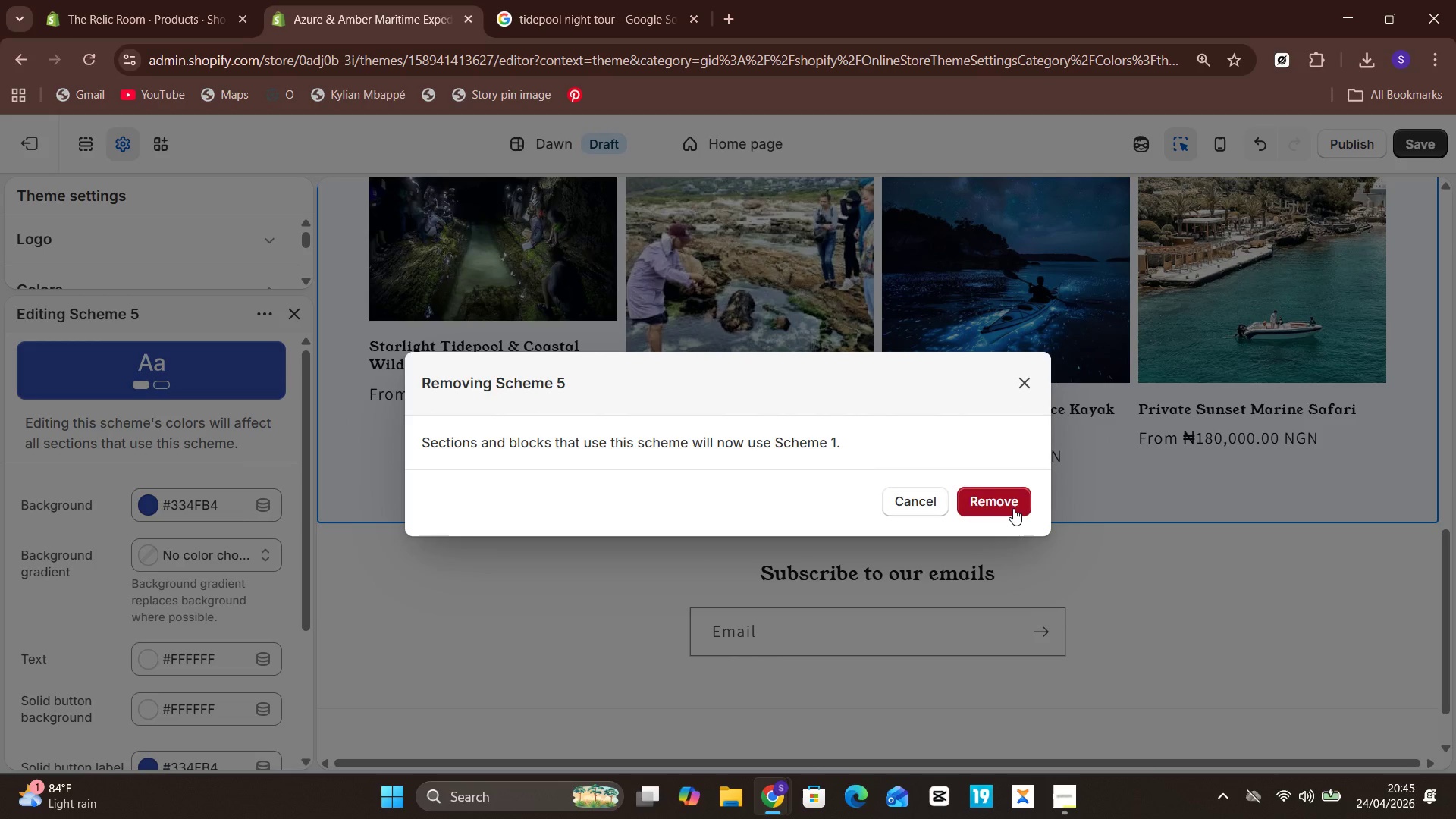 
left_click([1013, 508])
 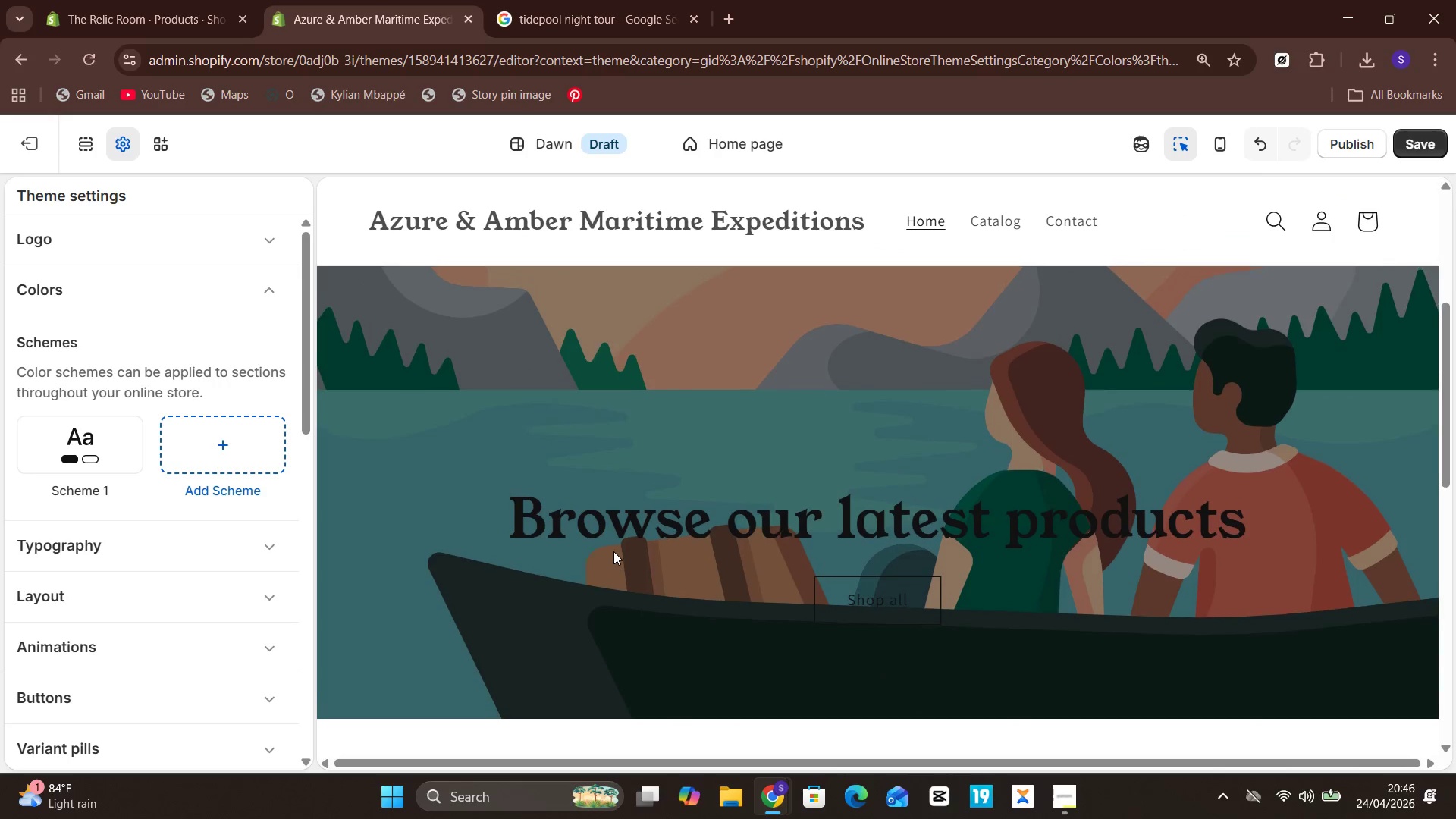 
wait(10.31)
 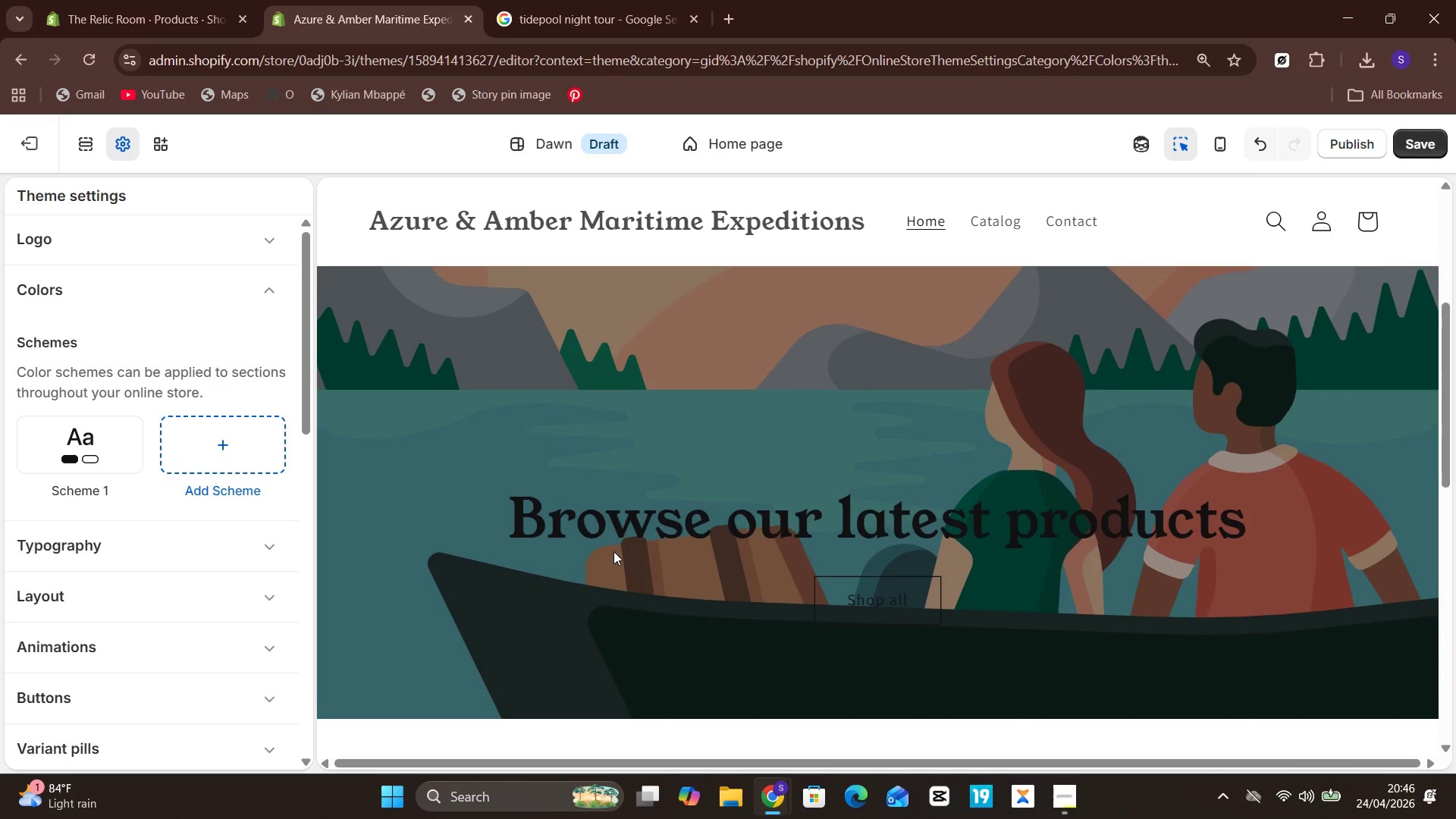 
left_click([80, 443])
 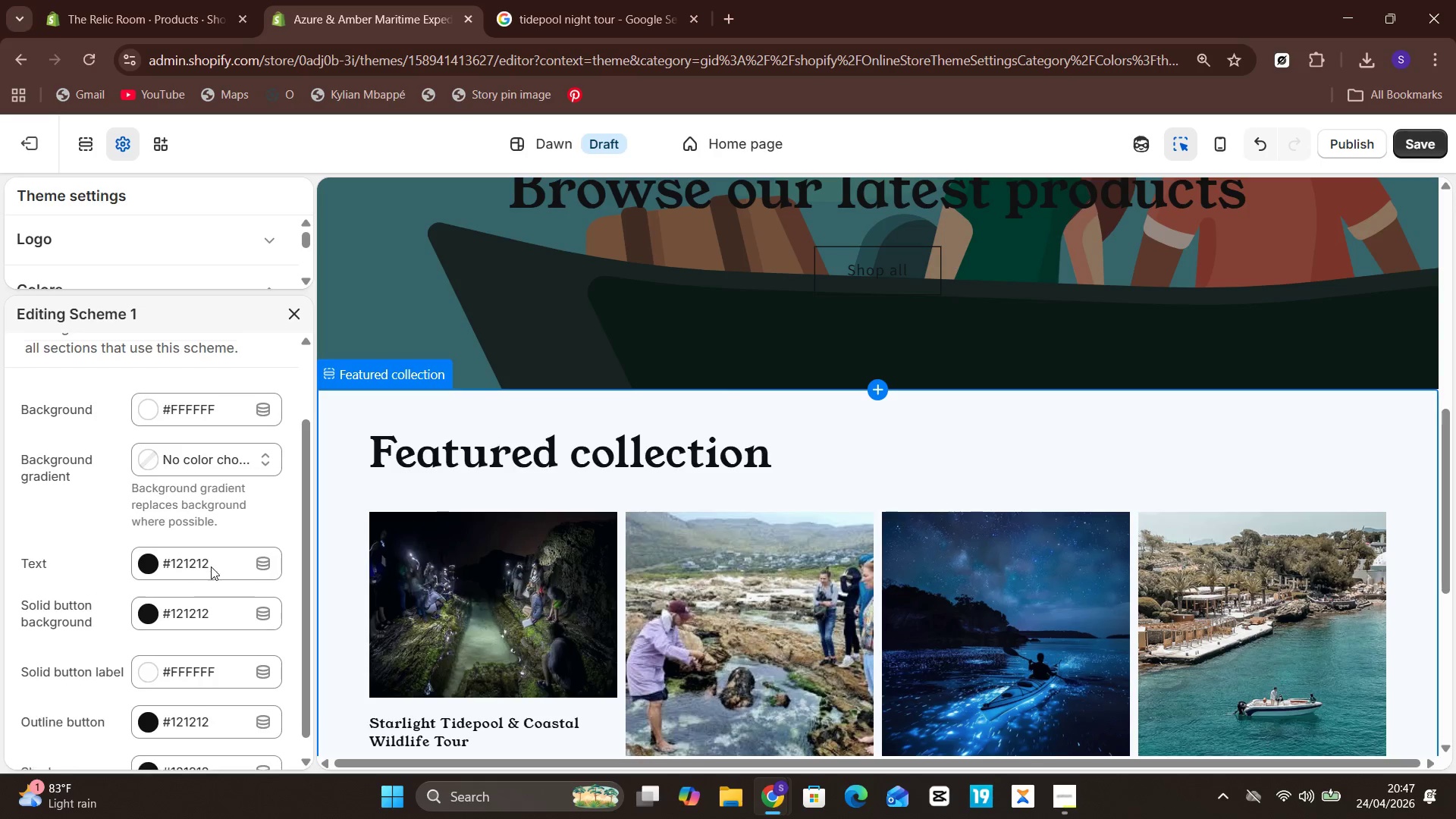 
wait(72.42)
 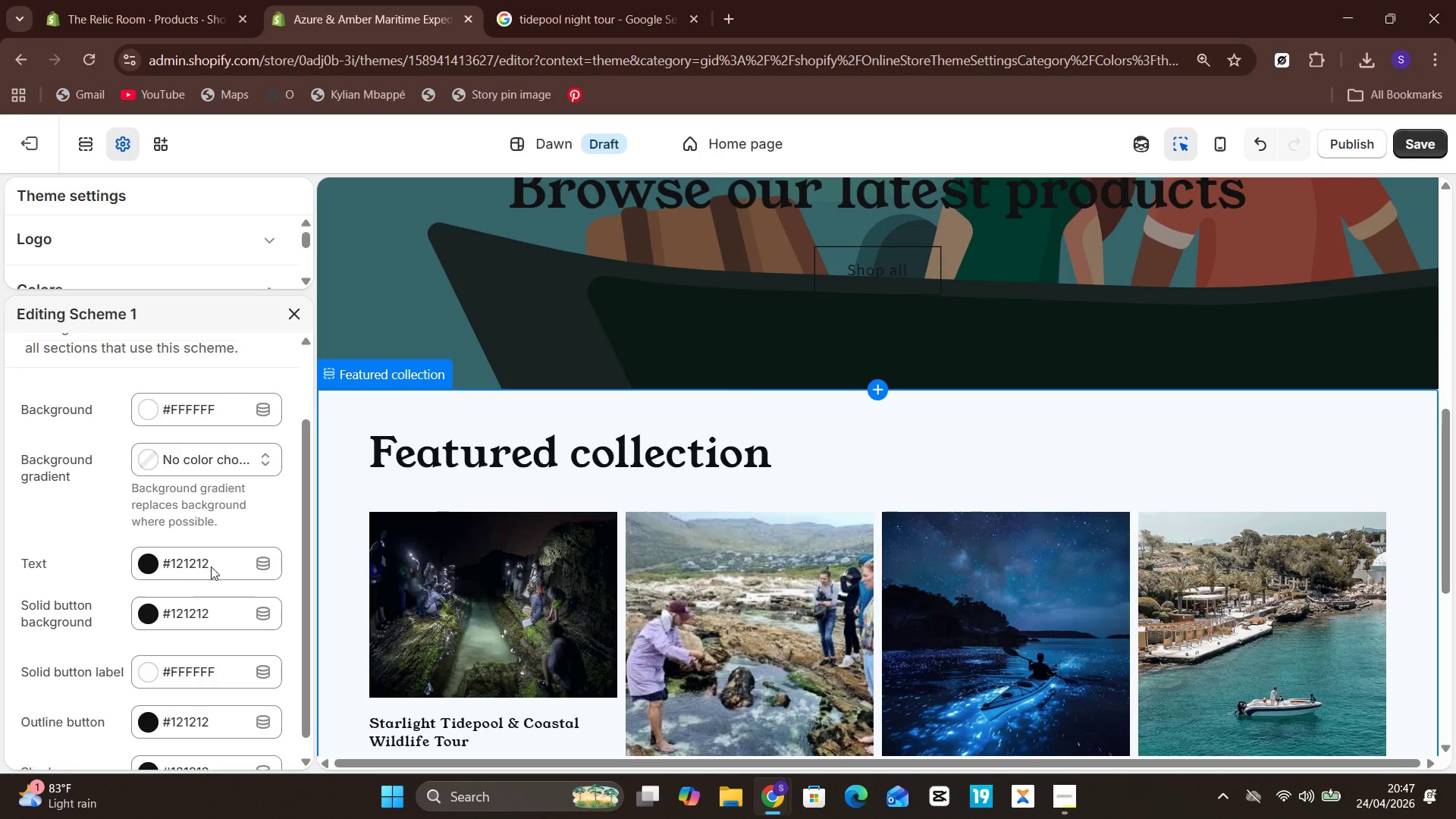 
left_click([222, 742])
 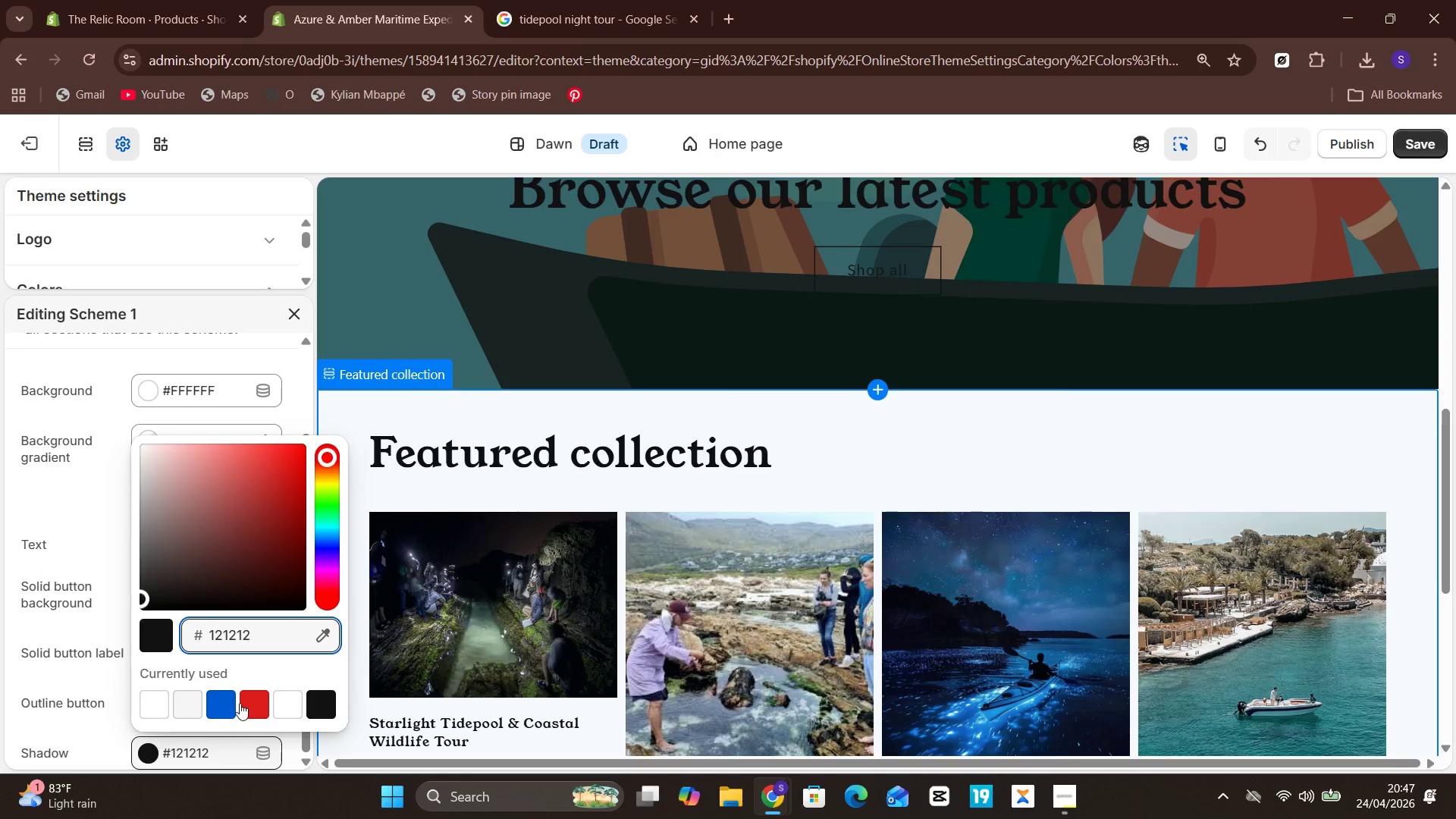 
key(Backspace)
key(Backspace)
key(Backspace)
key(Backspace)
key(Backspace)
key(Backspace)
type(c8)
 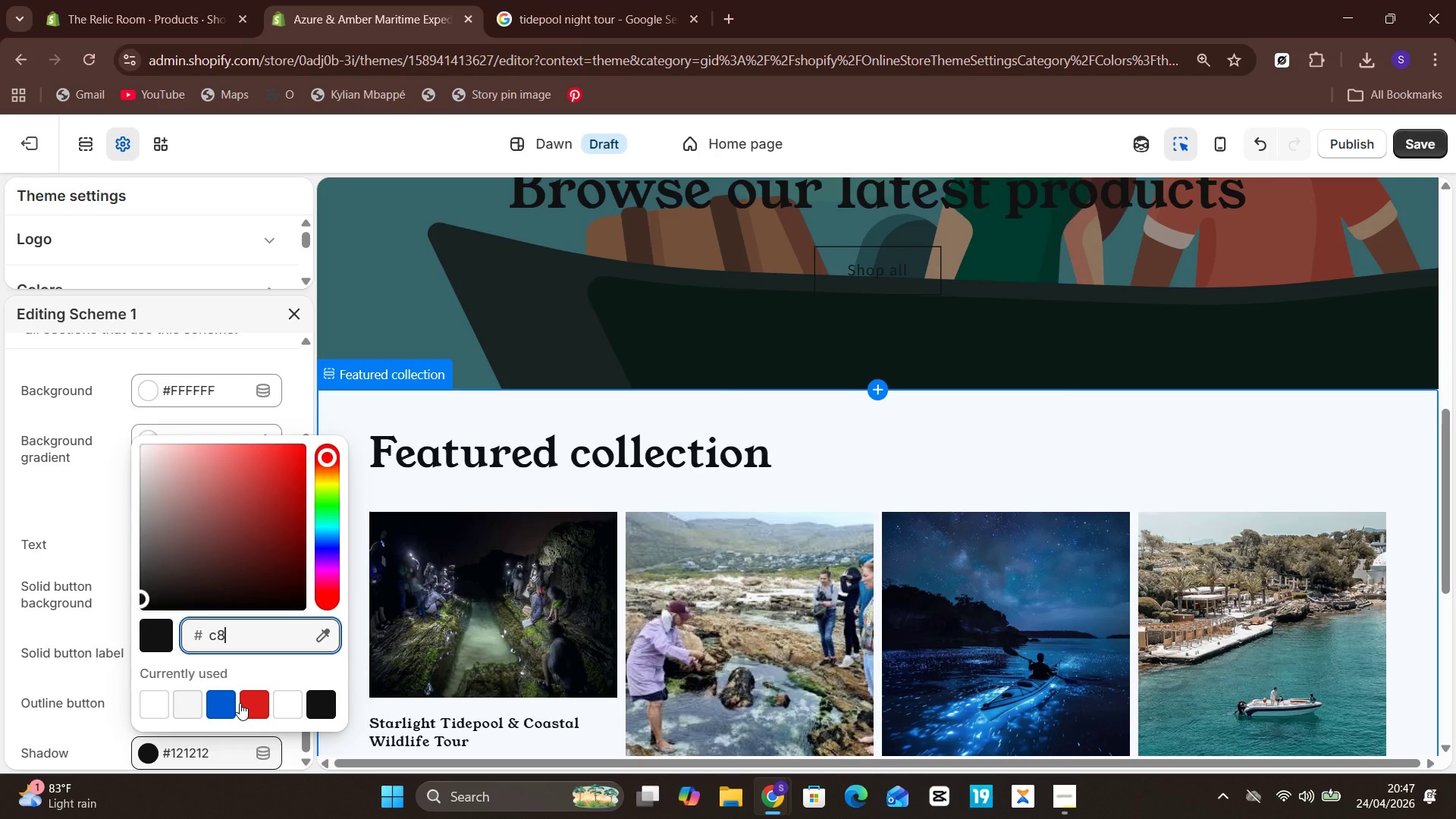 
type(9b3c)
 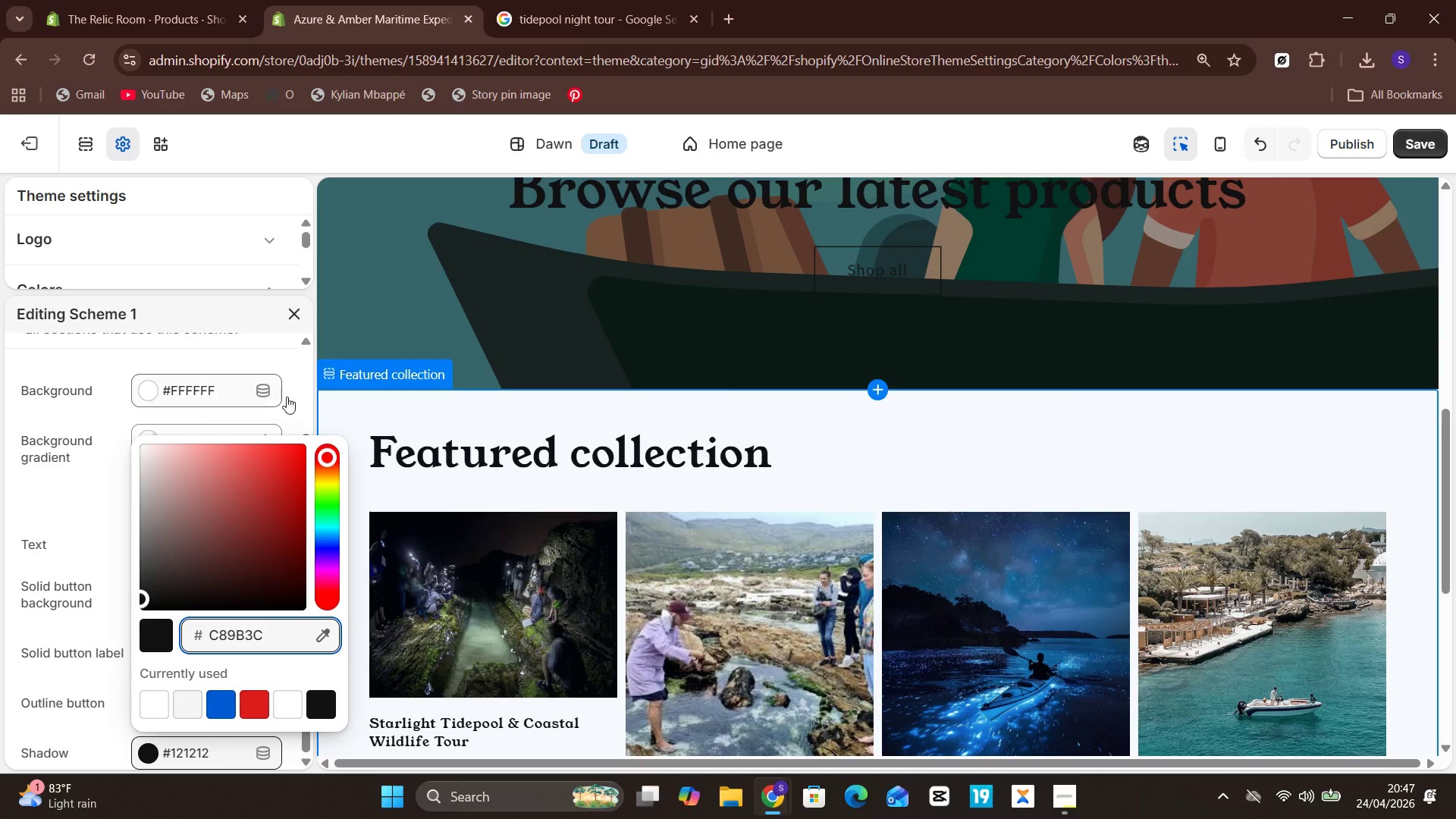 
left_click([301, 426])
 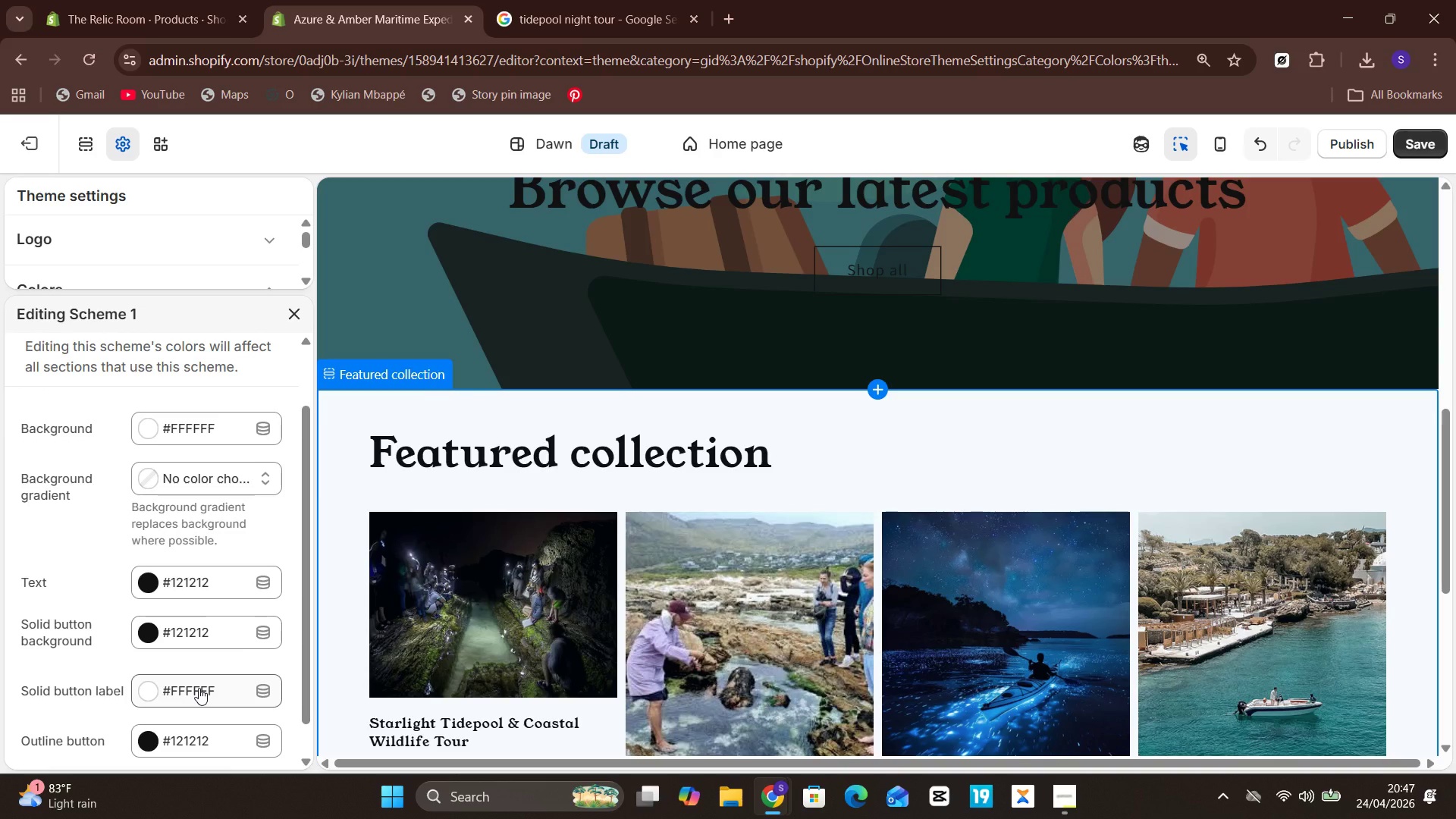 
wait(17.16)
 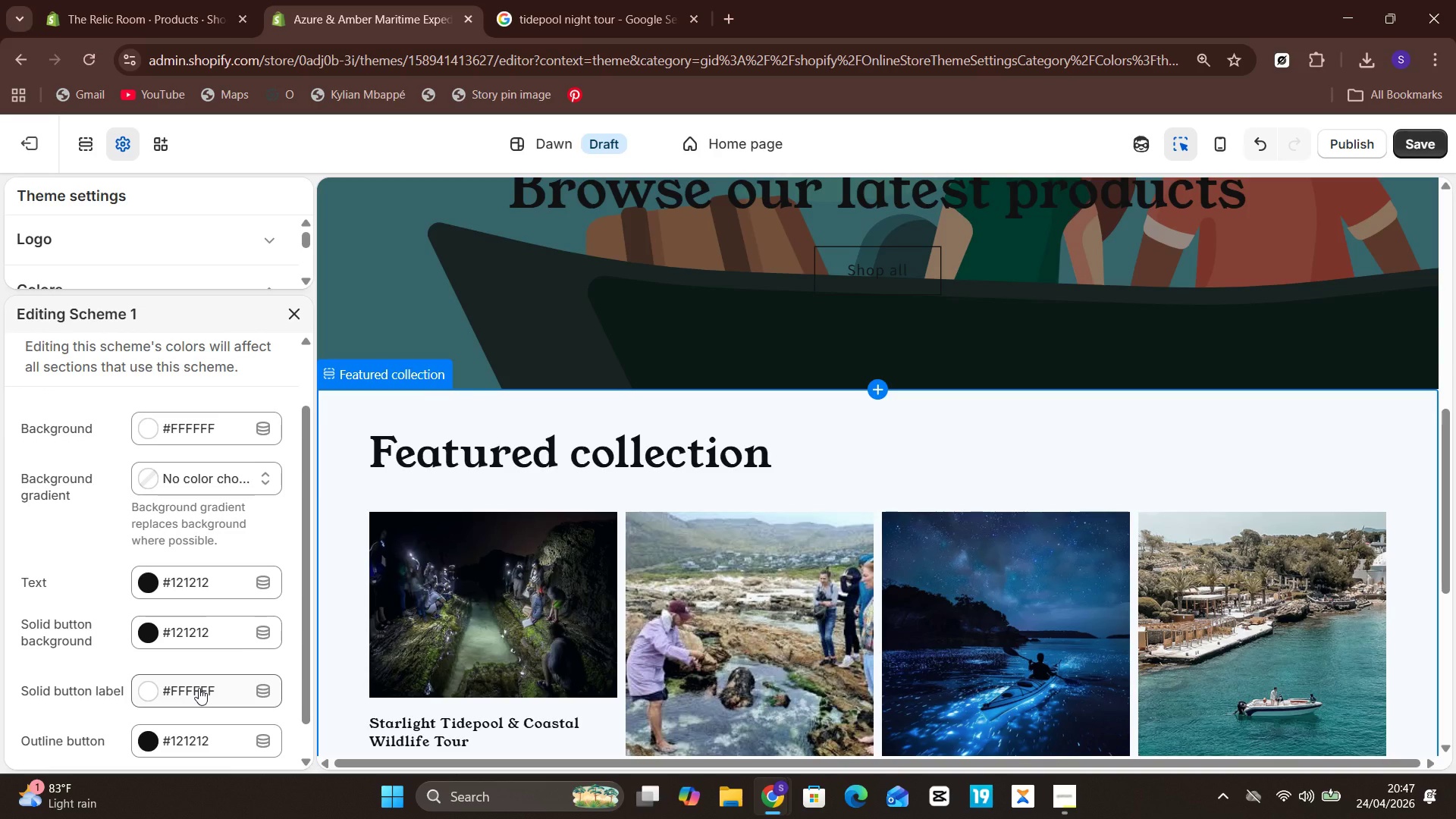 
left_click([224, 686])
 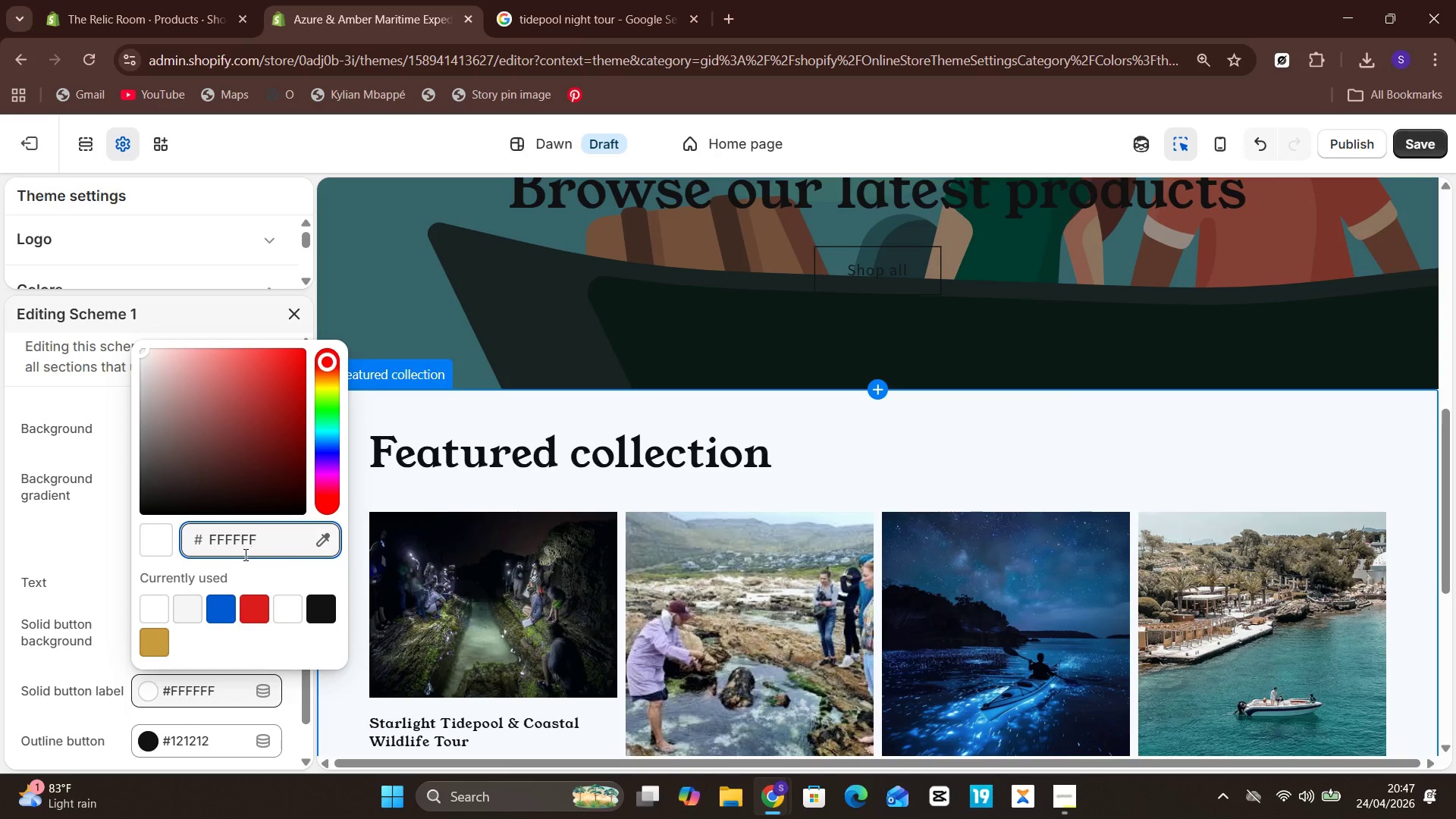 
key(Backspace)
 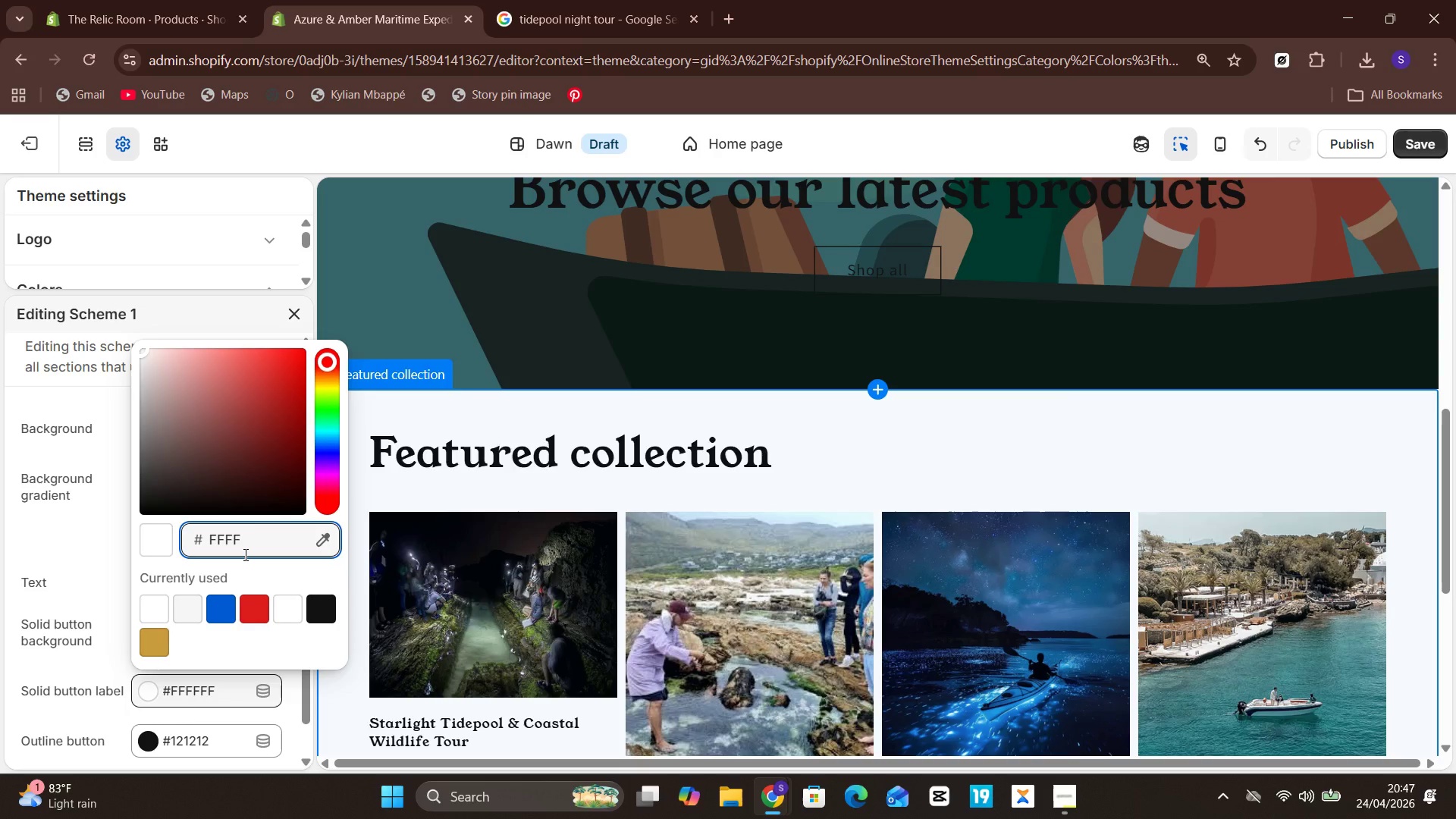 
key(Backspace)
 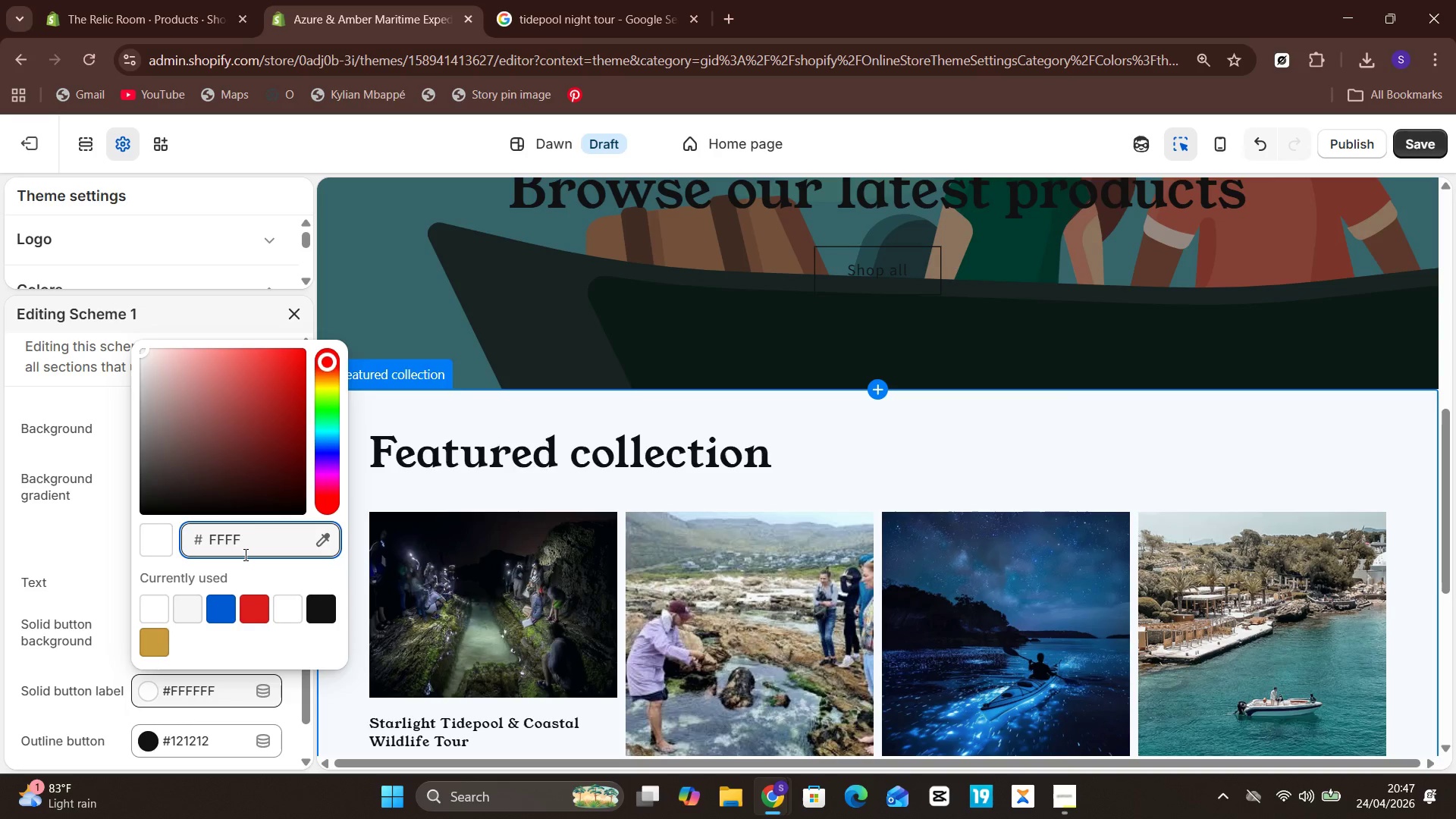 
key(Backspace)
 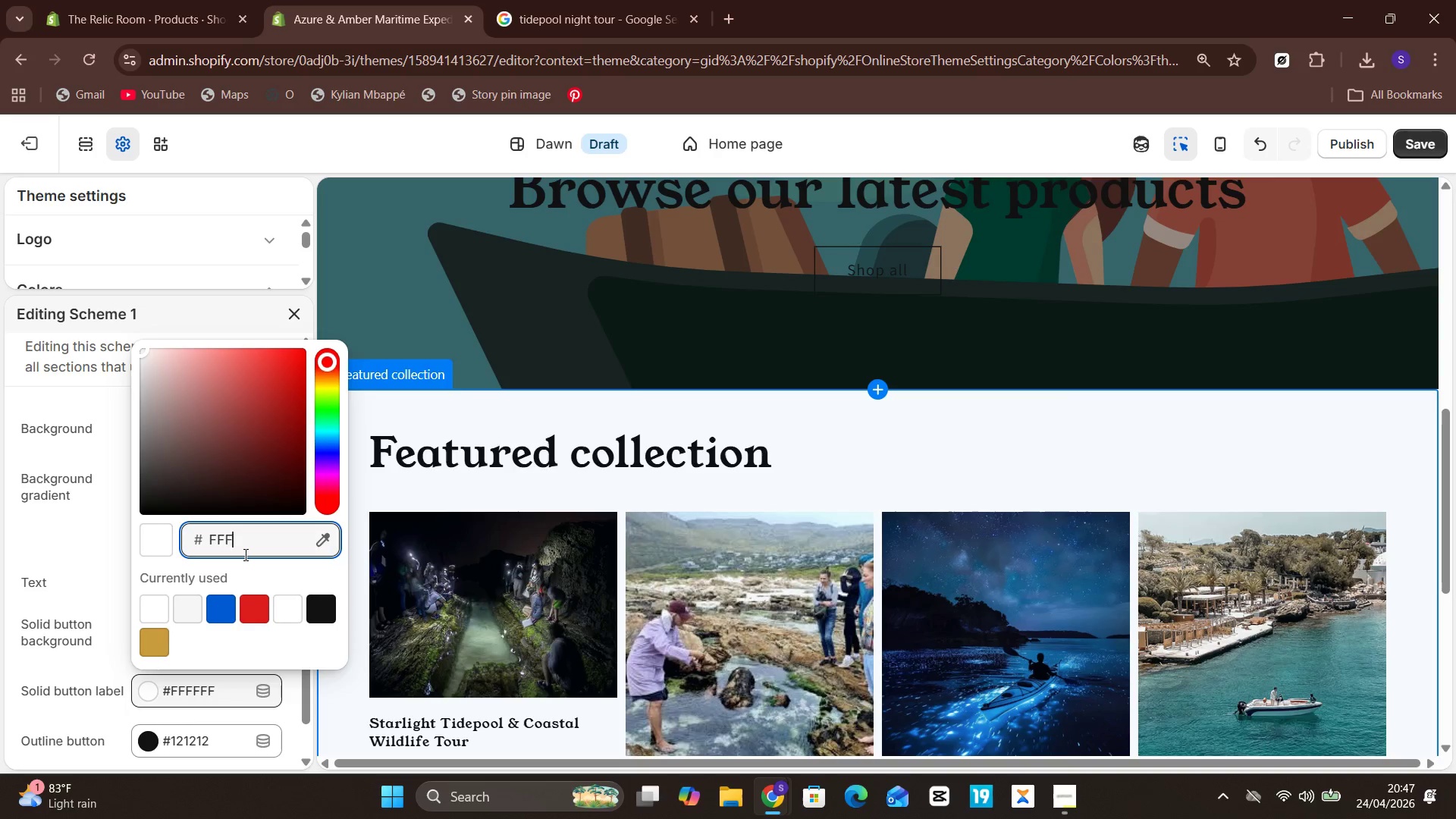 
key(Backspace)
 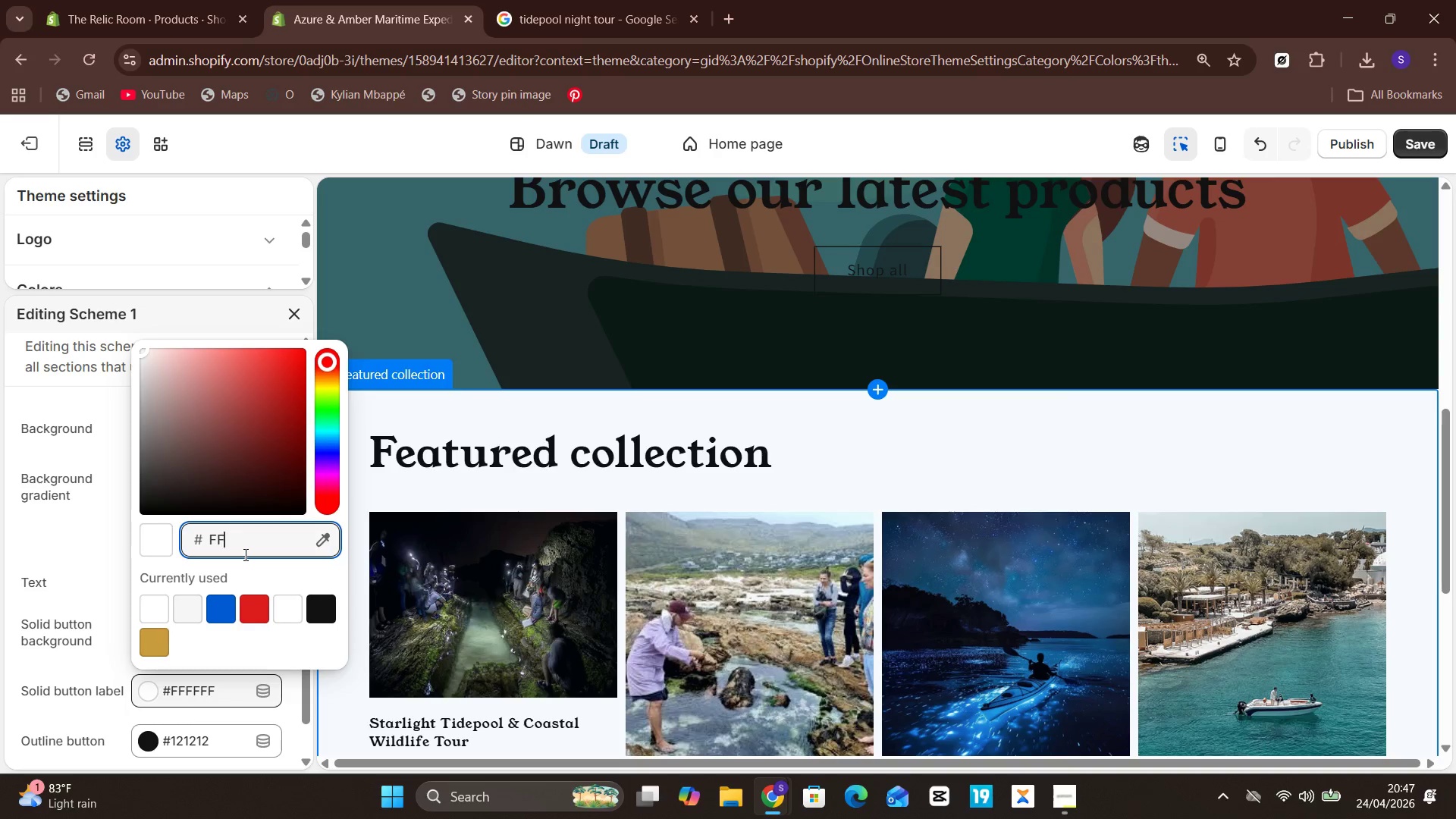 
key(Backspace)
 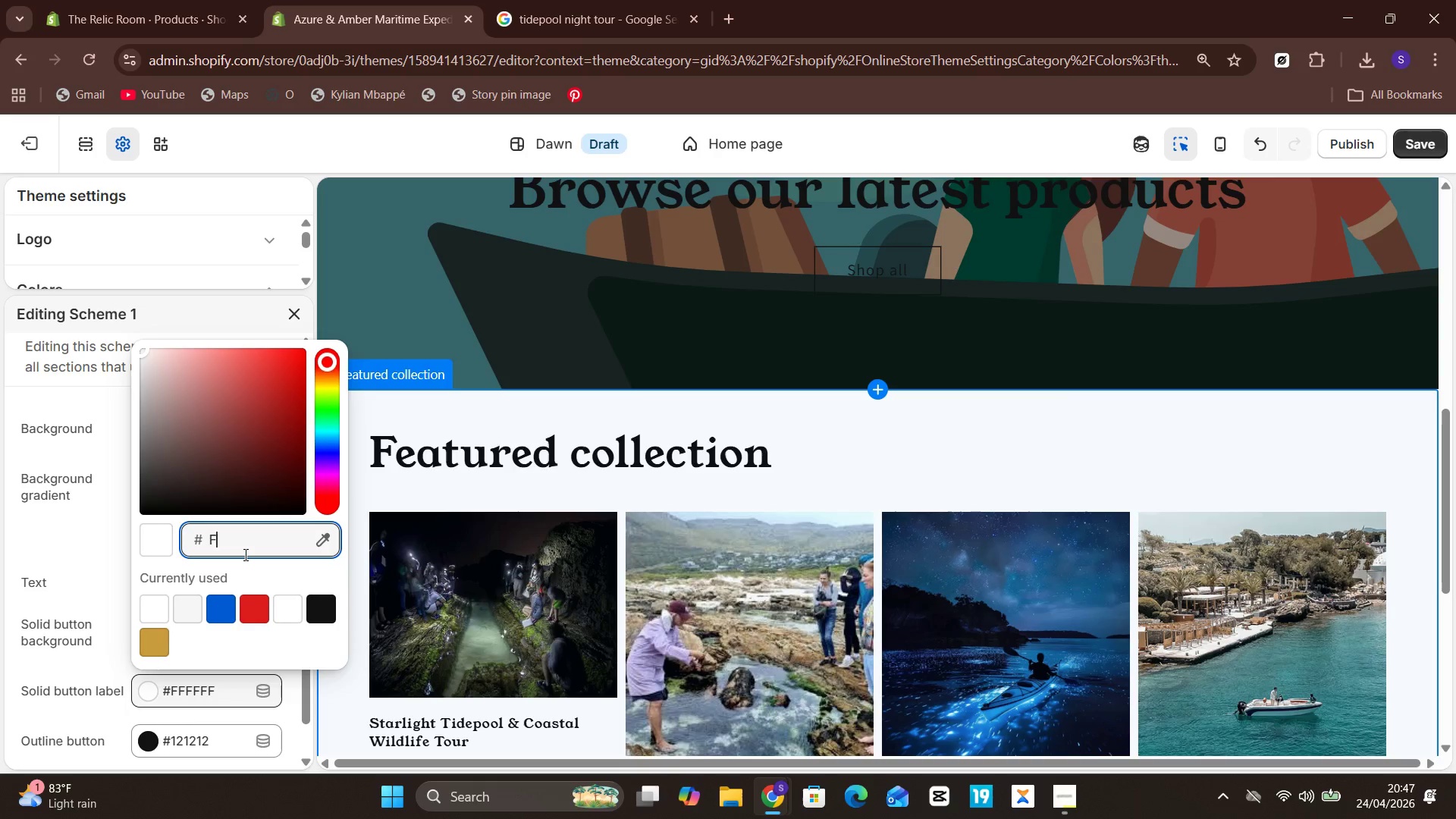 
key(Backspace)
 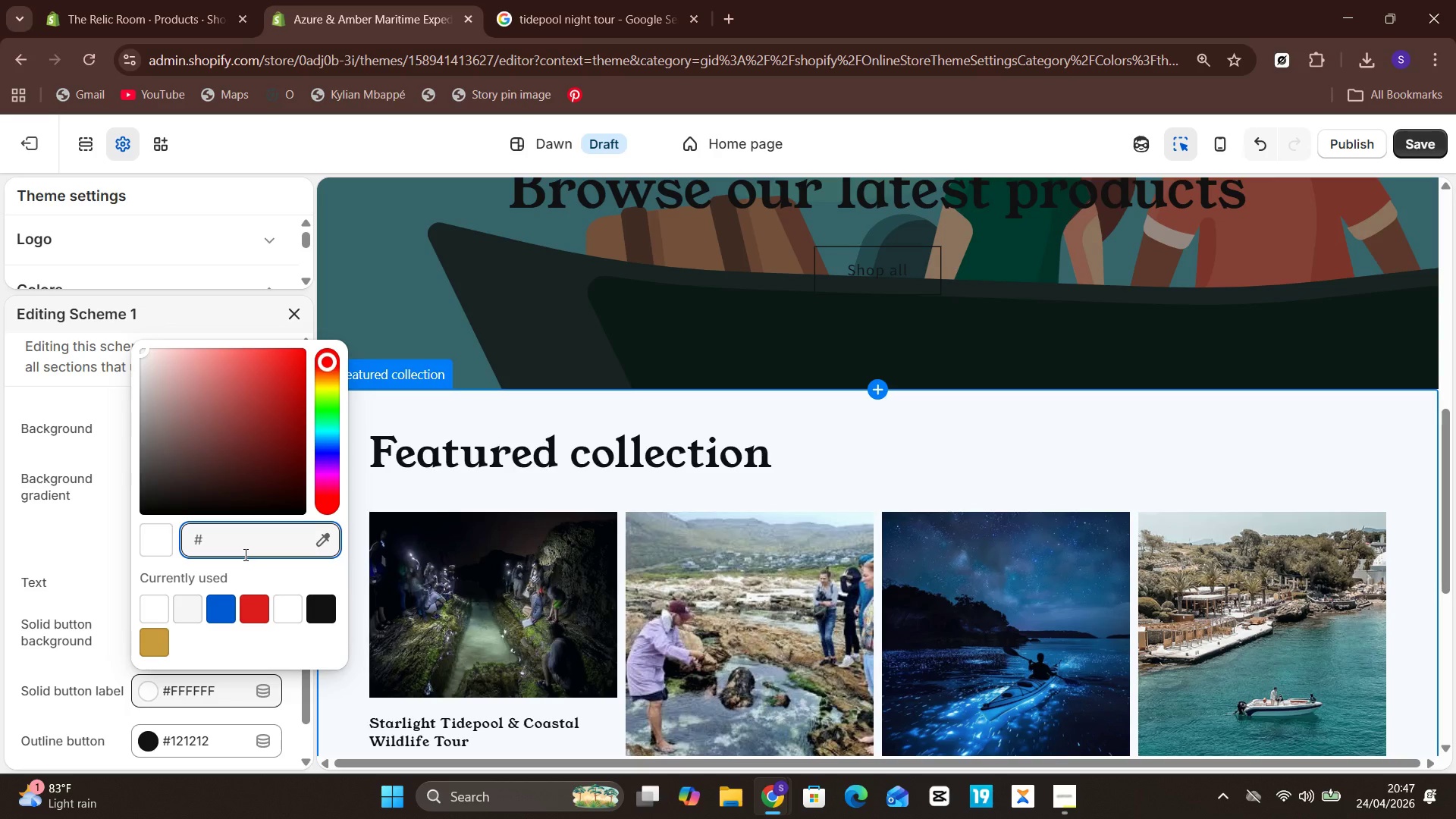 
type(0a2540)
 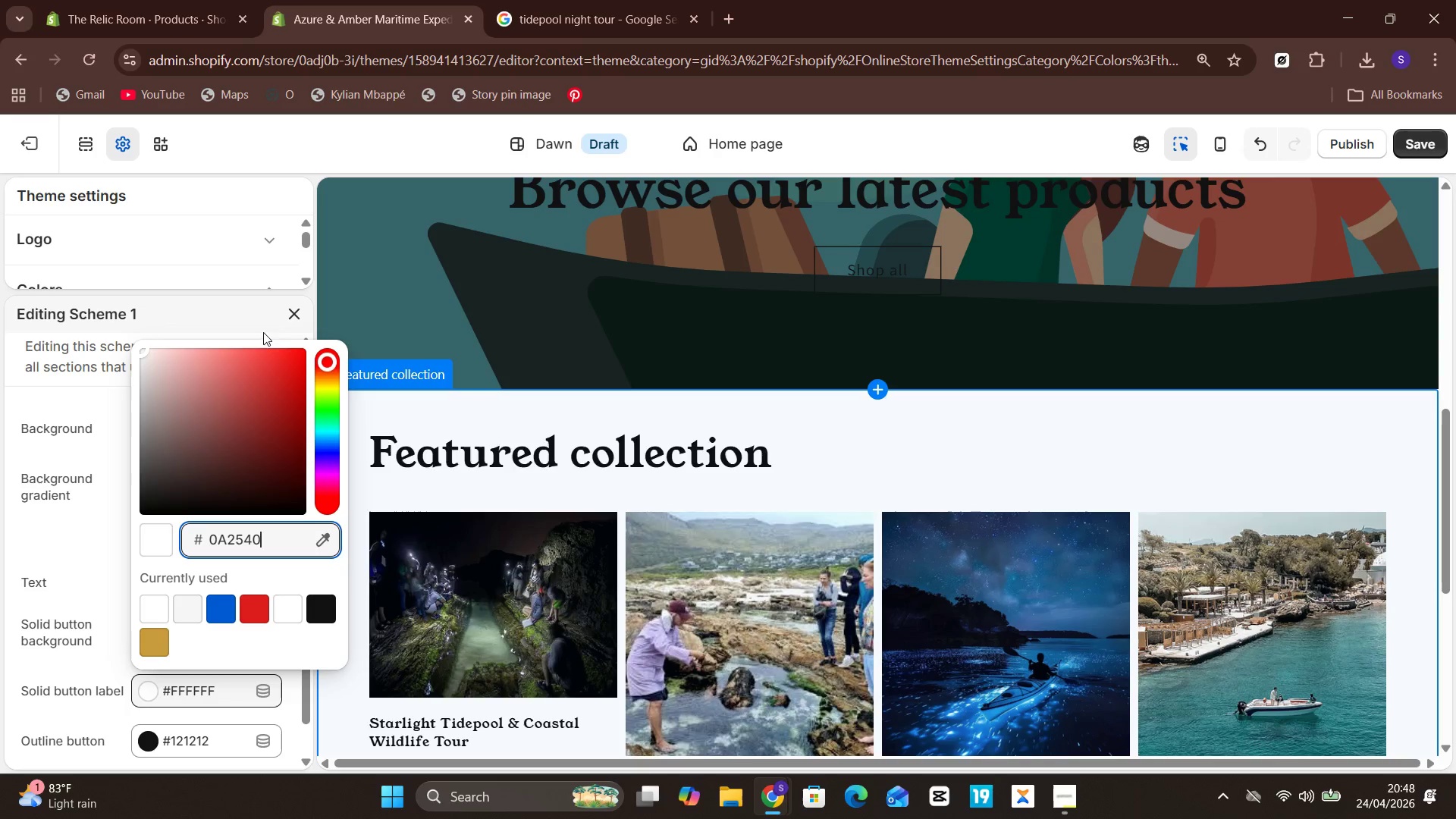 
left_click([260, 318])
 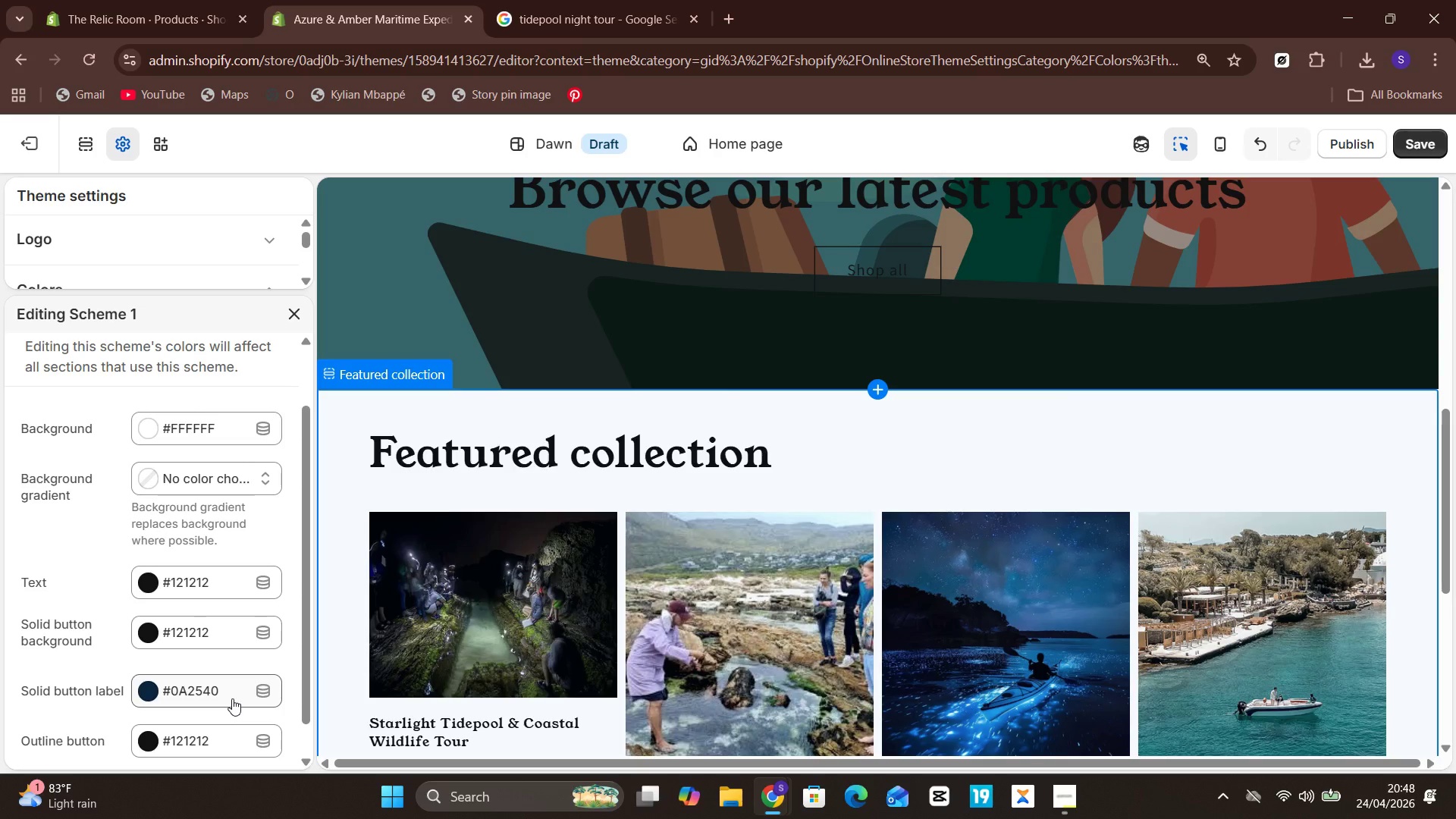 
wait(20.31)
 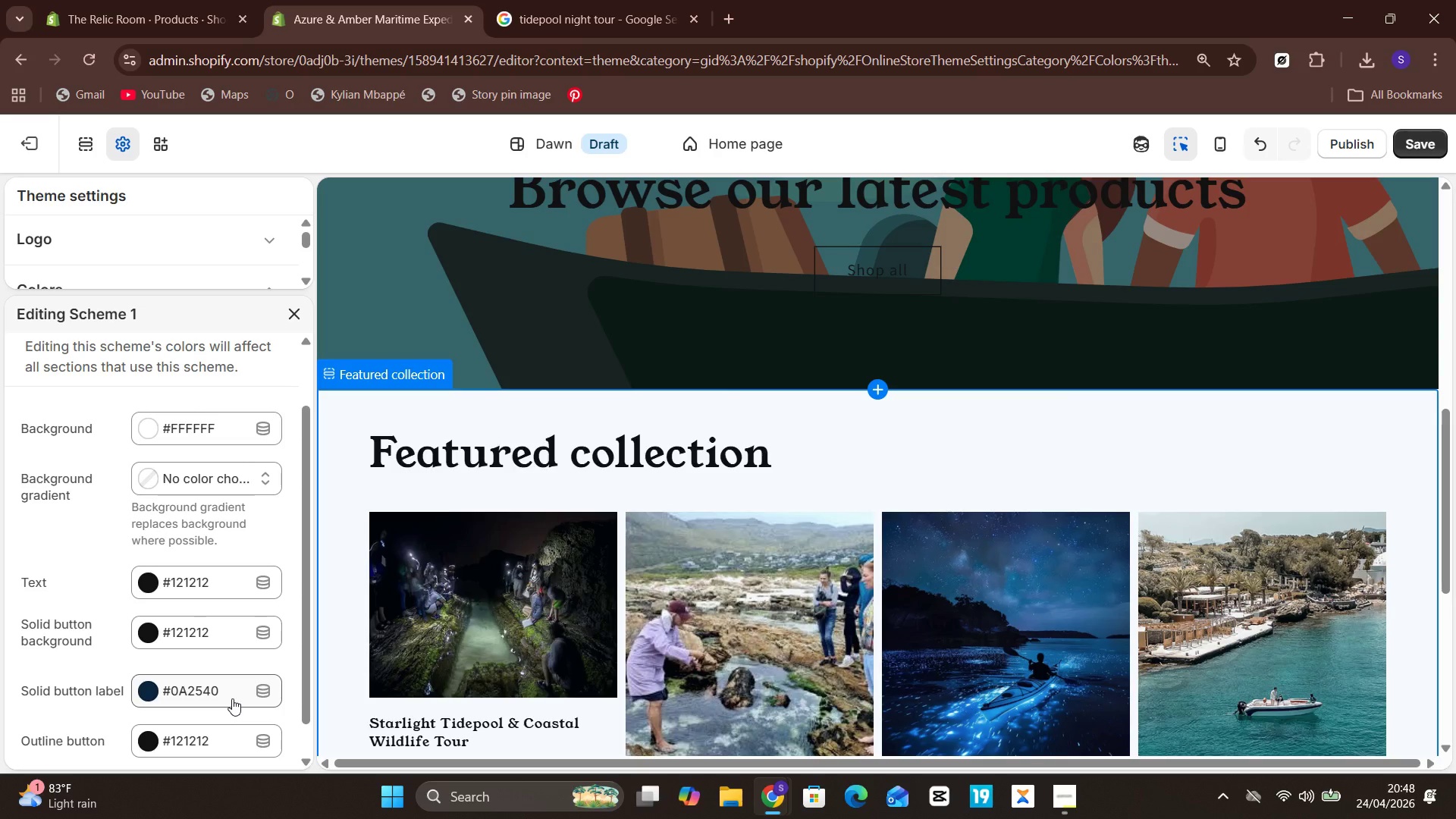 
left_click([231, 698])
 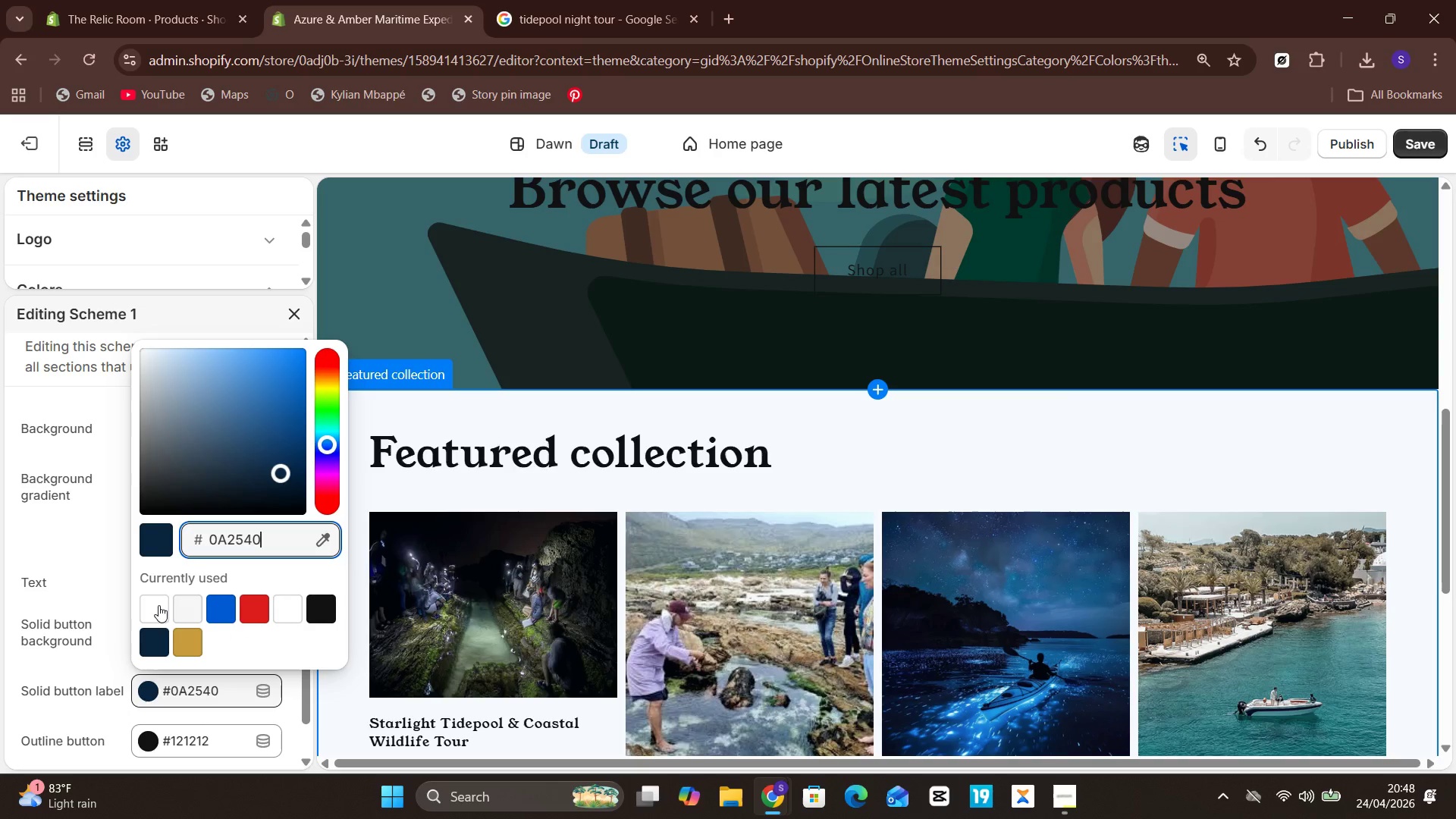 
left_click([158, 606])
 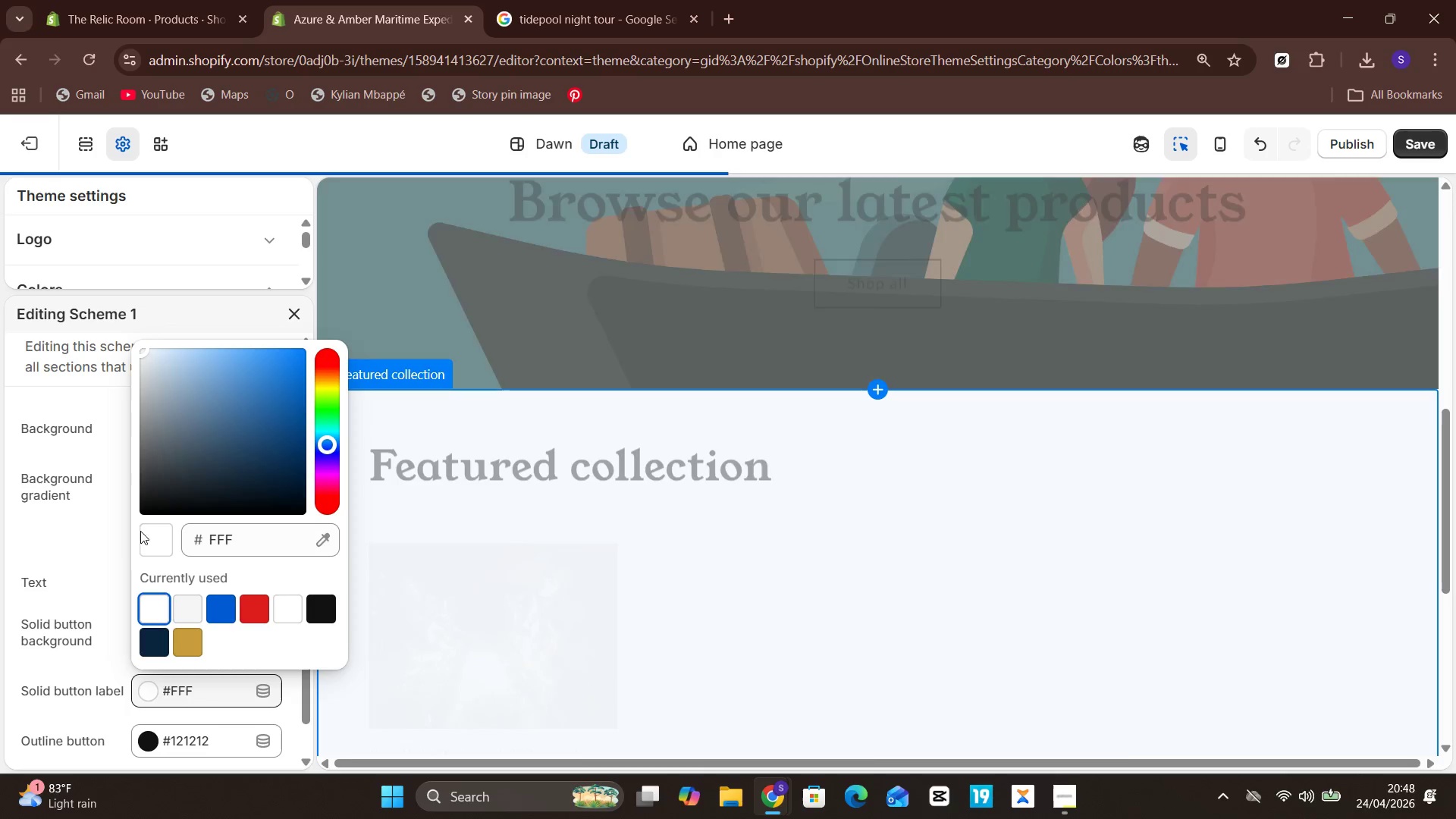 
left_click([102, 537])
 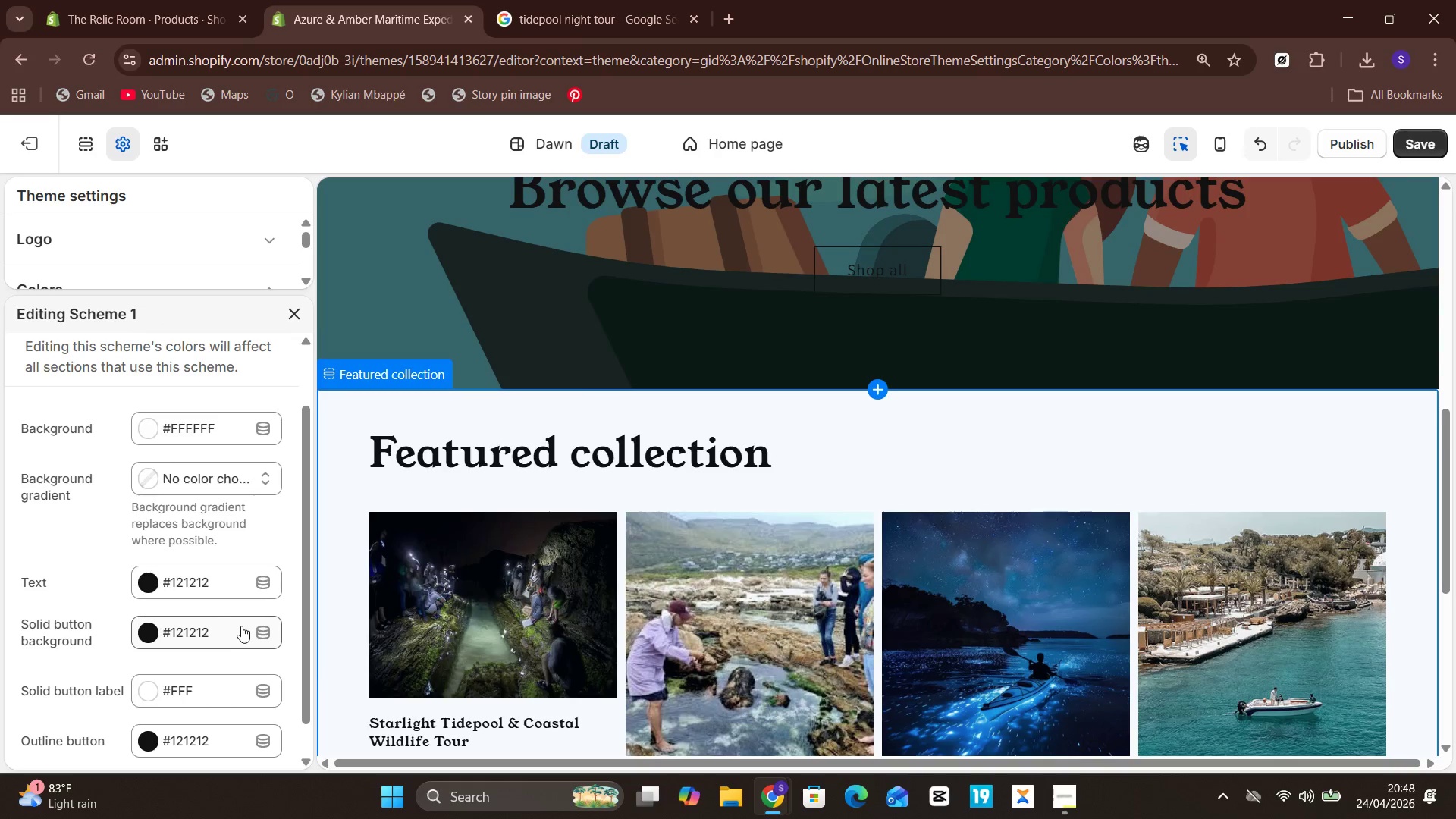 
left_click([232, 629])
 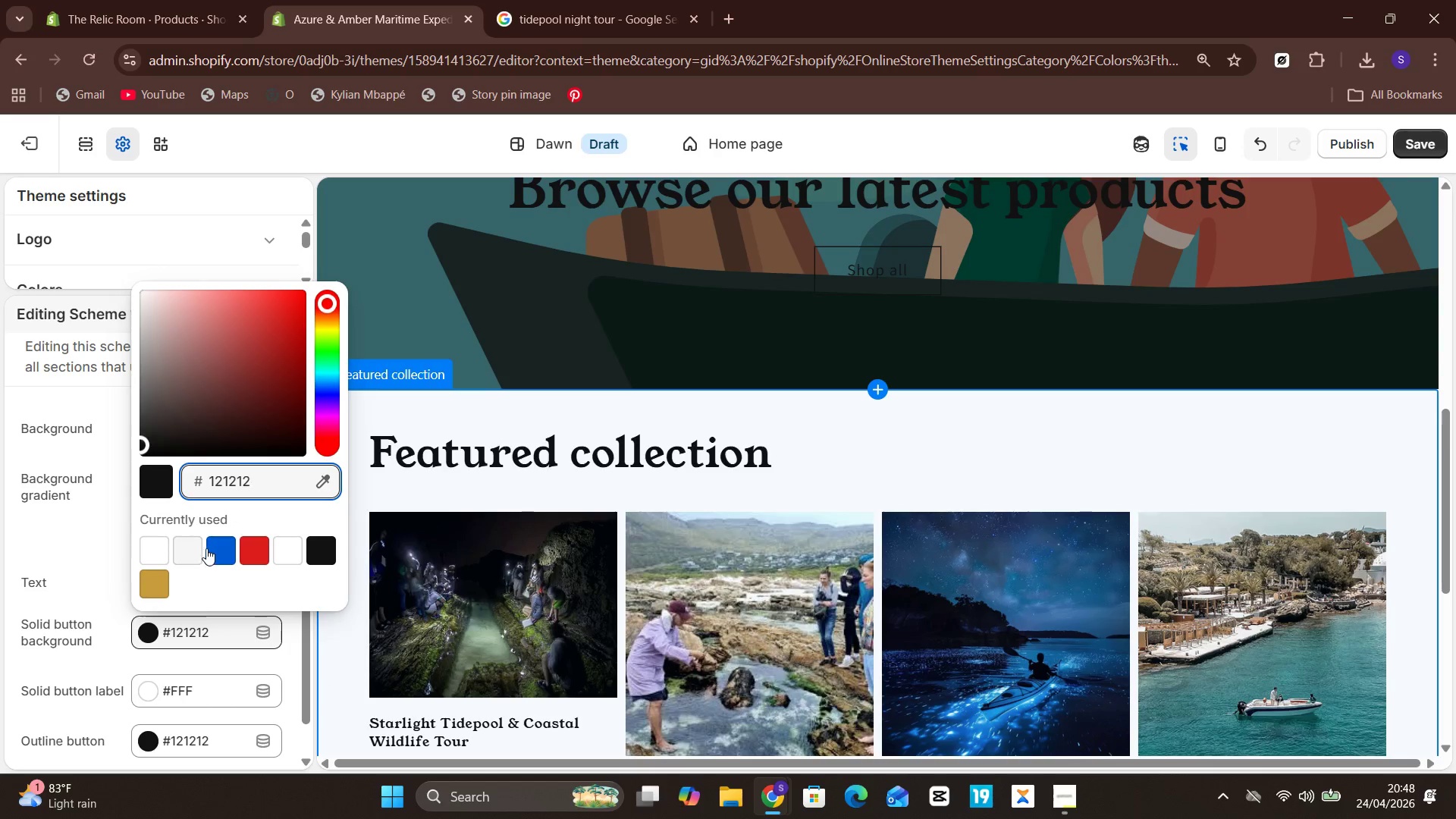 
wait(5.23)
 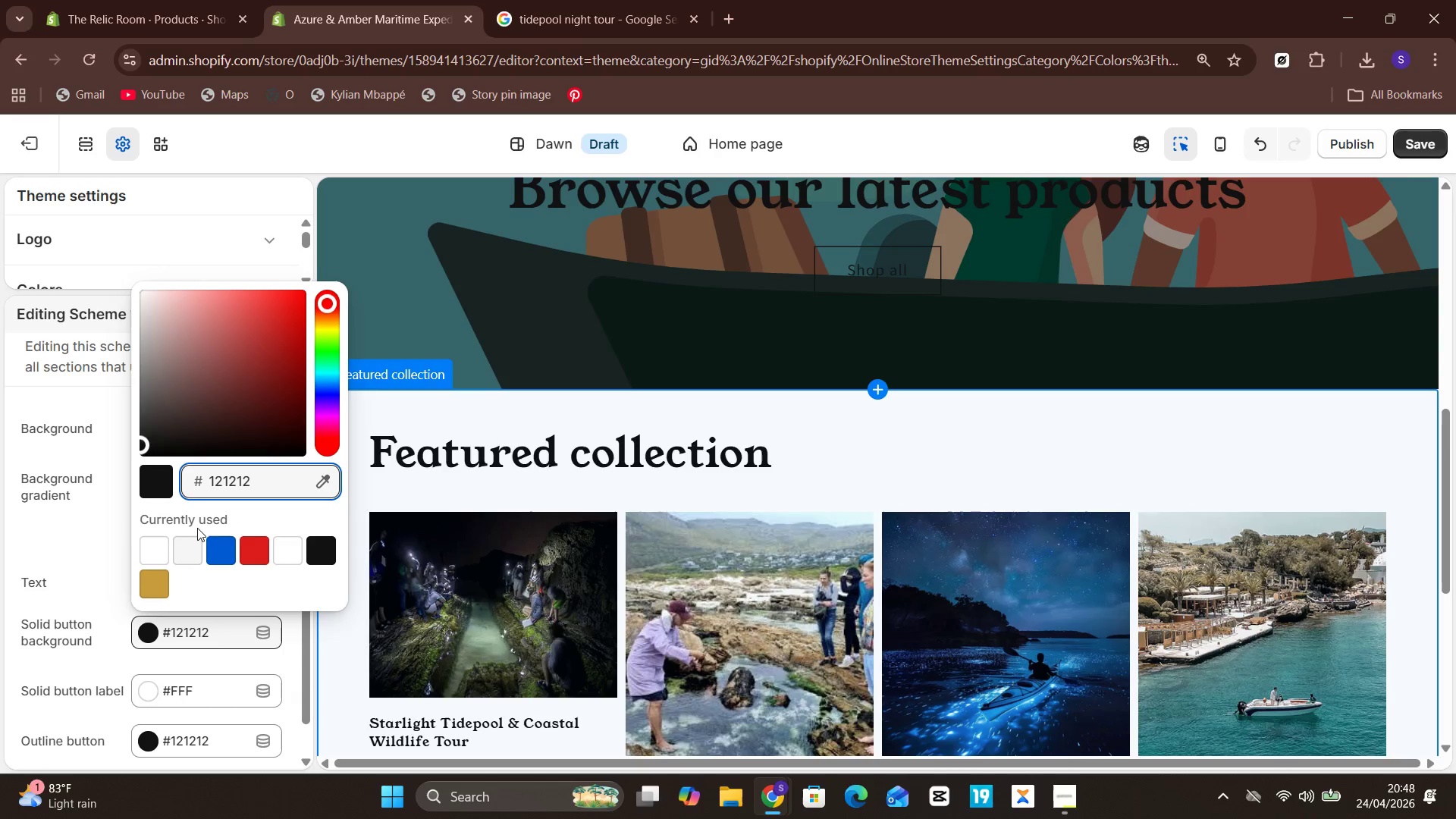 
key(Backspace)
key(Backspace)
key(Backspace)
key(Backspace)
key(Backspace)
key(Backspace)
key(Backspace)
key(Backspace)
key(Backspace)
key(Backspace)
type(0a2540)
 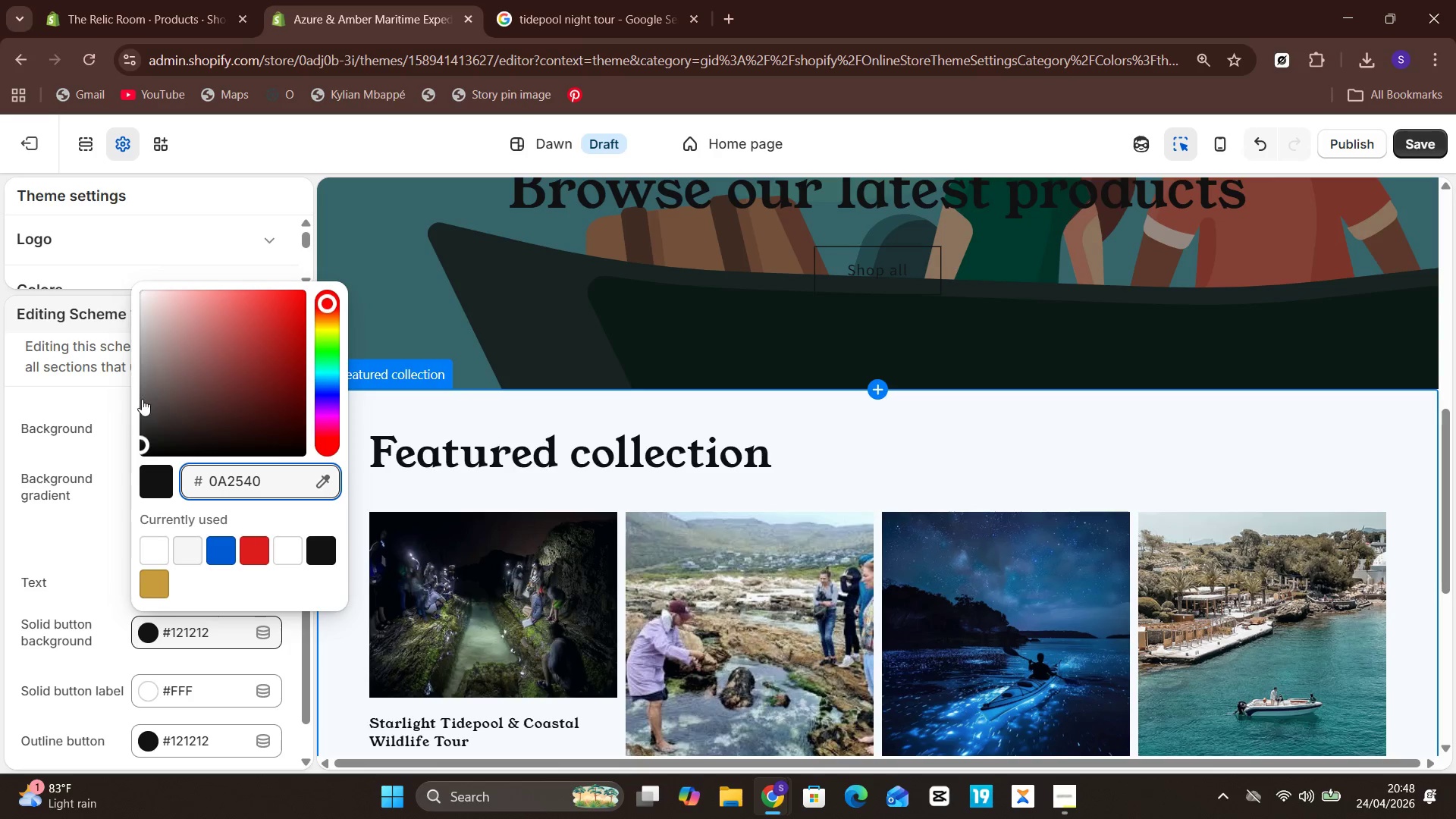 
left_click([94, 411])
 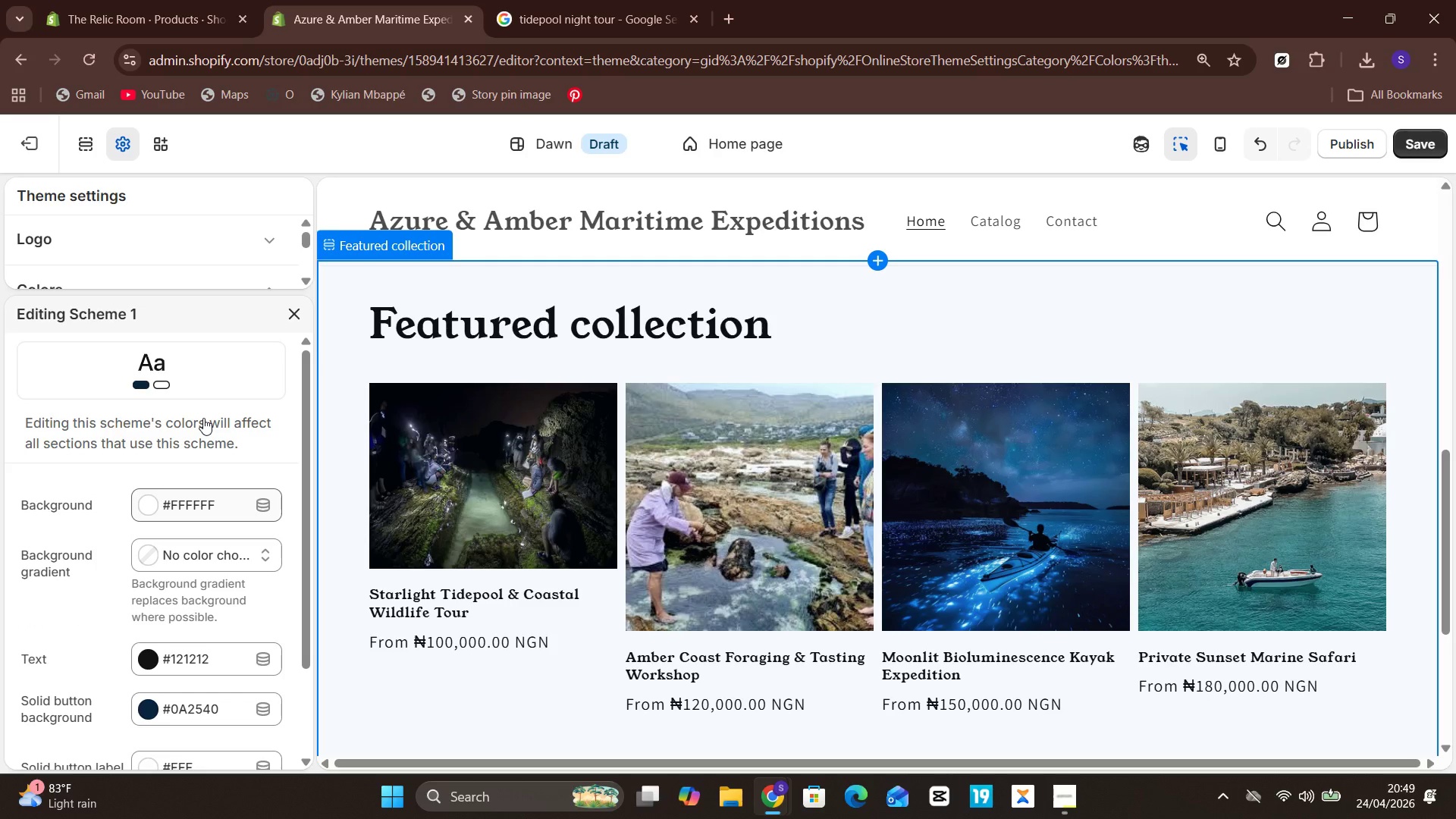 
wait(32.44)
 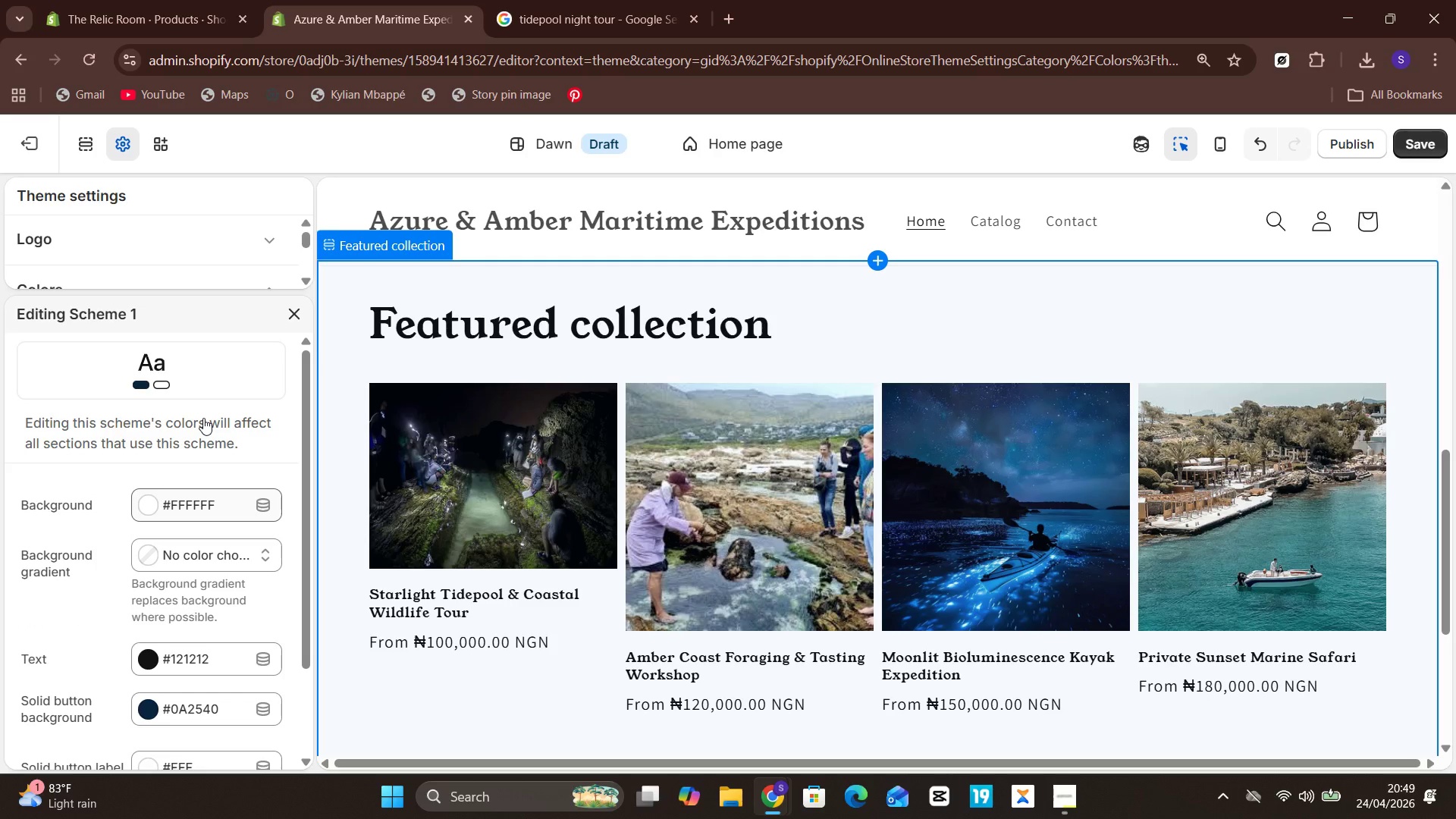 
left_click([228, 659])
 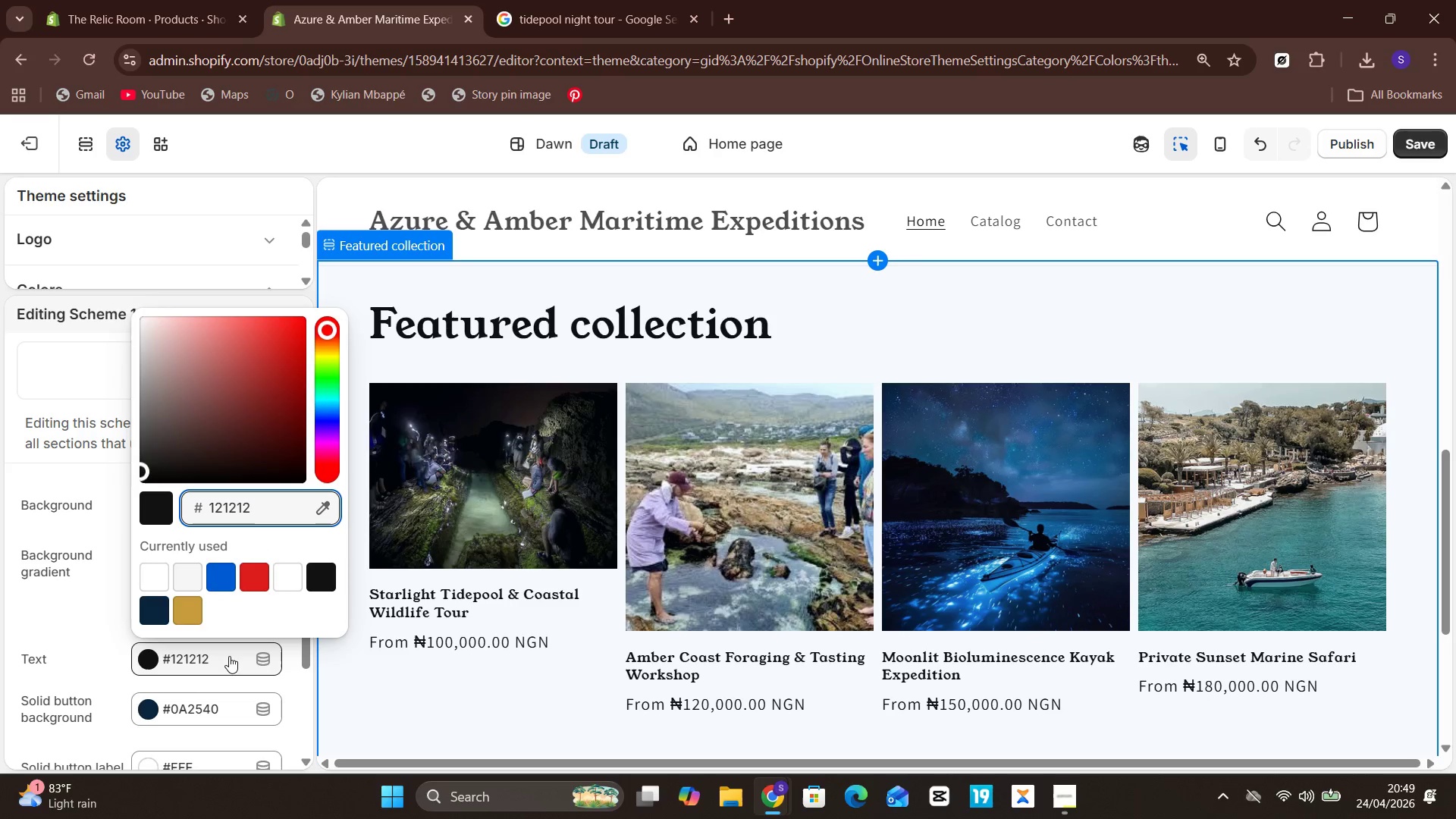 
key(Backspace)
key(Backspace)
key(Backspace)
key(Backspace)
key(Backspace)
type(a1a1aaa)
key(Backspace)
key(Backspace)
 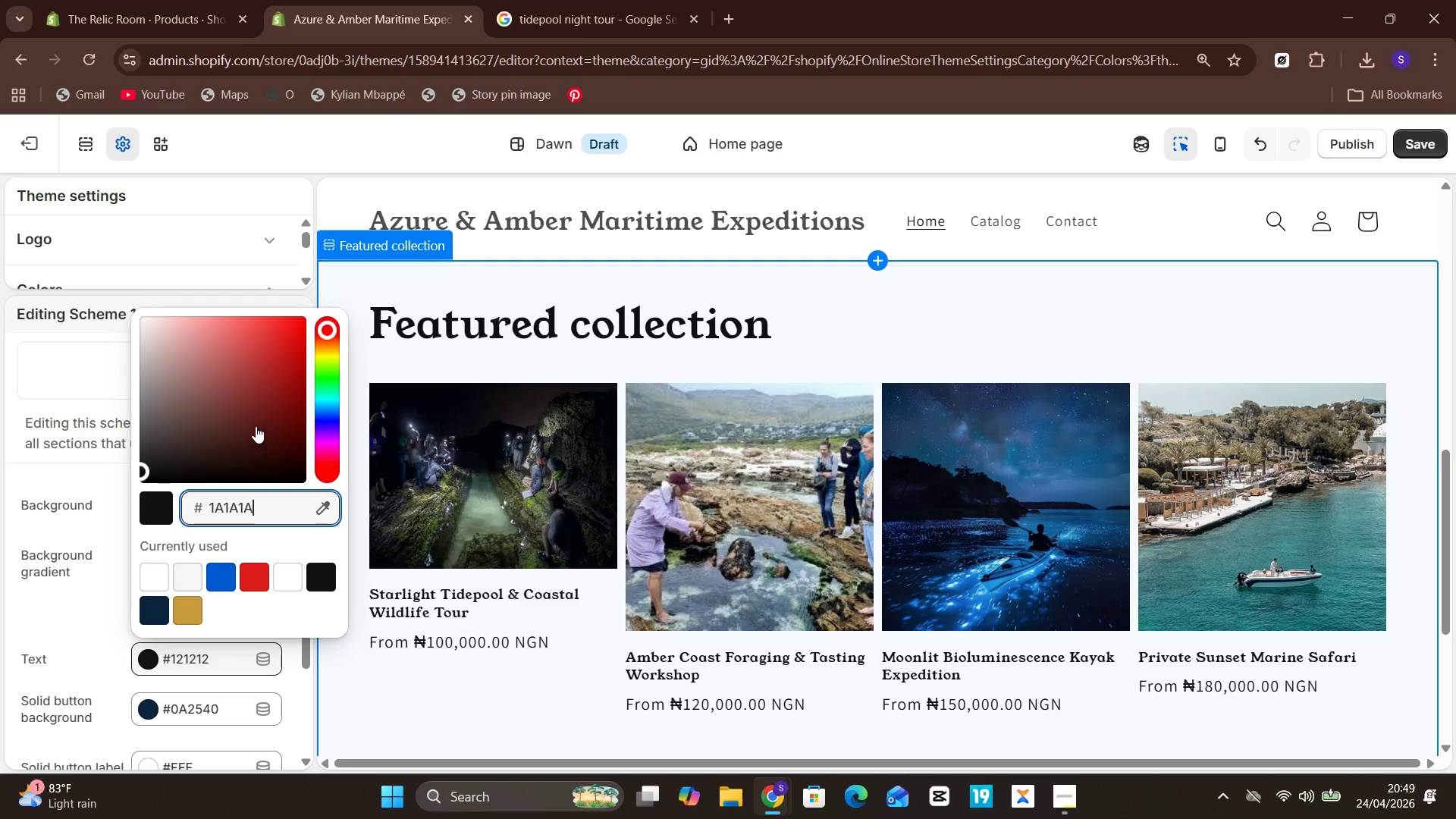 
left_click([209, 300])
 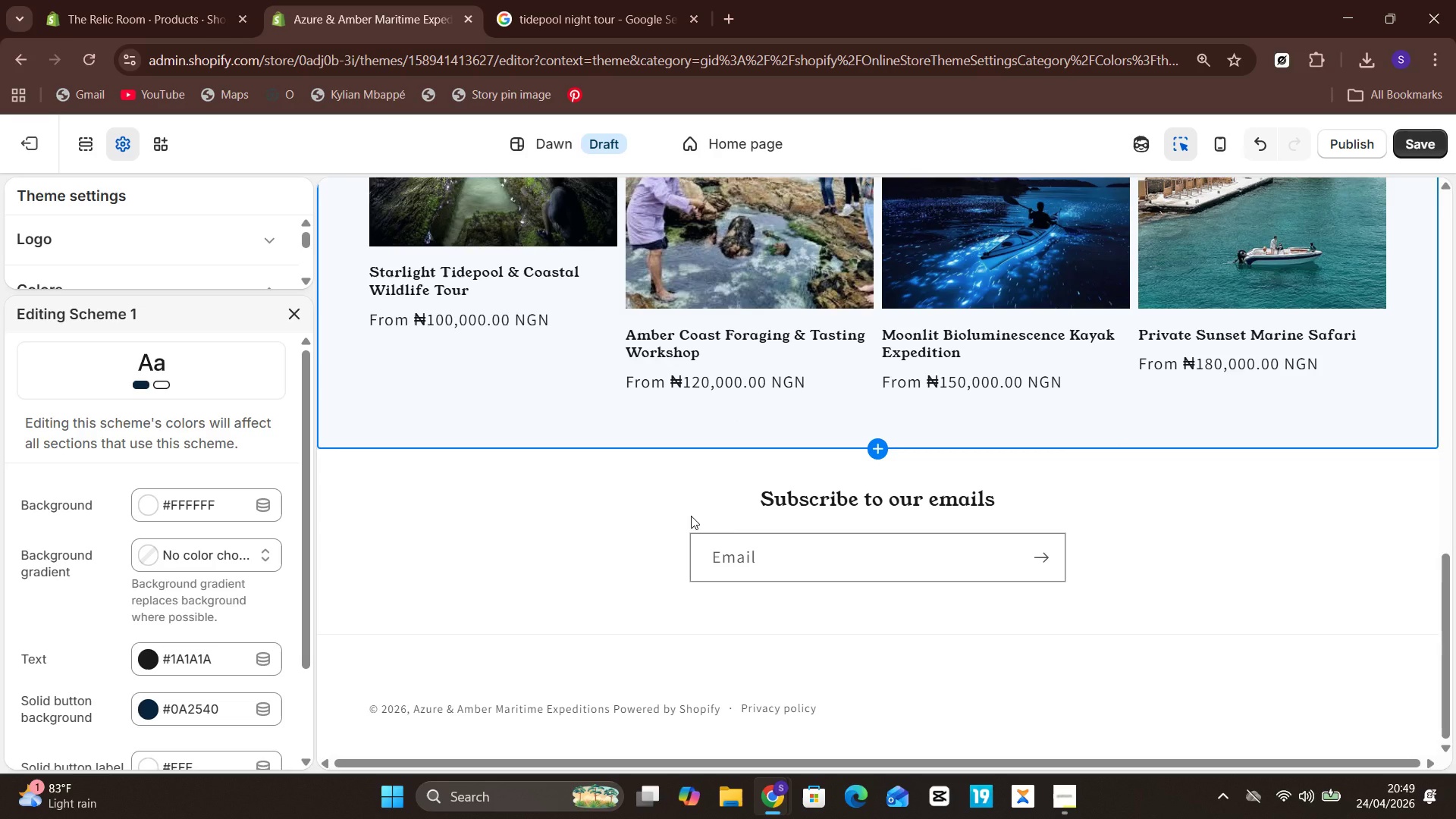 
wait(15.61)
 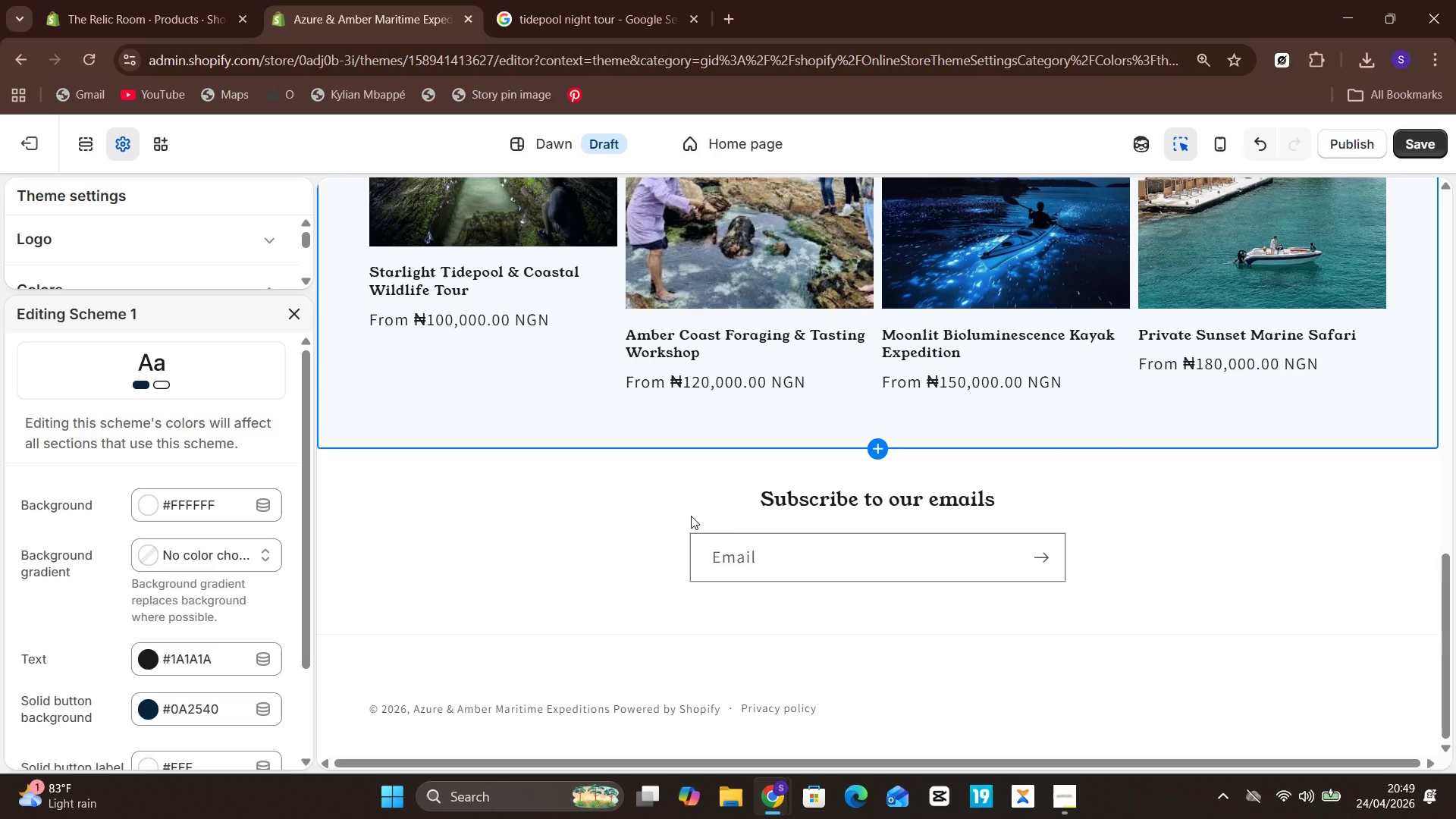 
left_click([293, 318])
 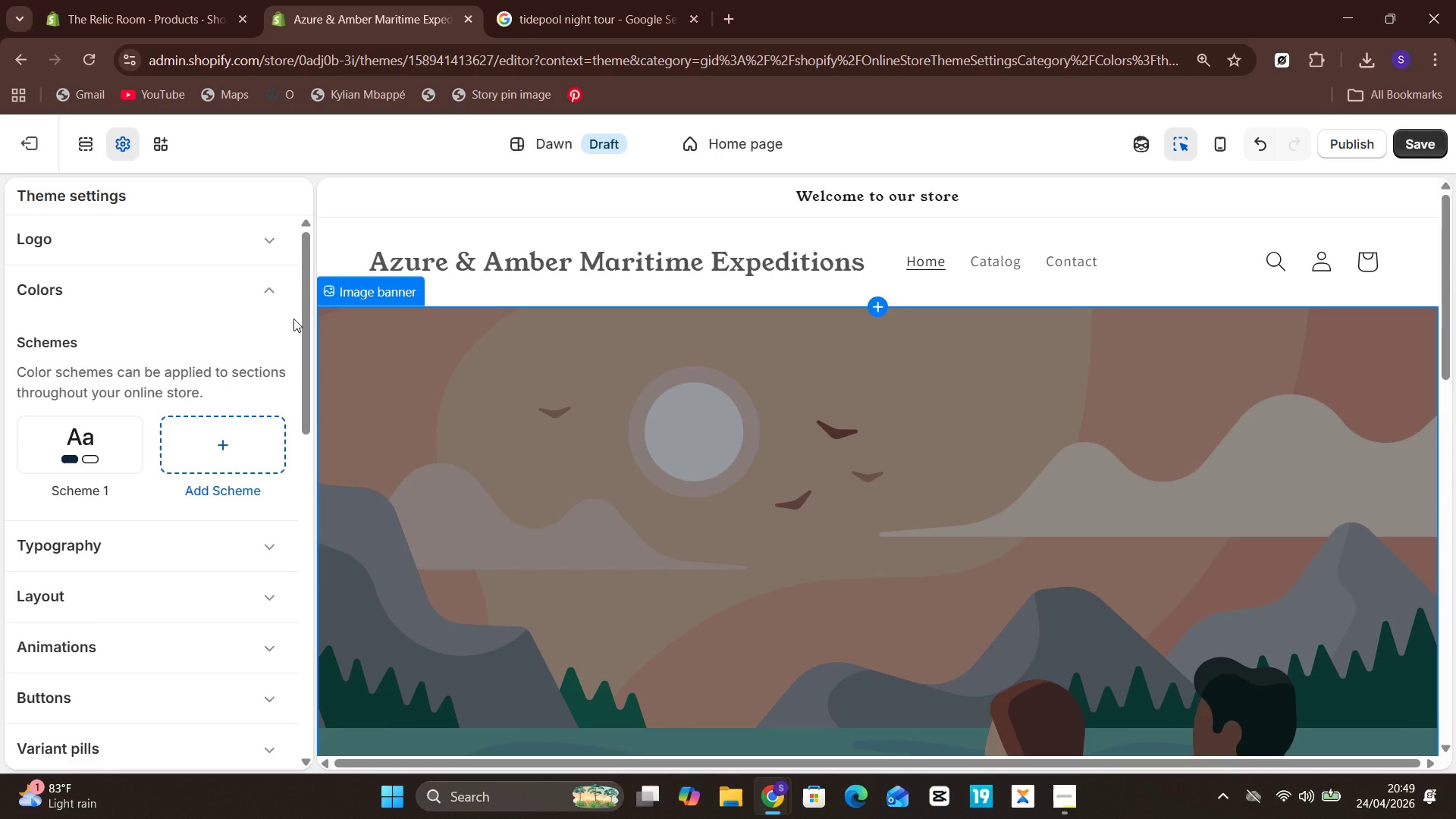 
wait(19.8)
 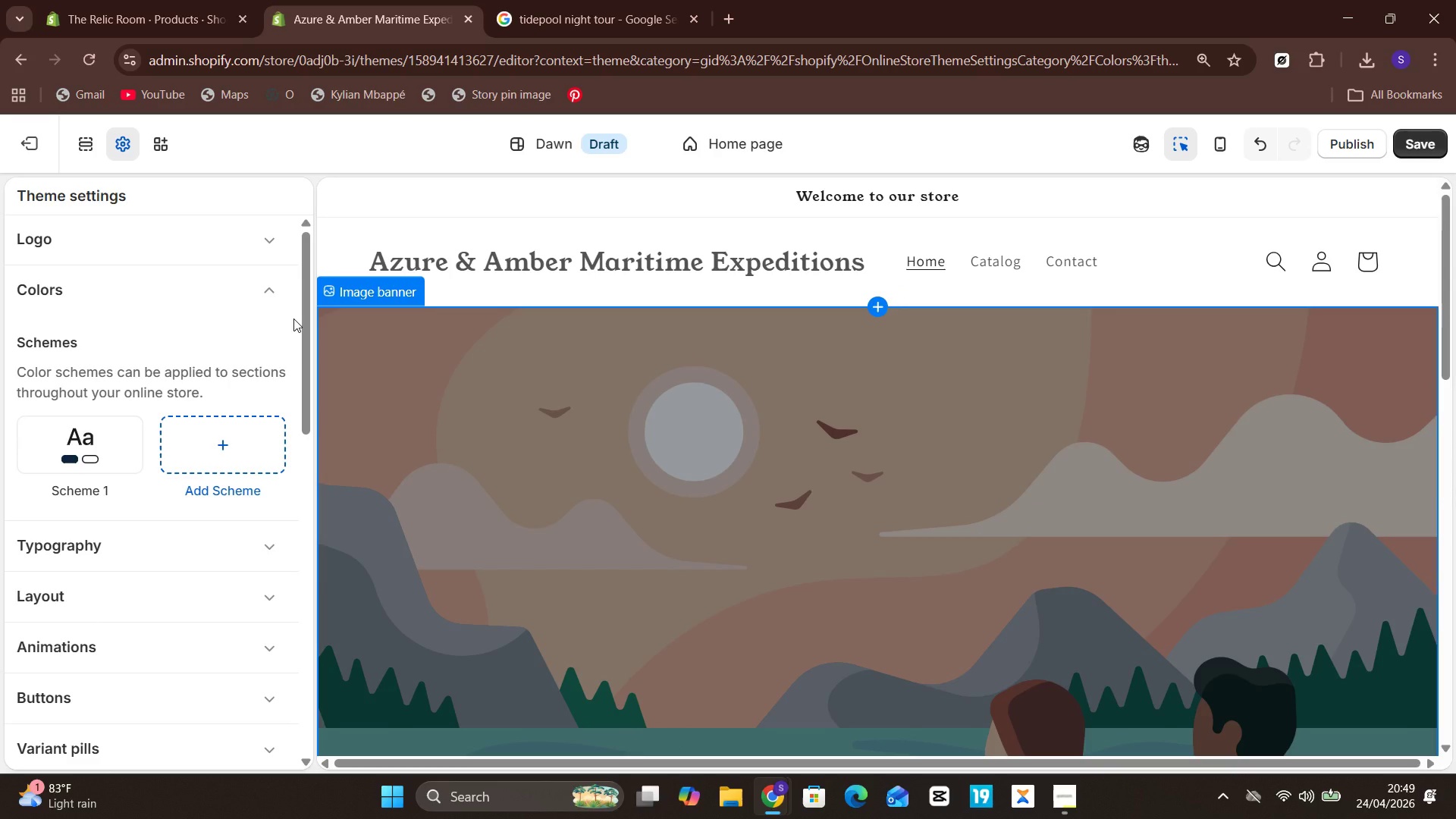 
left_click([673, 414])
 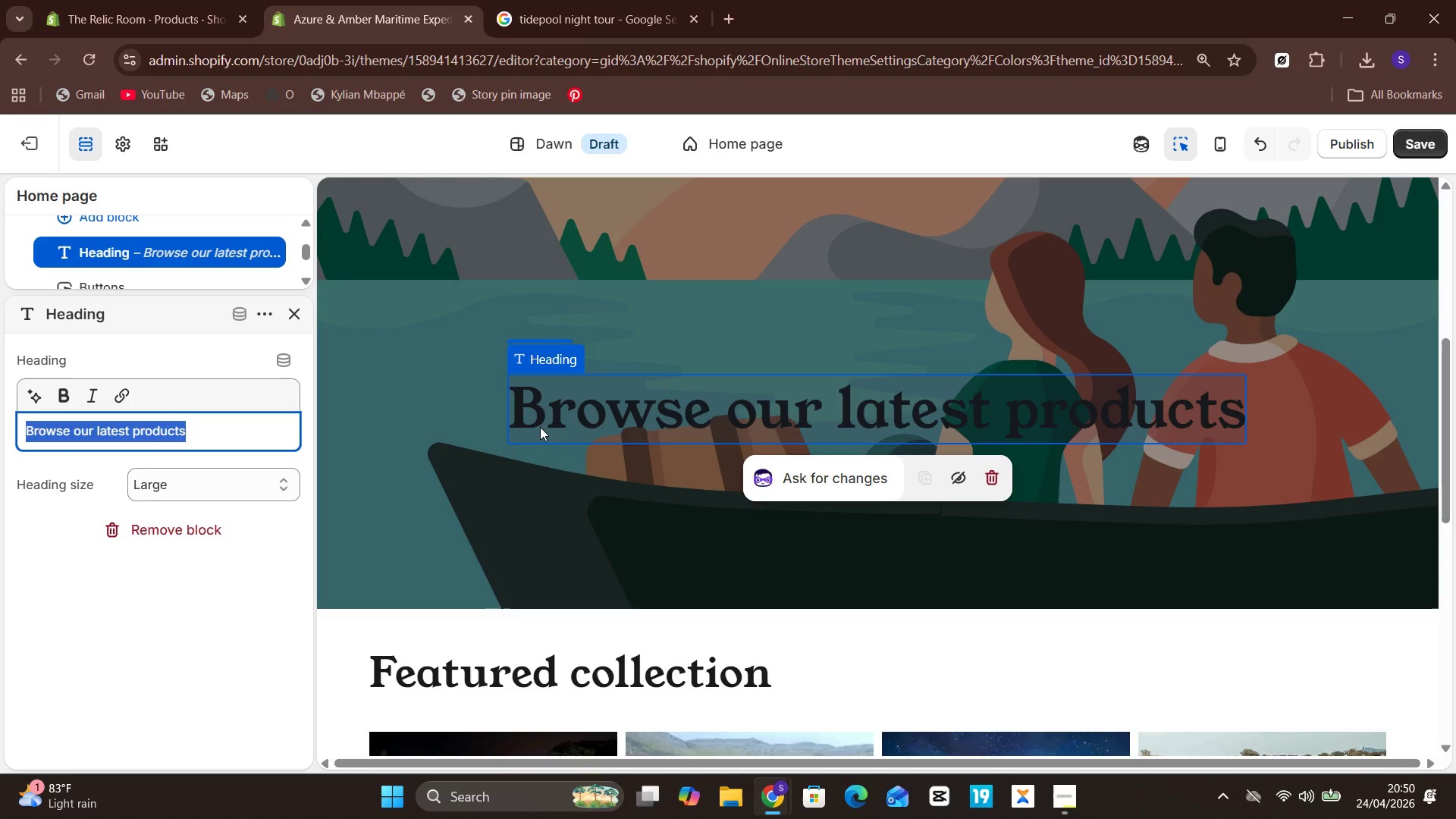 
wait(9.53)
 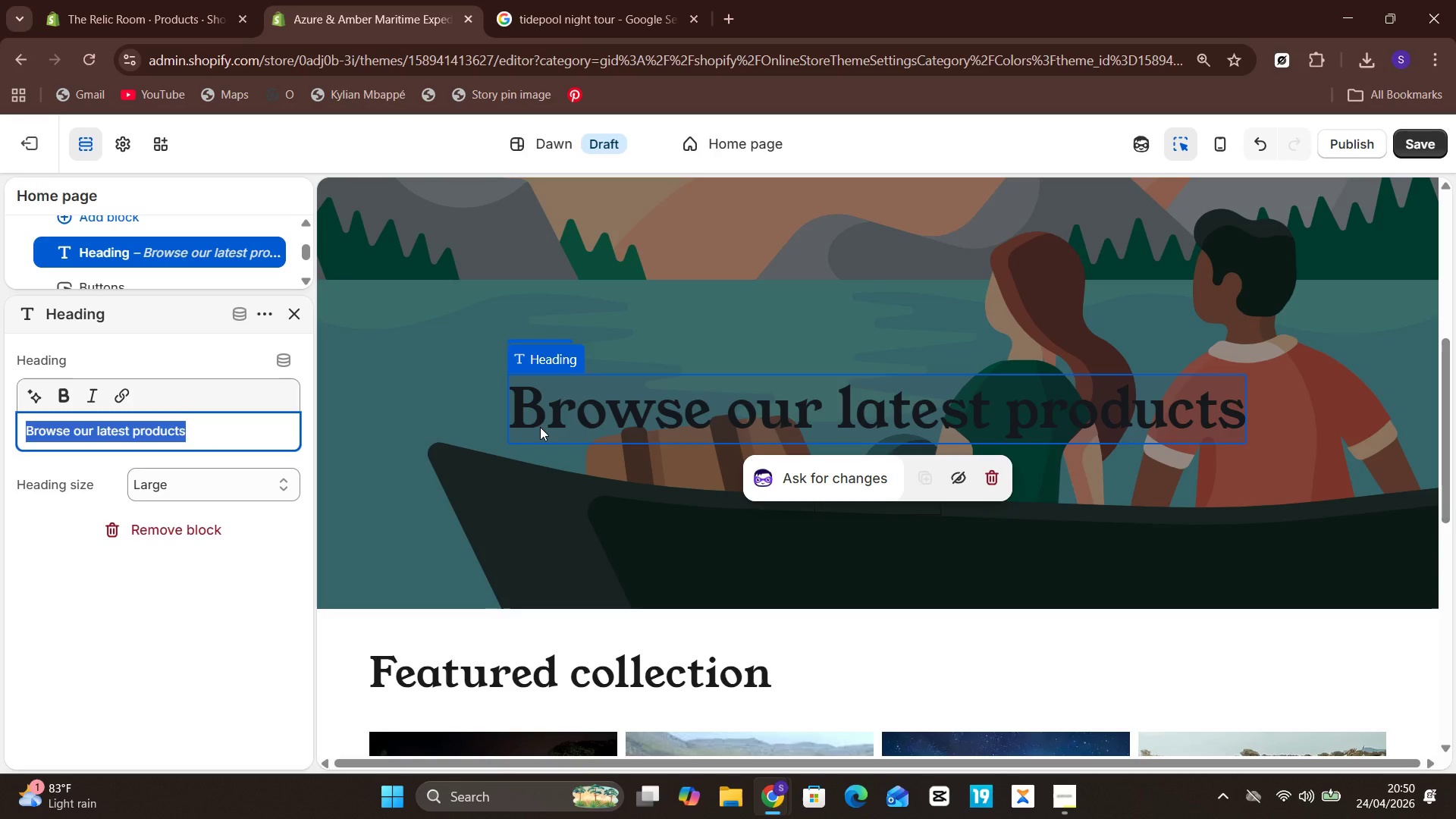 
type(Luxury Maritime Expeditions for )
 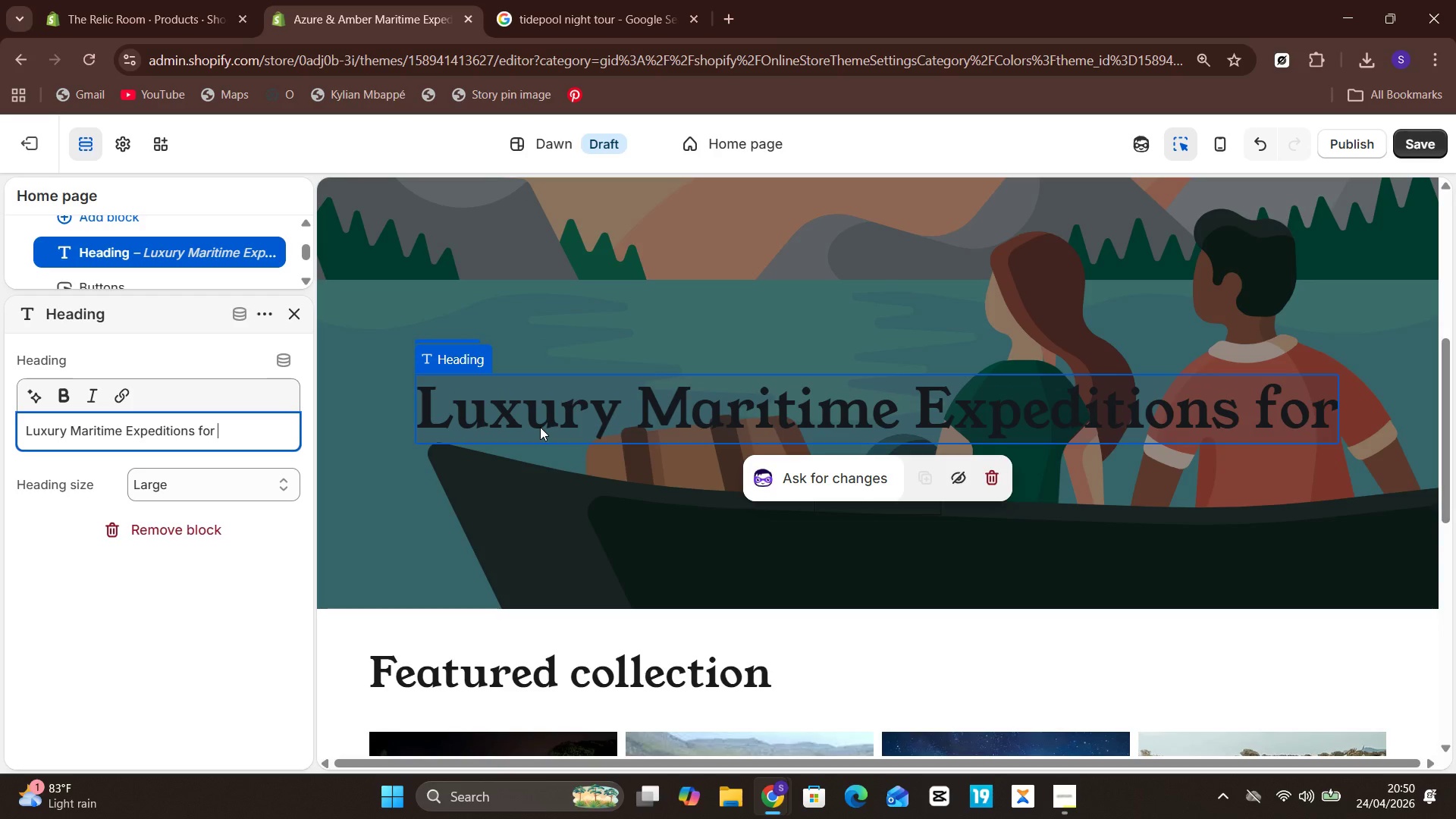 
type(the Eco-Coscious)
 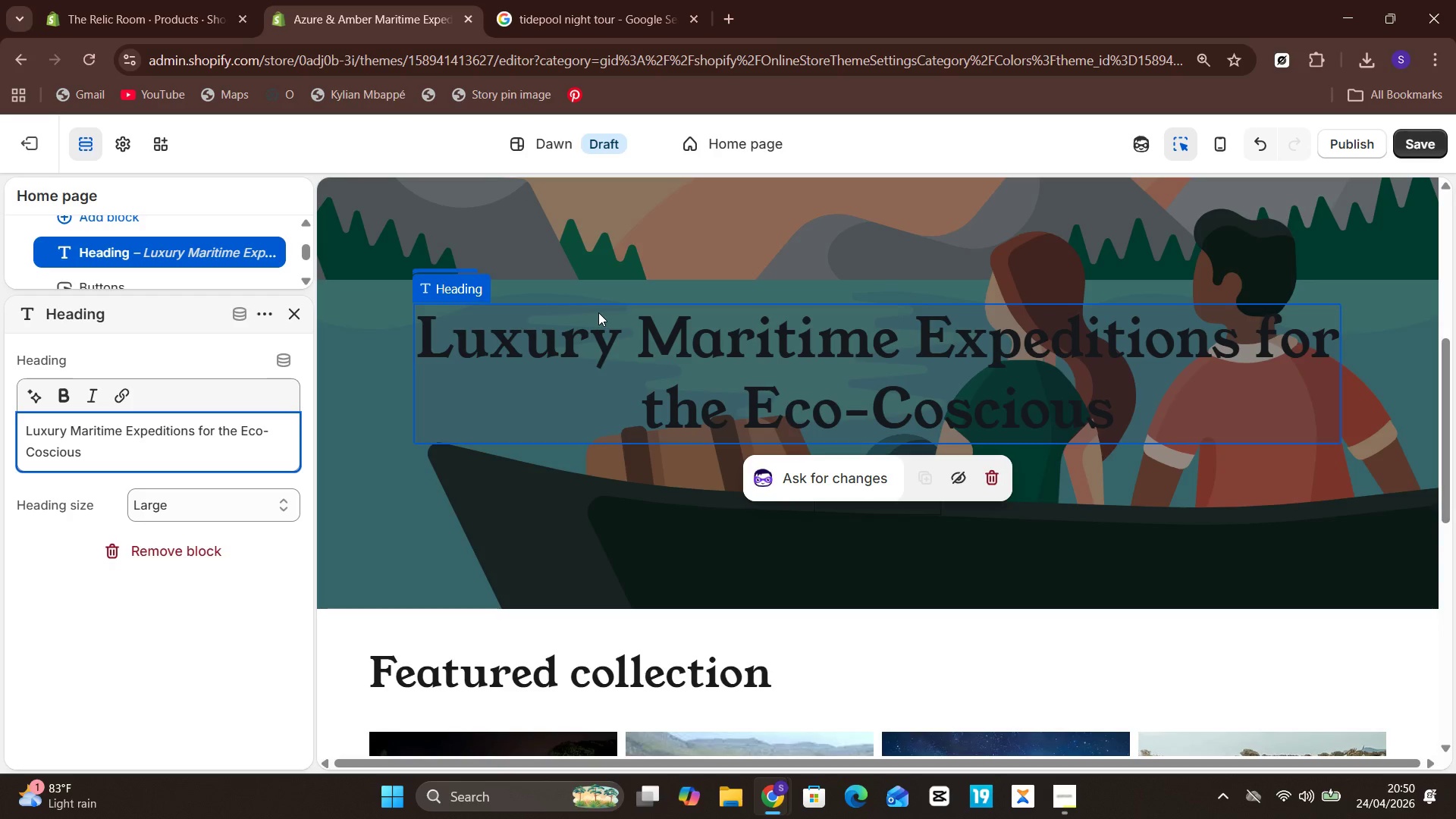 
type( Traveler)
 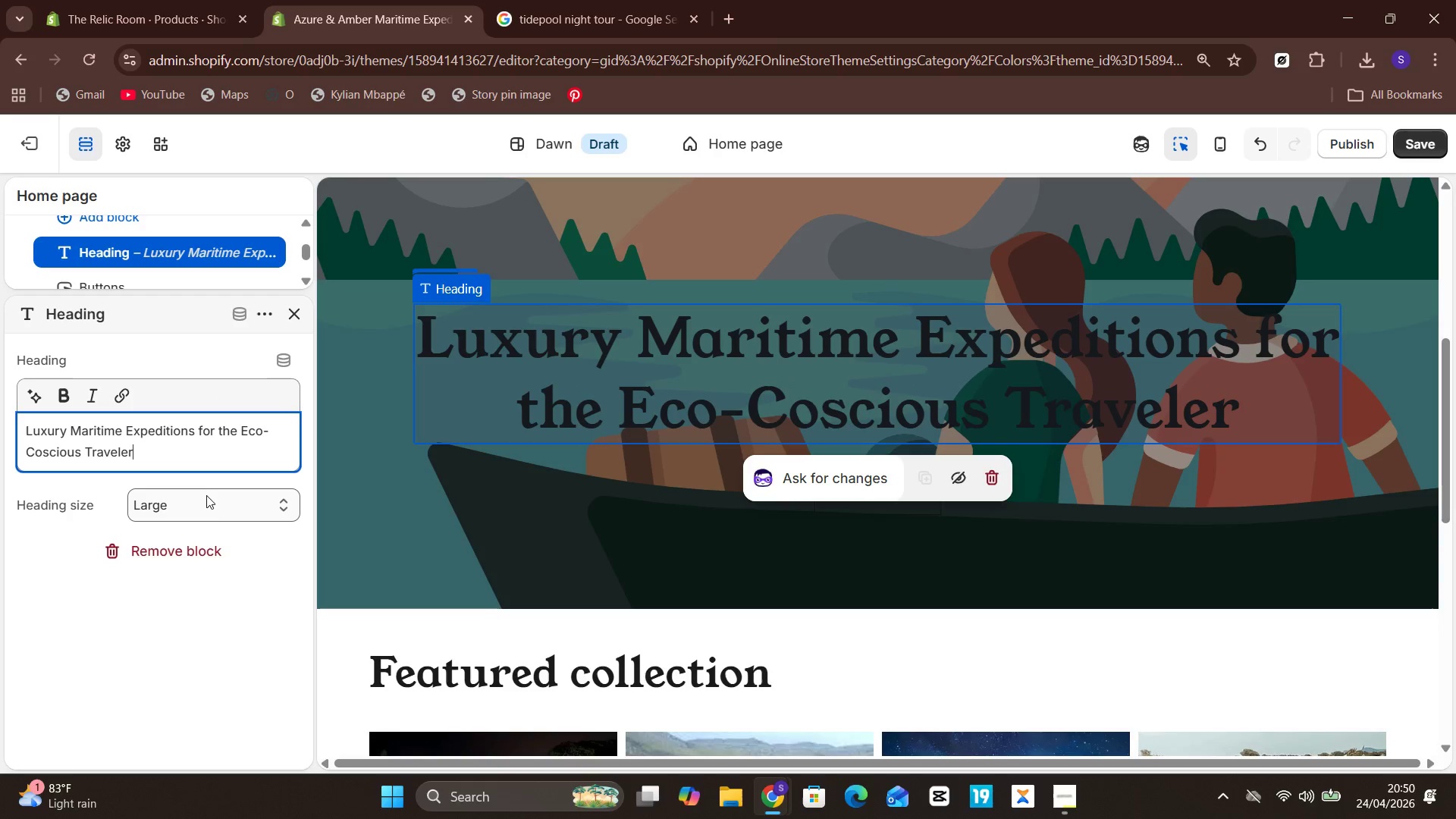 
left_click([215, 504])
 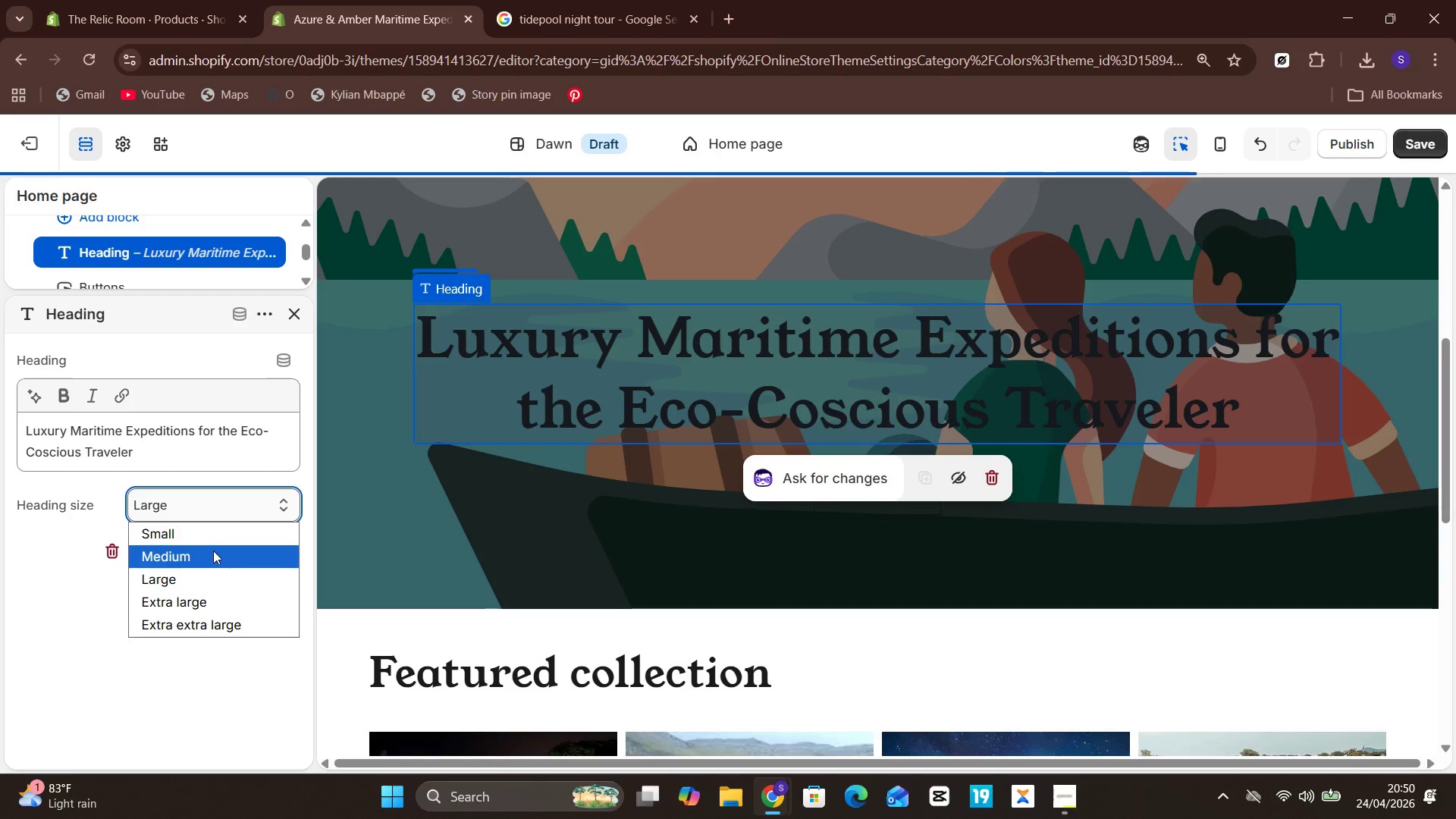 
left_click([213, 555])
 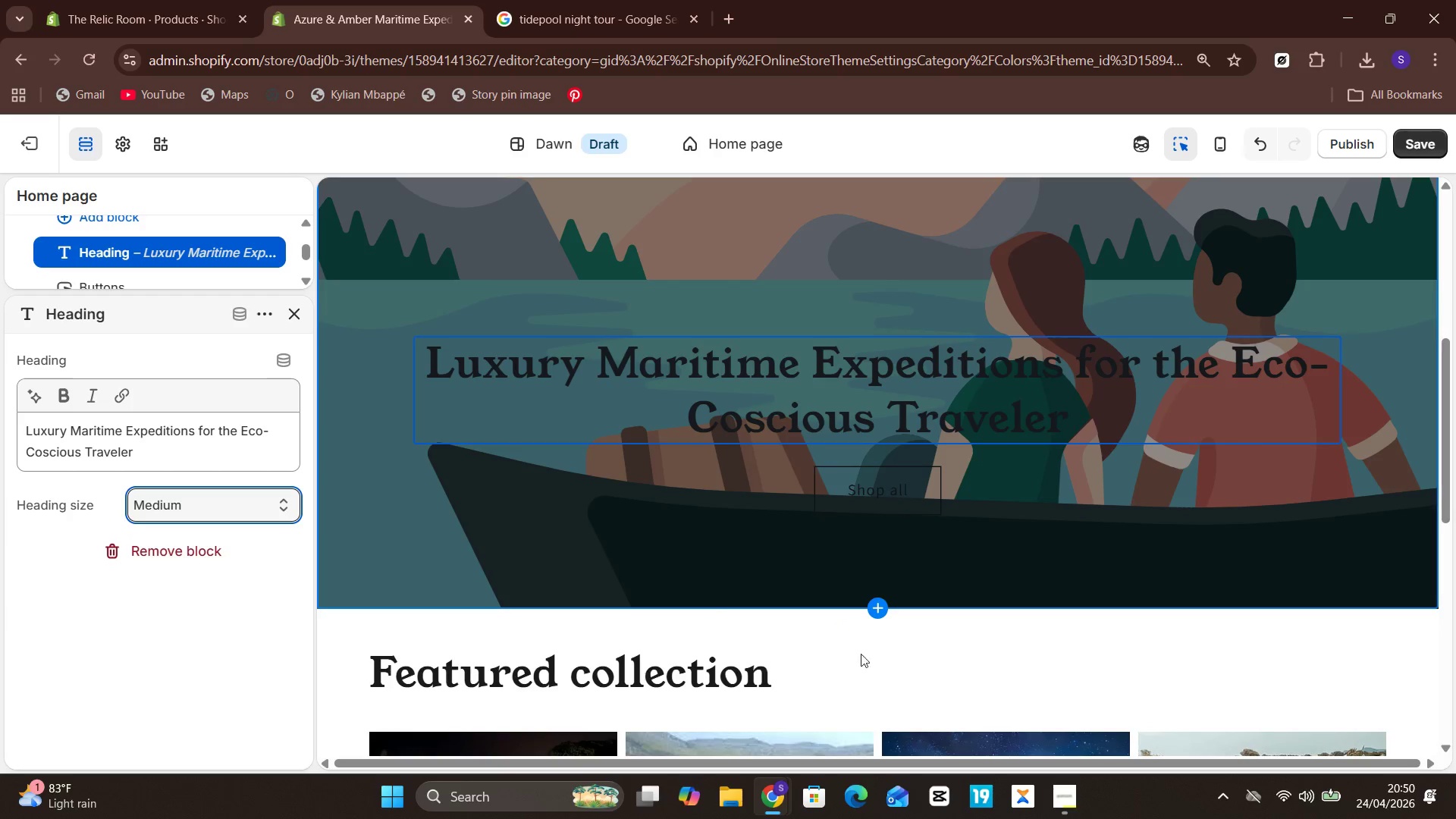 
wait(6.7)
 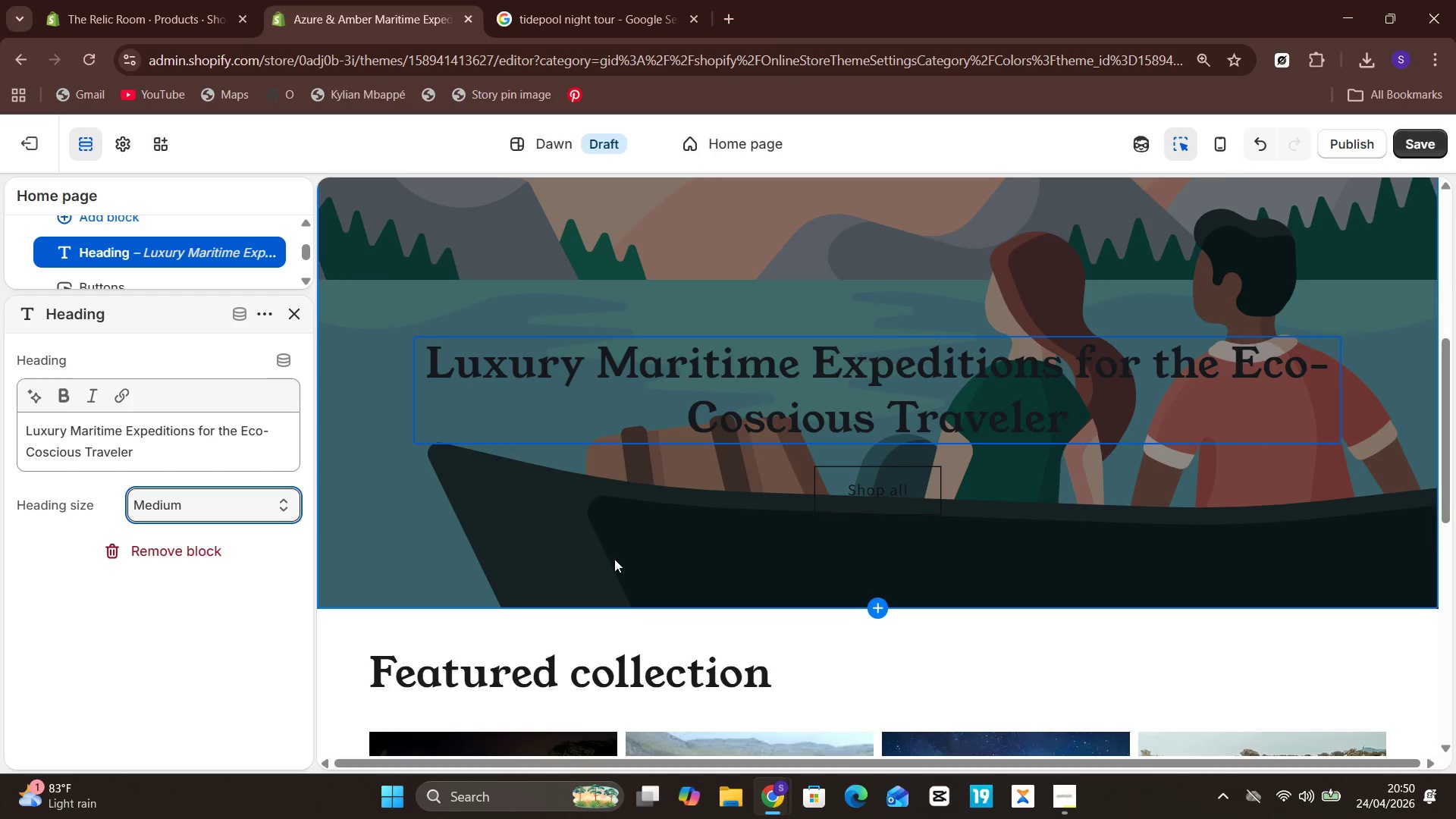 
left_click([292, 319])
 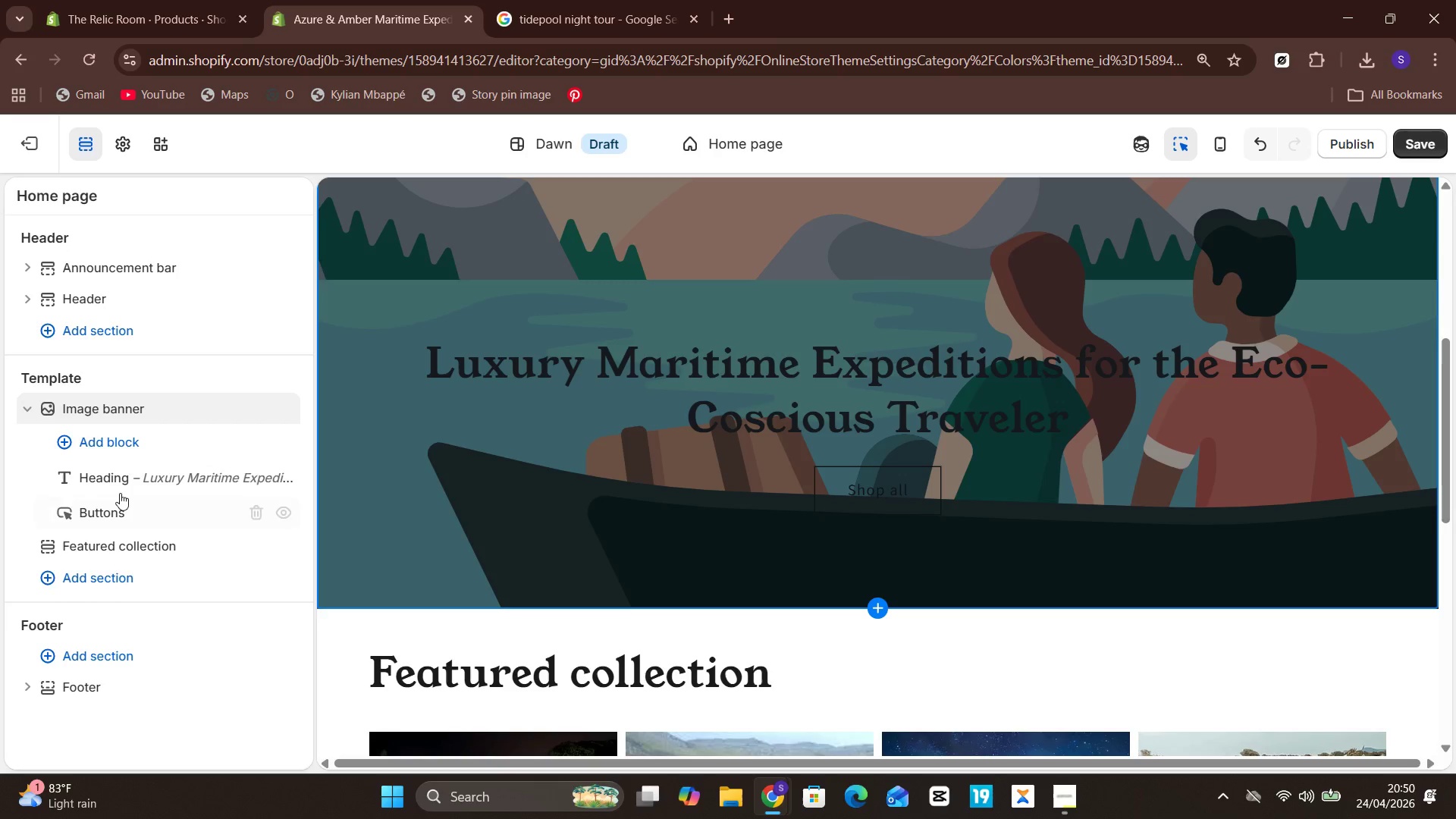 
left_click([139, 442])
 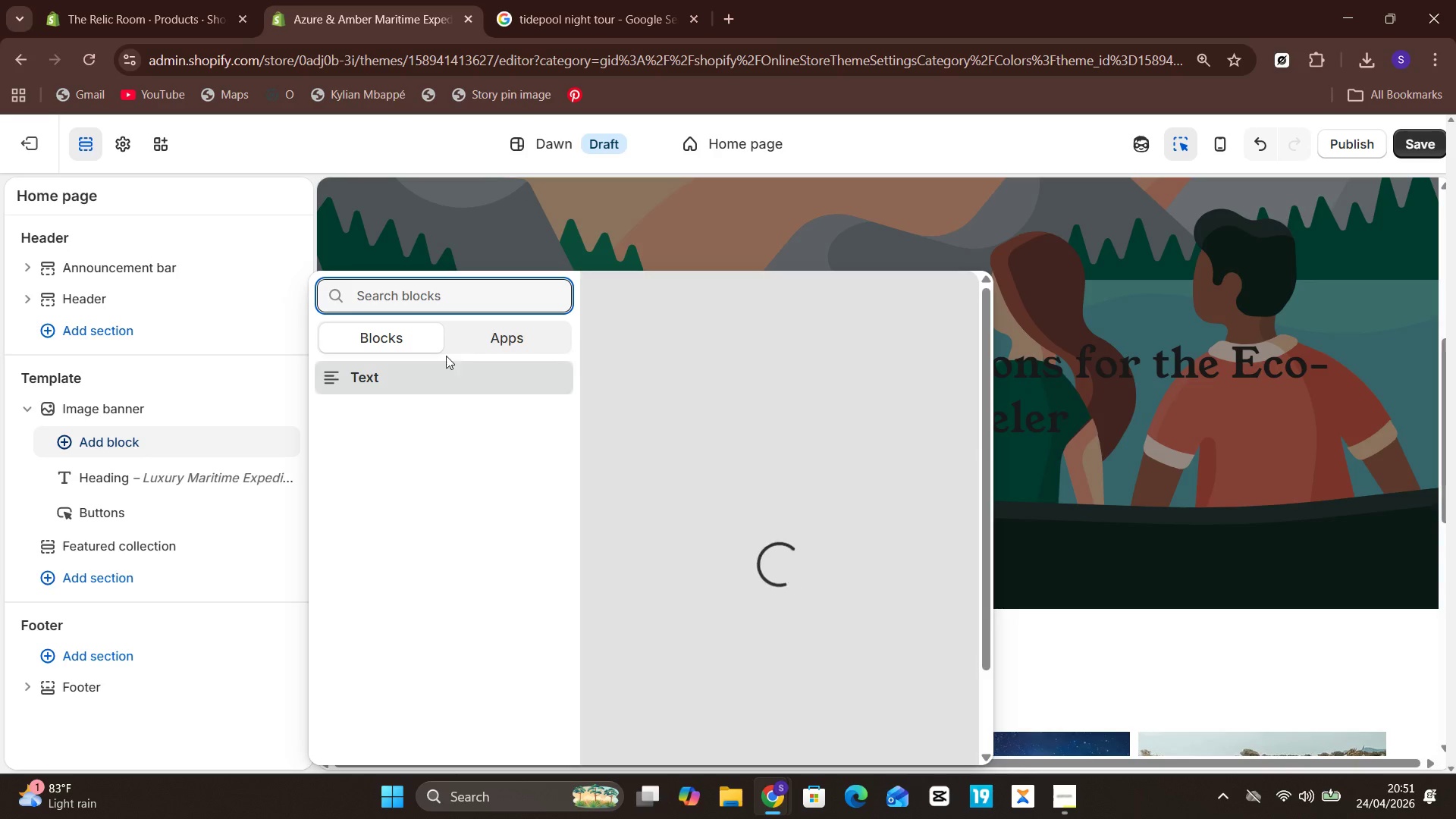 
left_click([420, 381])
 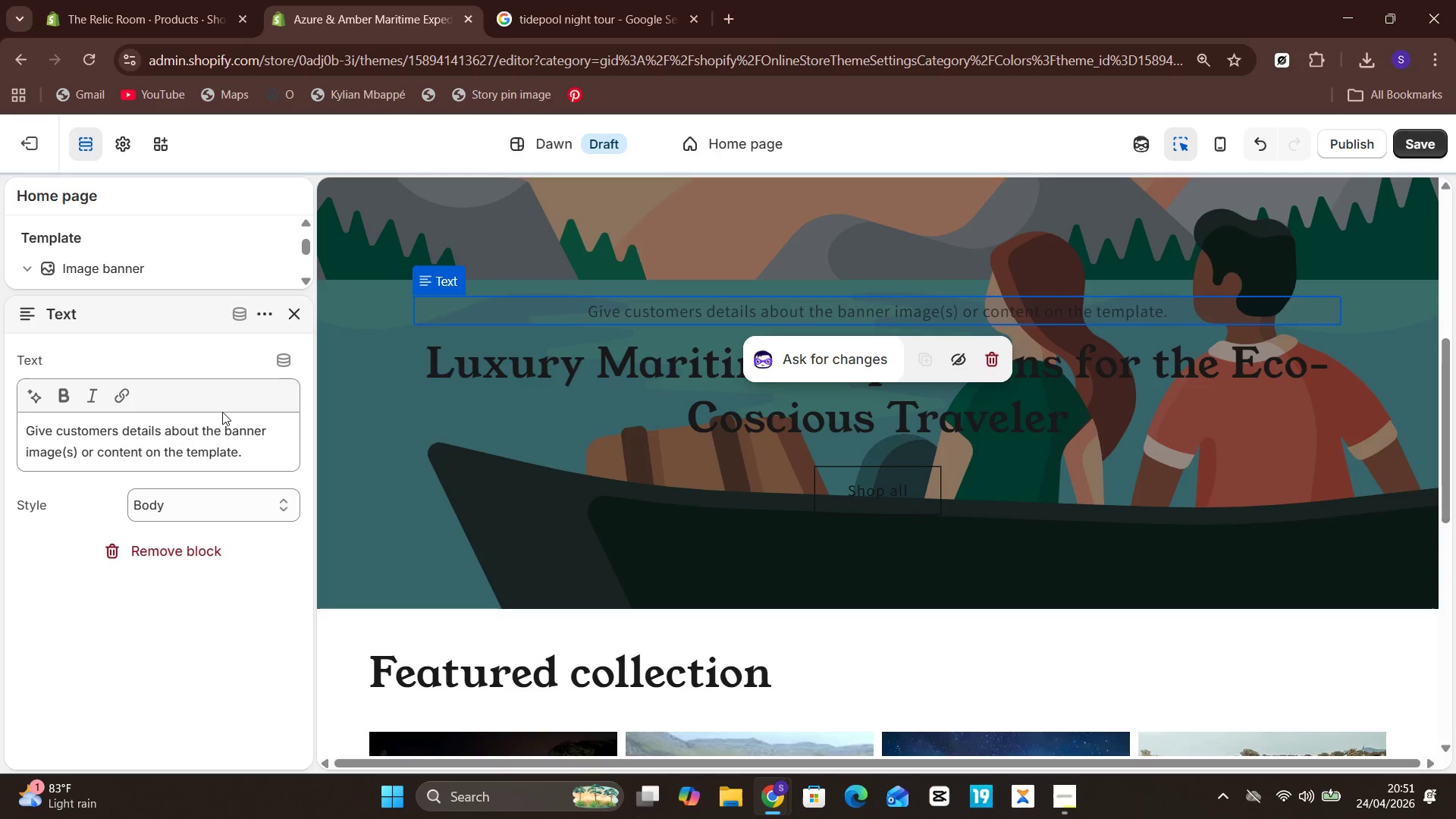 
left_click([113, 524])
 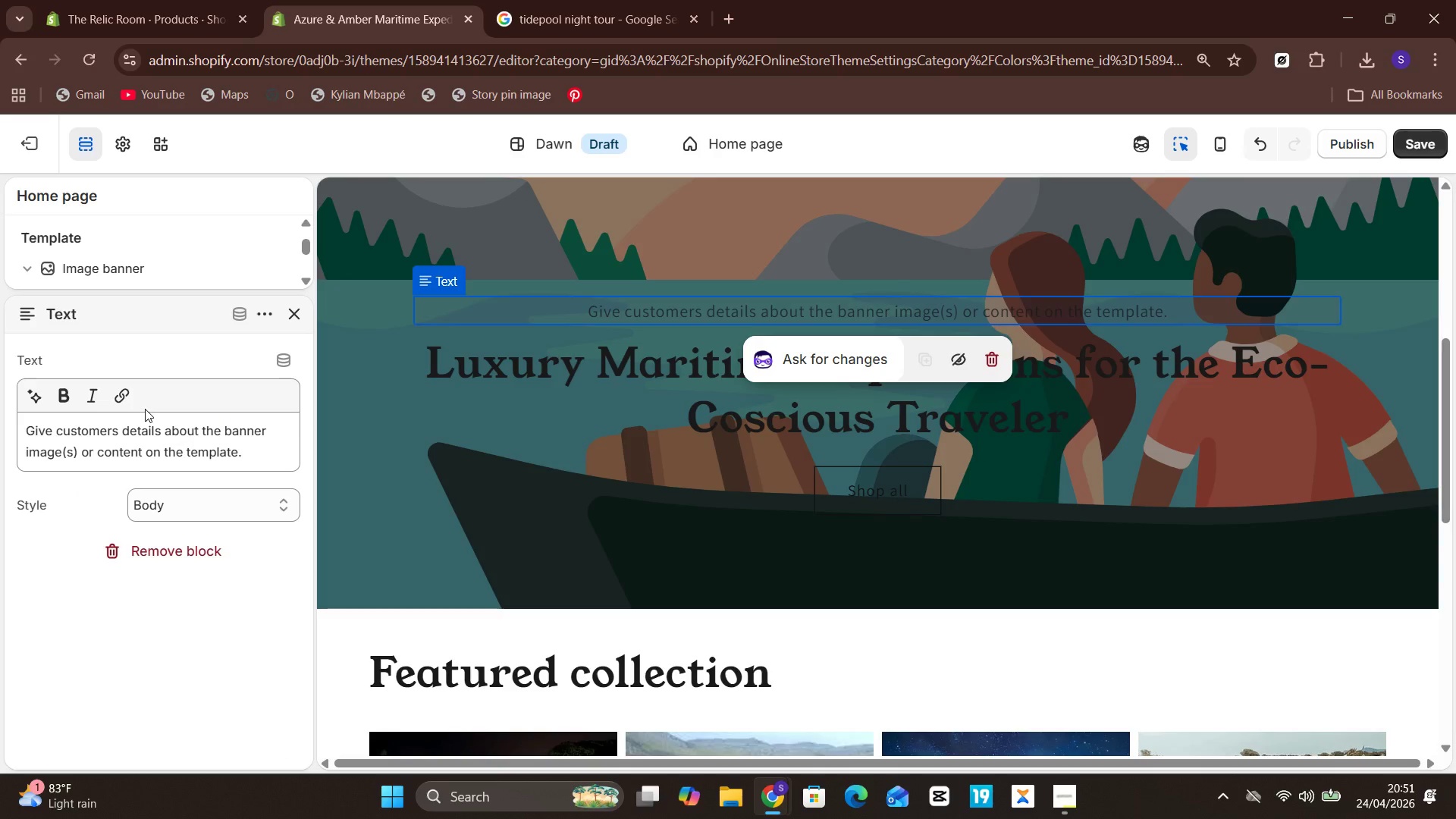 
left_click([148, 432])
 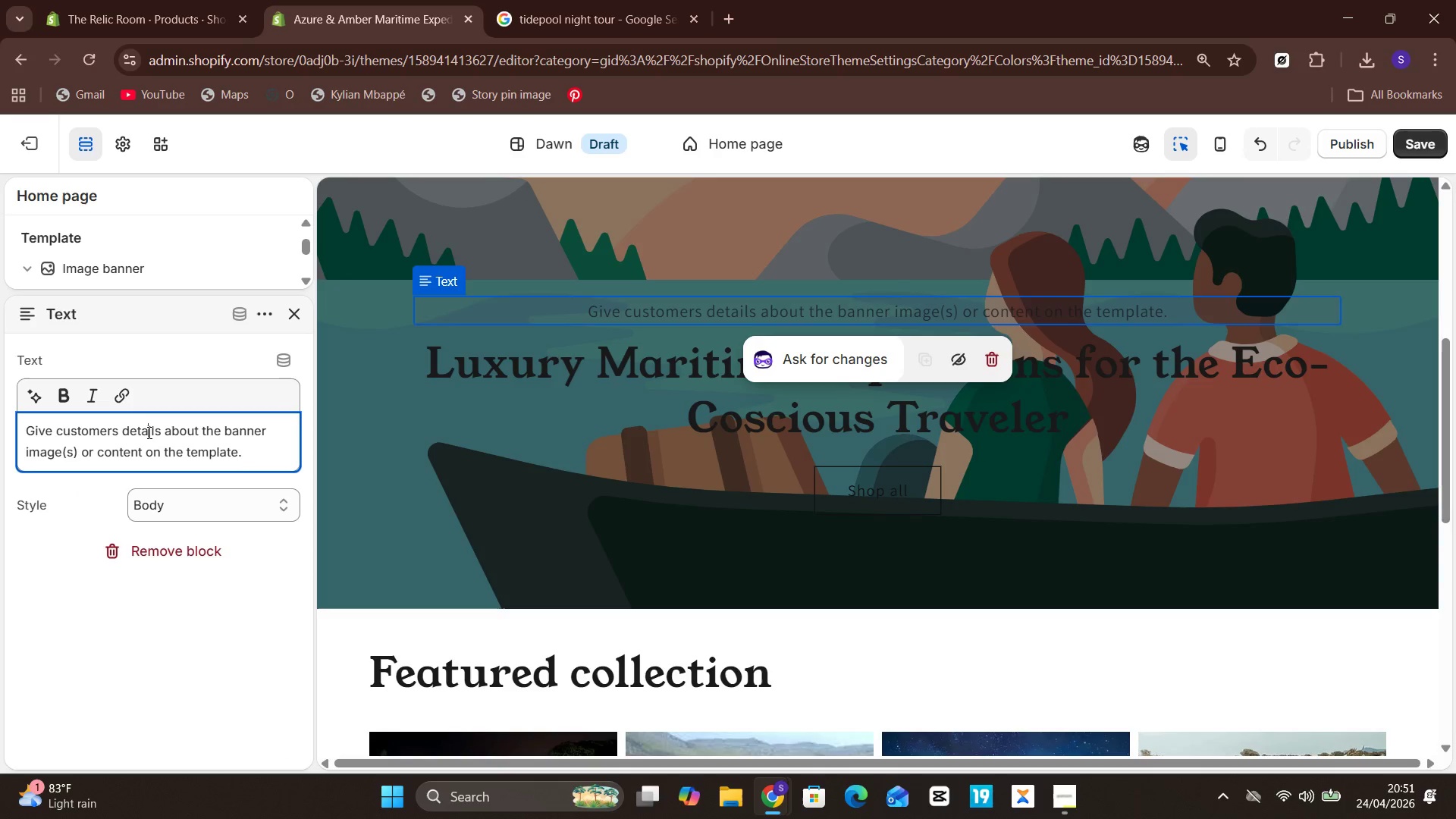 
key(Control+ControlLeft)
 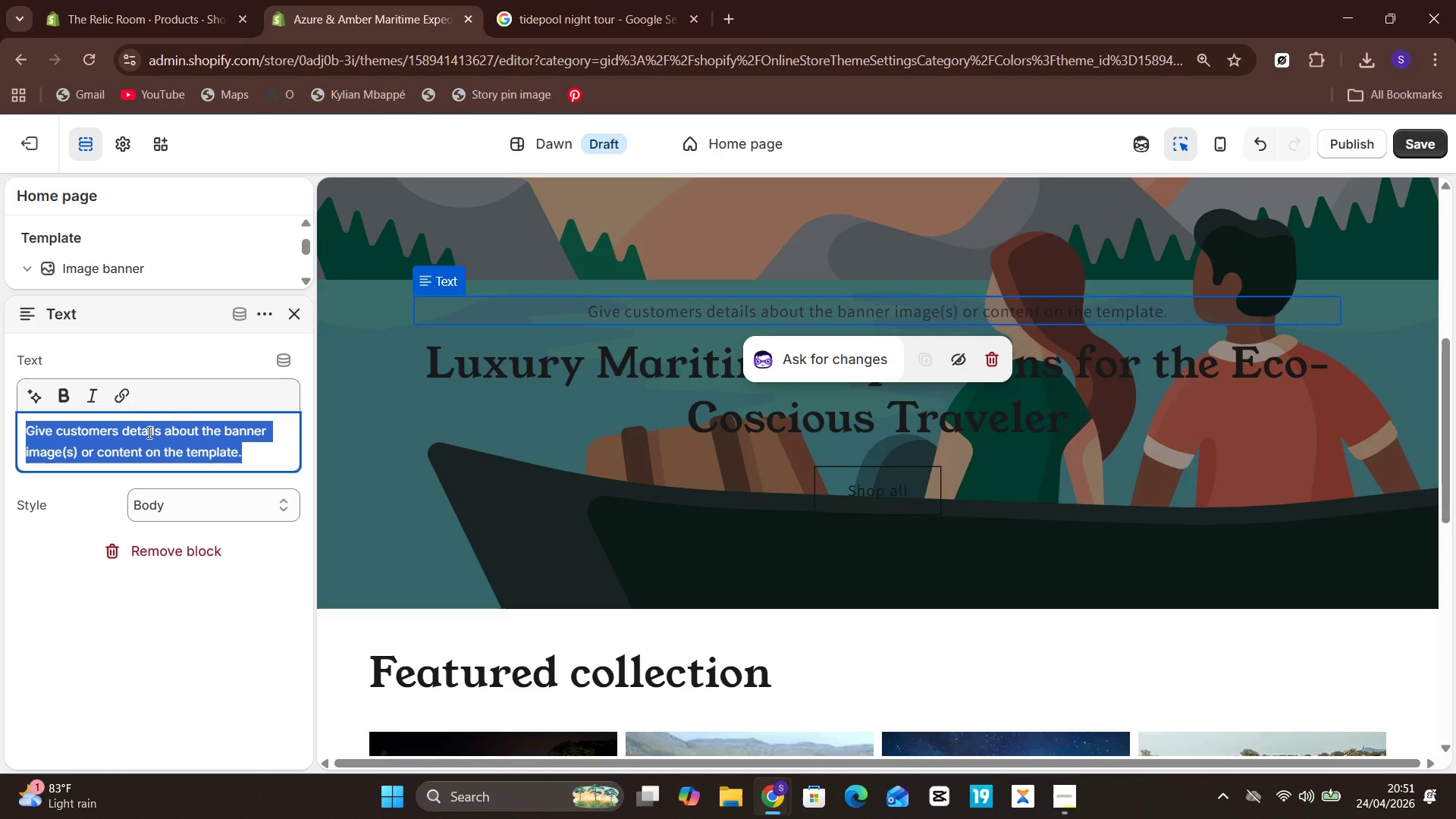 
key(Control+ControlLeft)
 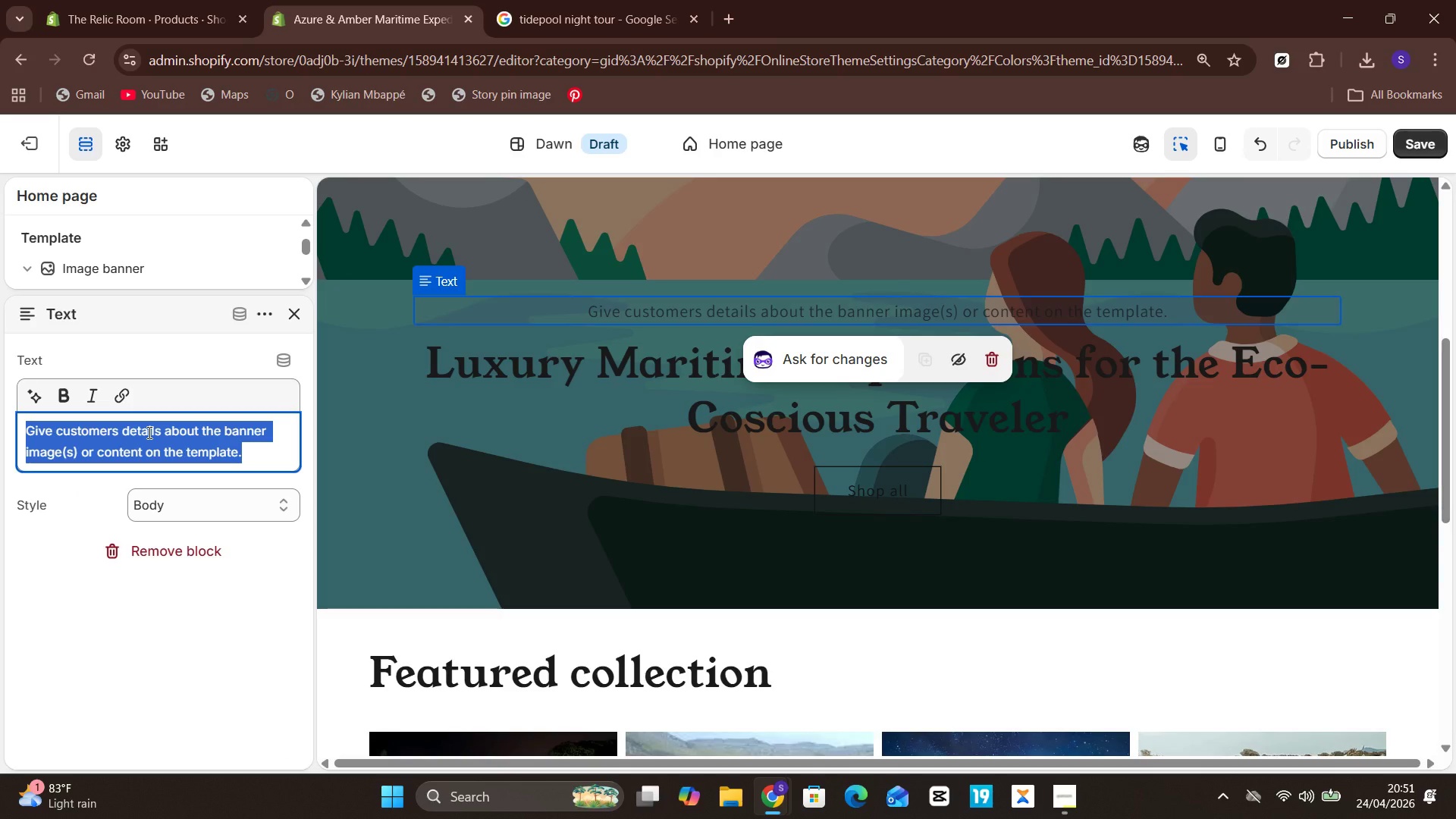 
key(Control+A)
 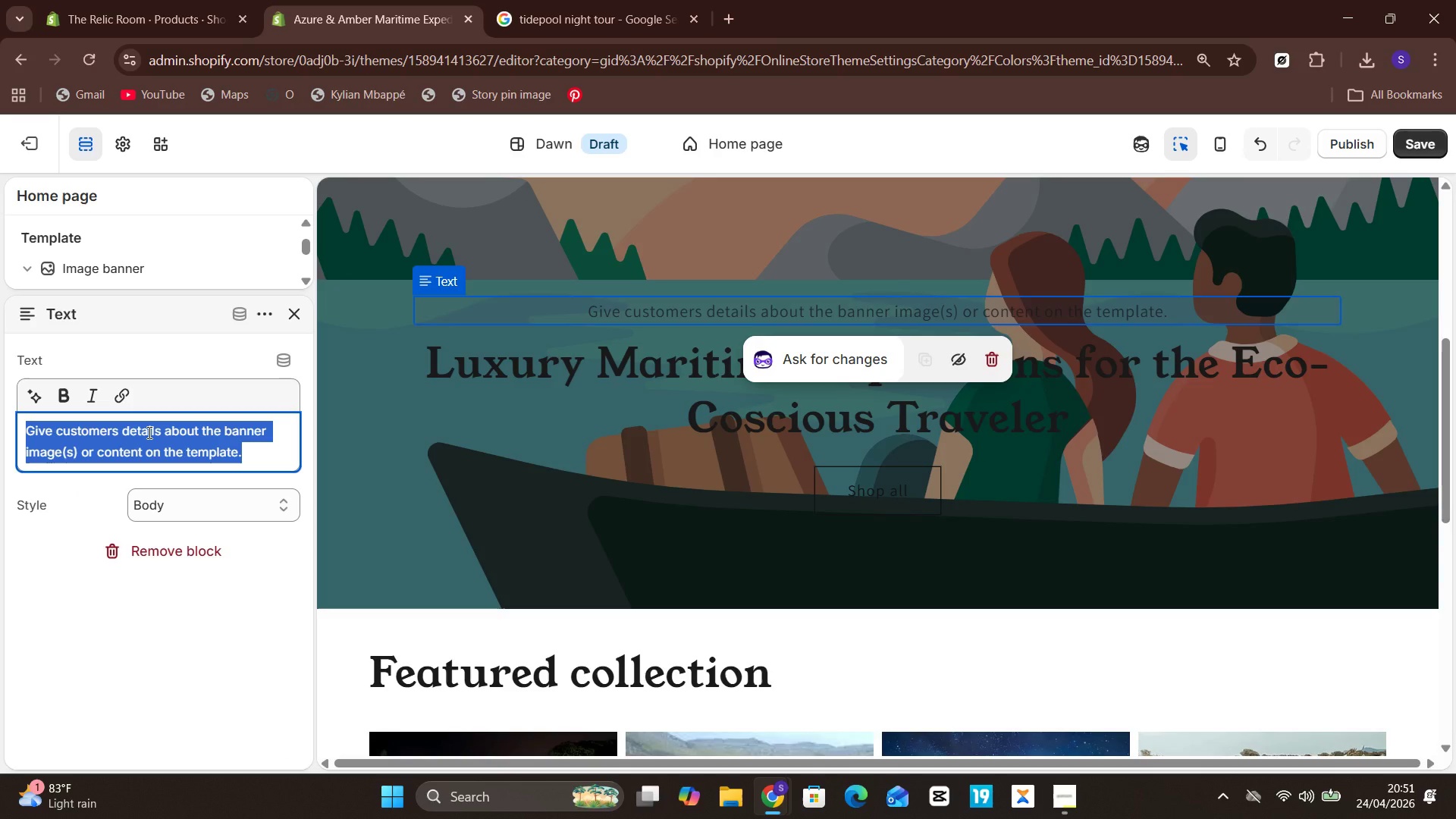 
type(Guided coastal experiences blending adveb)
key(Backspace)
type(nture, wildlife, premium service, and unforgettable ocean atmosphere.)
 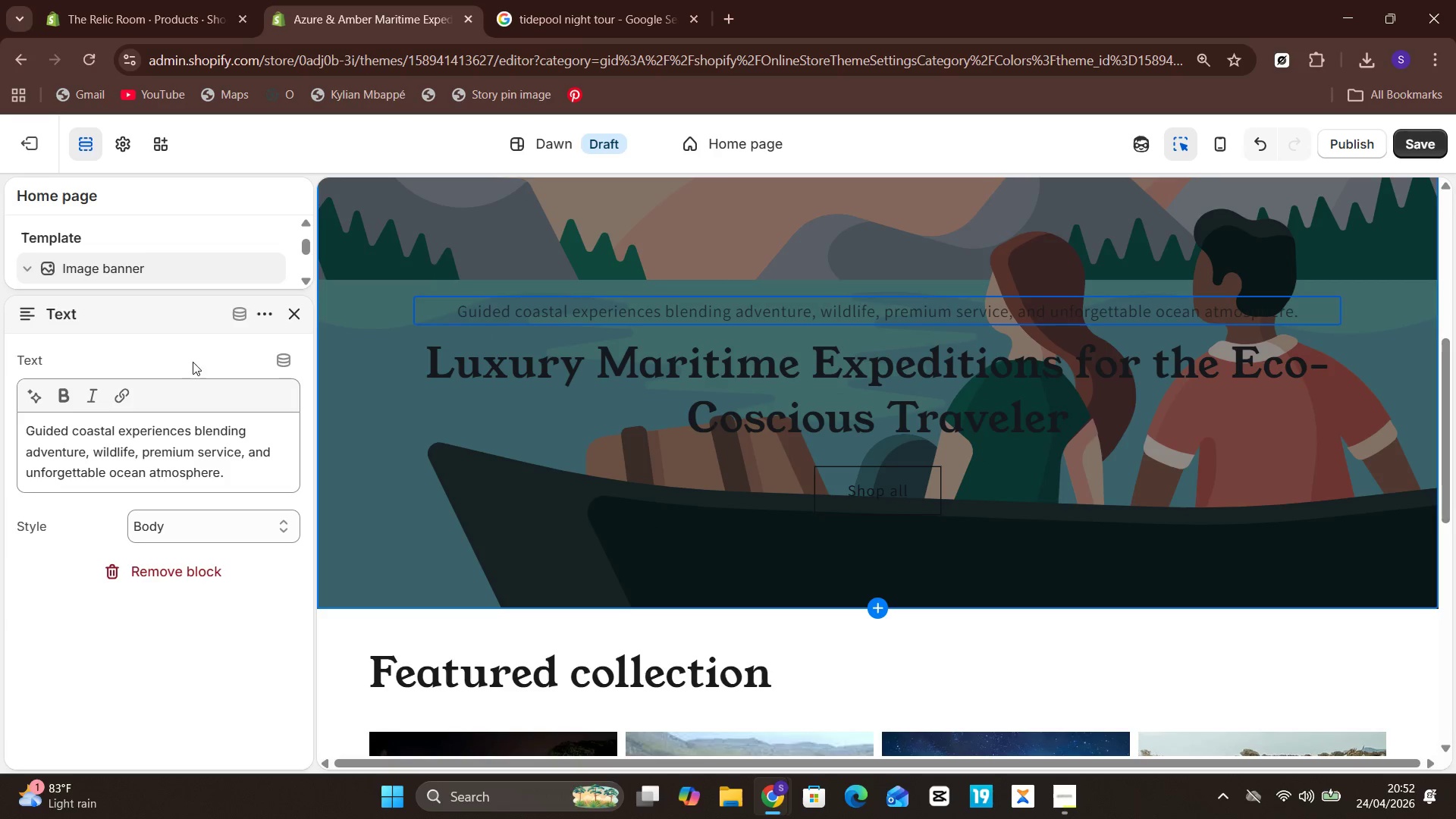 
wait(7.76)
 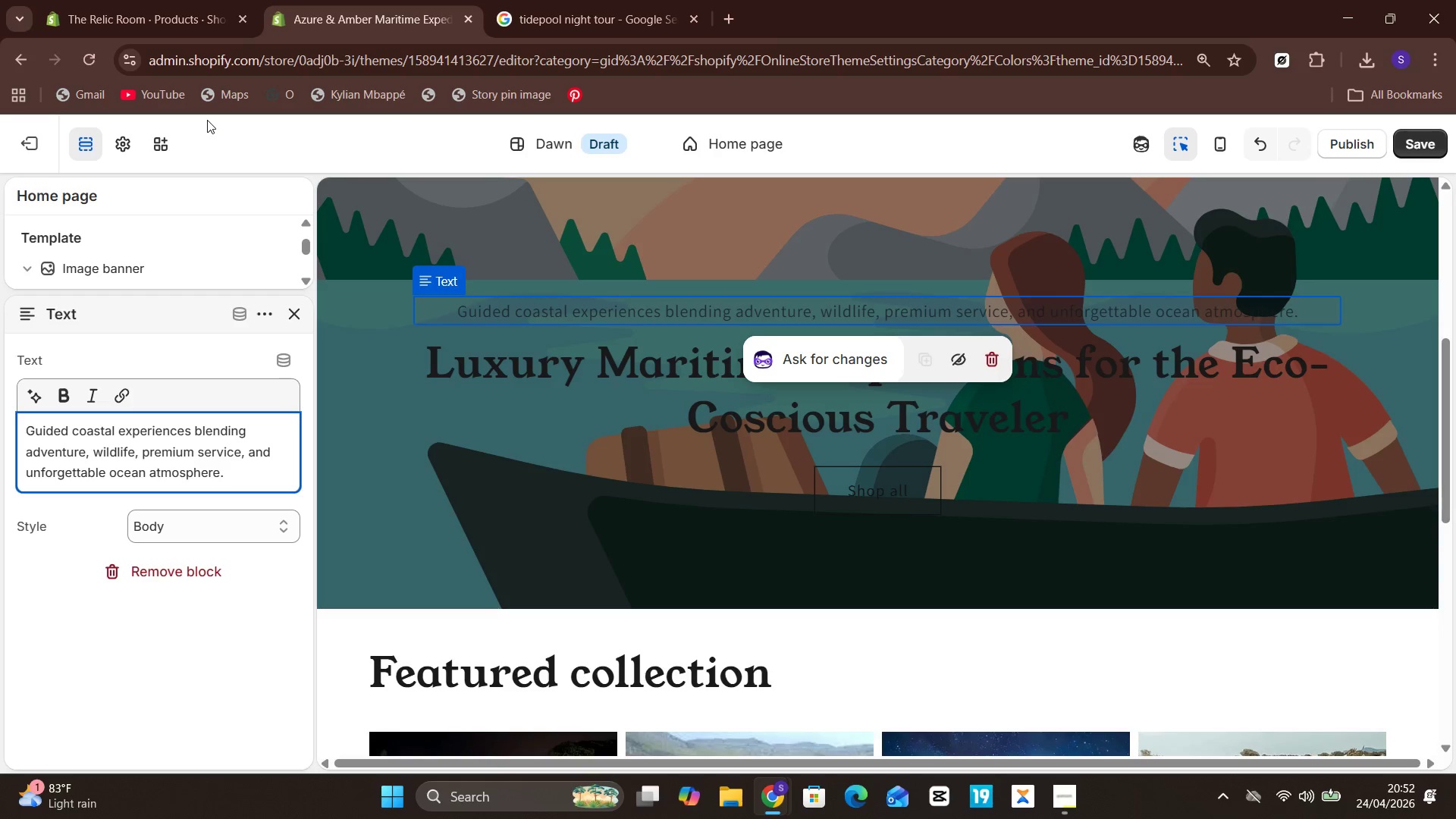 
left_click([294, 312])
 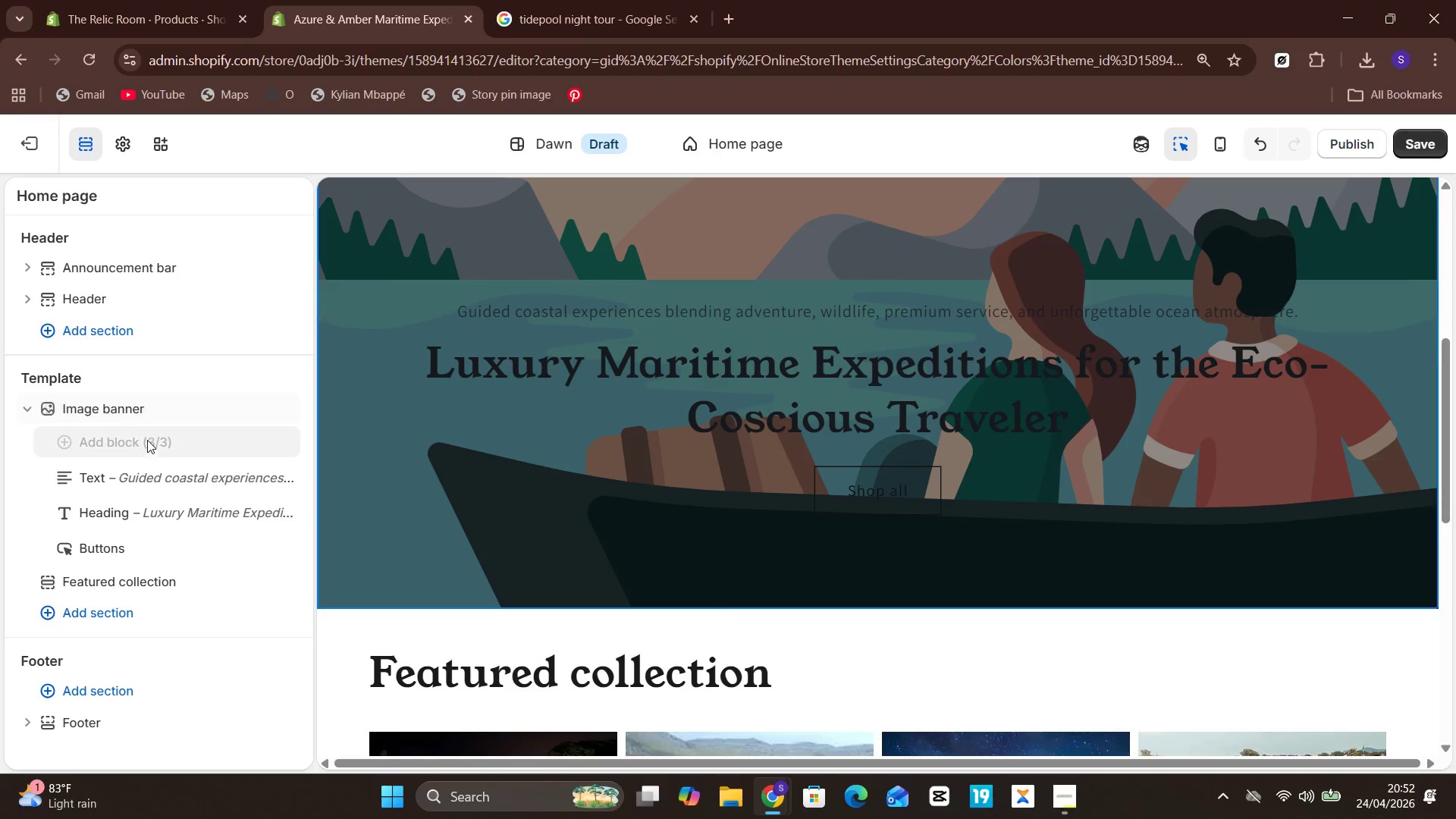 
left_click_drag(start_coordinate=[149, 472], to_coordinate=[144, 522])
 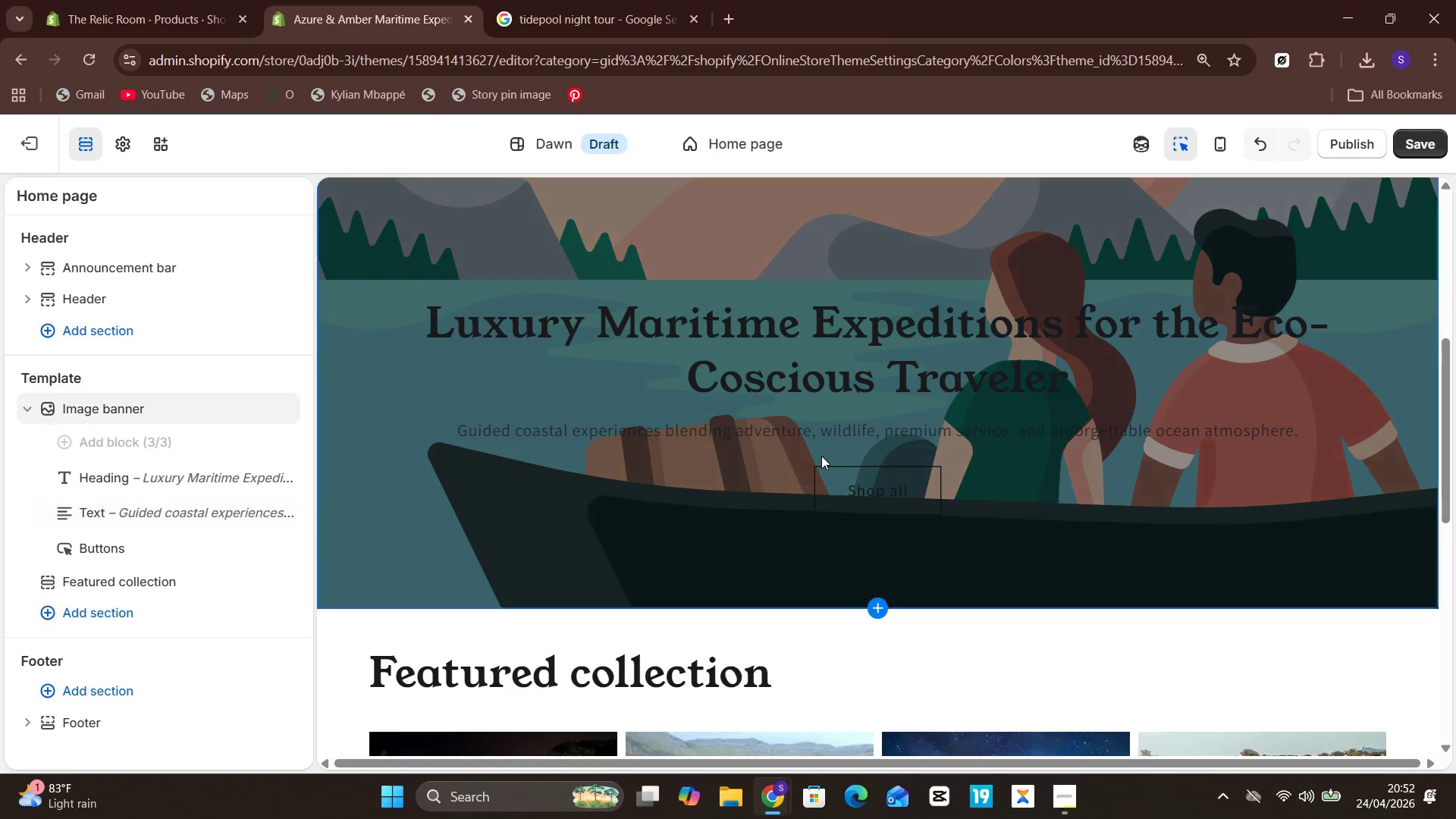 
left_click([635, 527])
 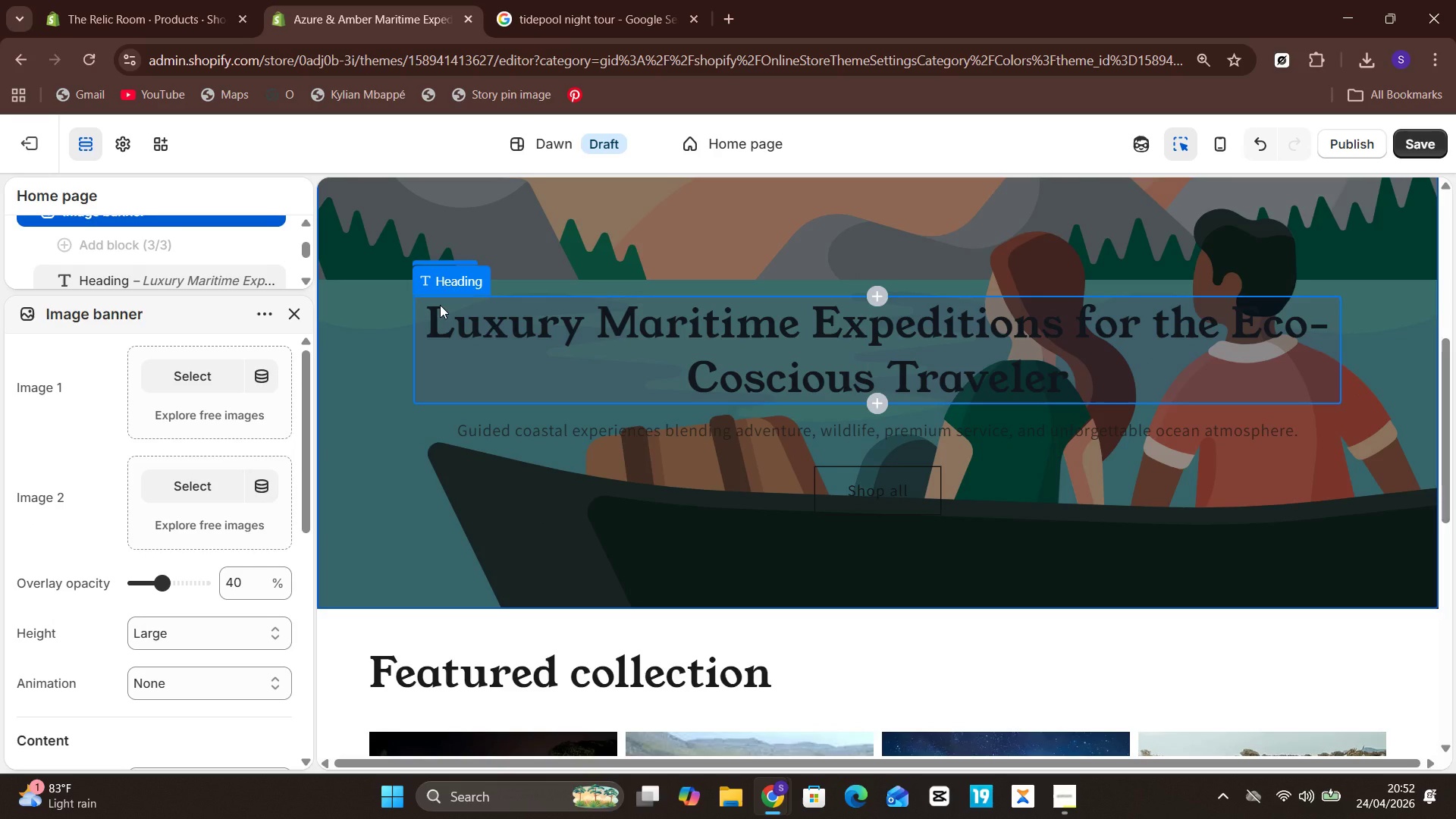 
wait(10.08)
 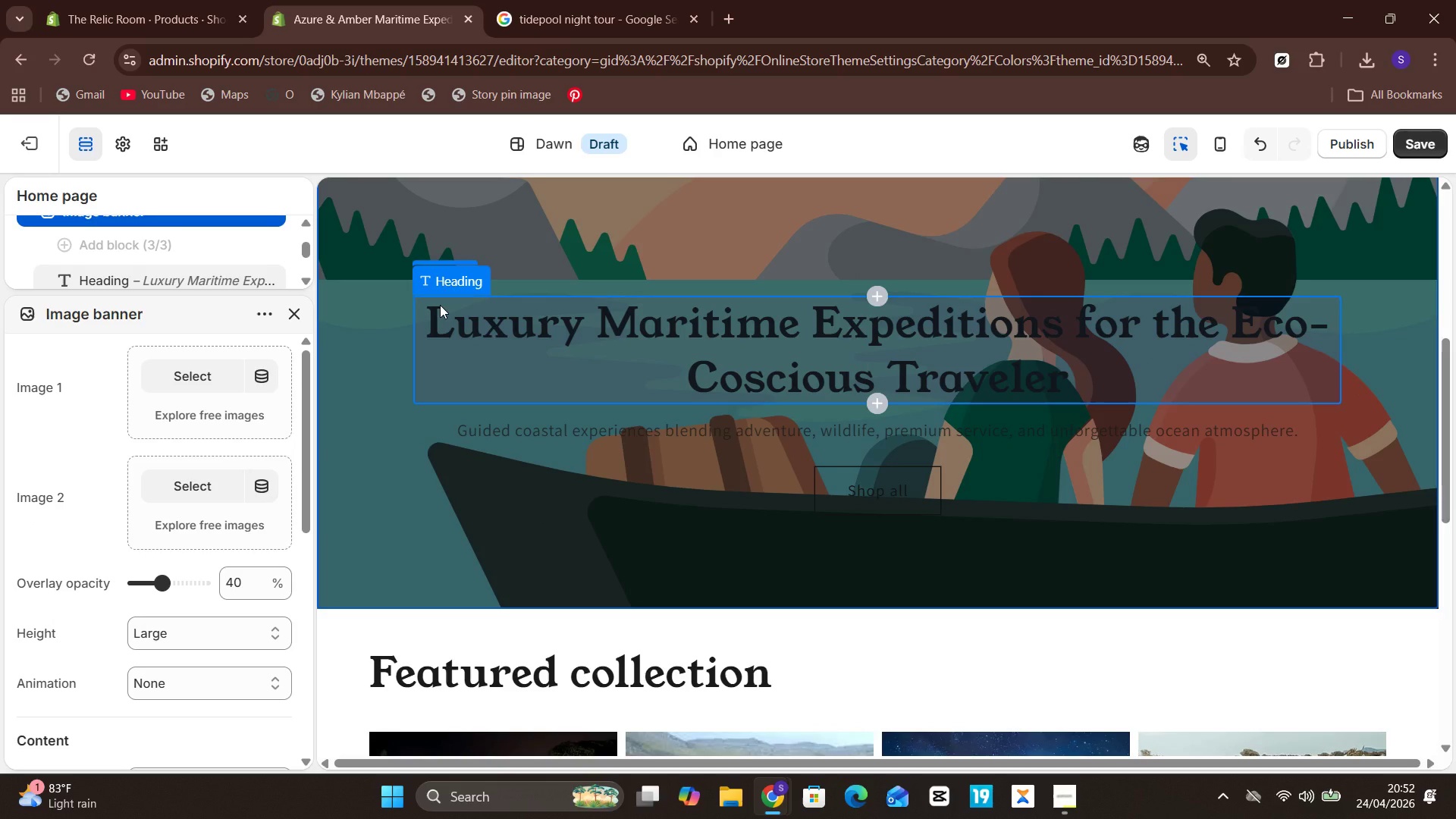 
left_click([938, 493])
 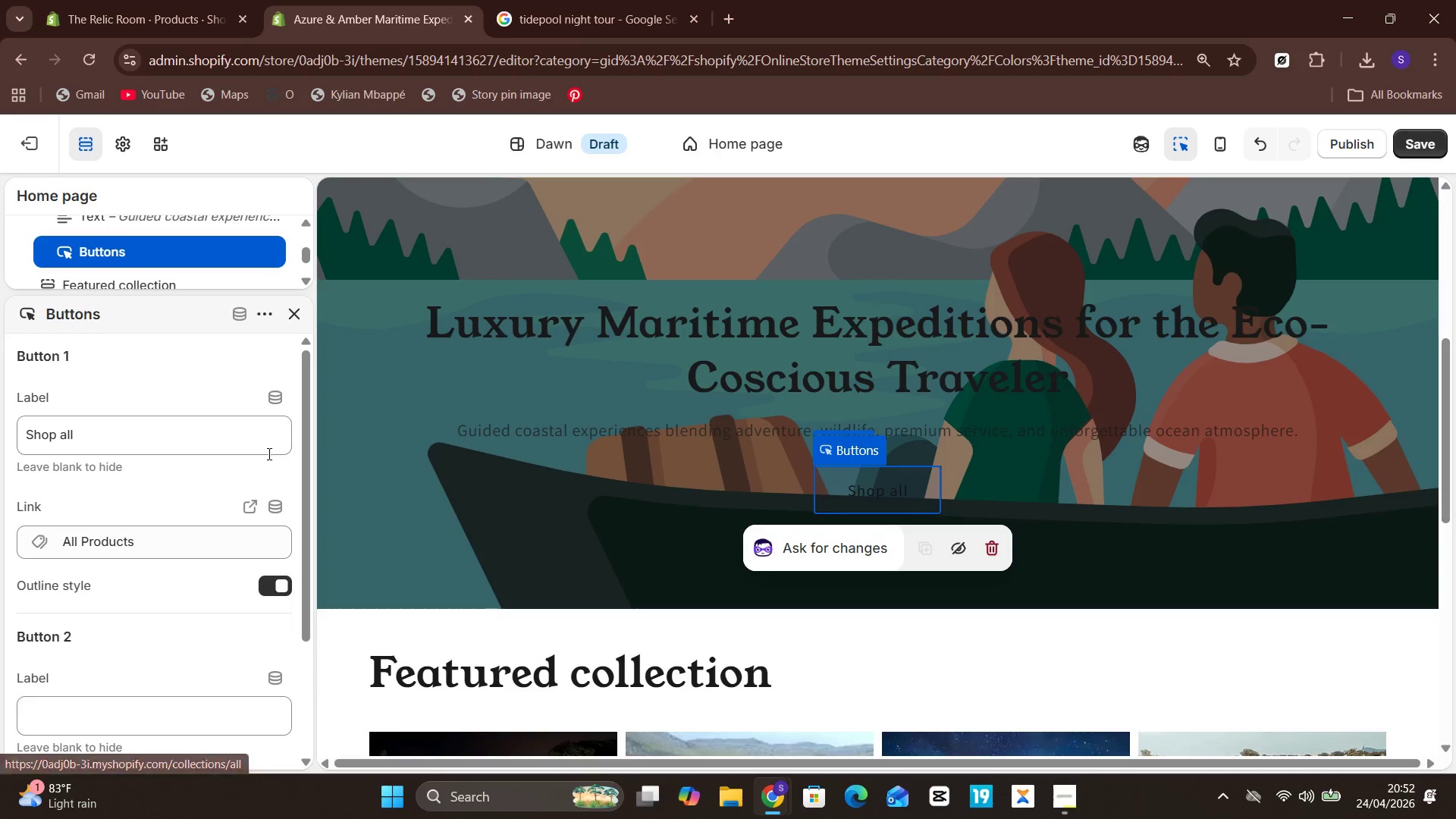 
left_click([204, 425])
 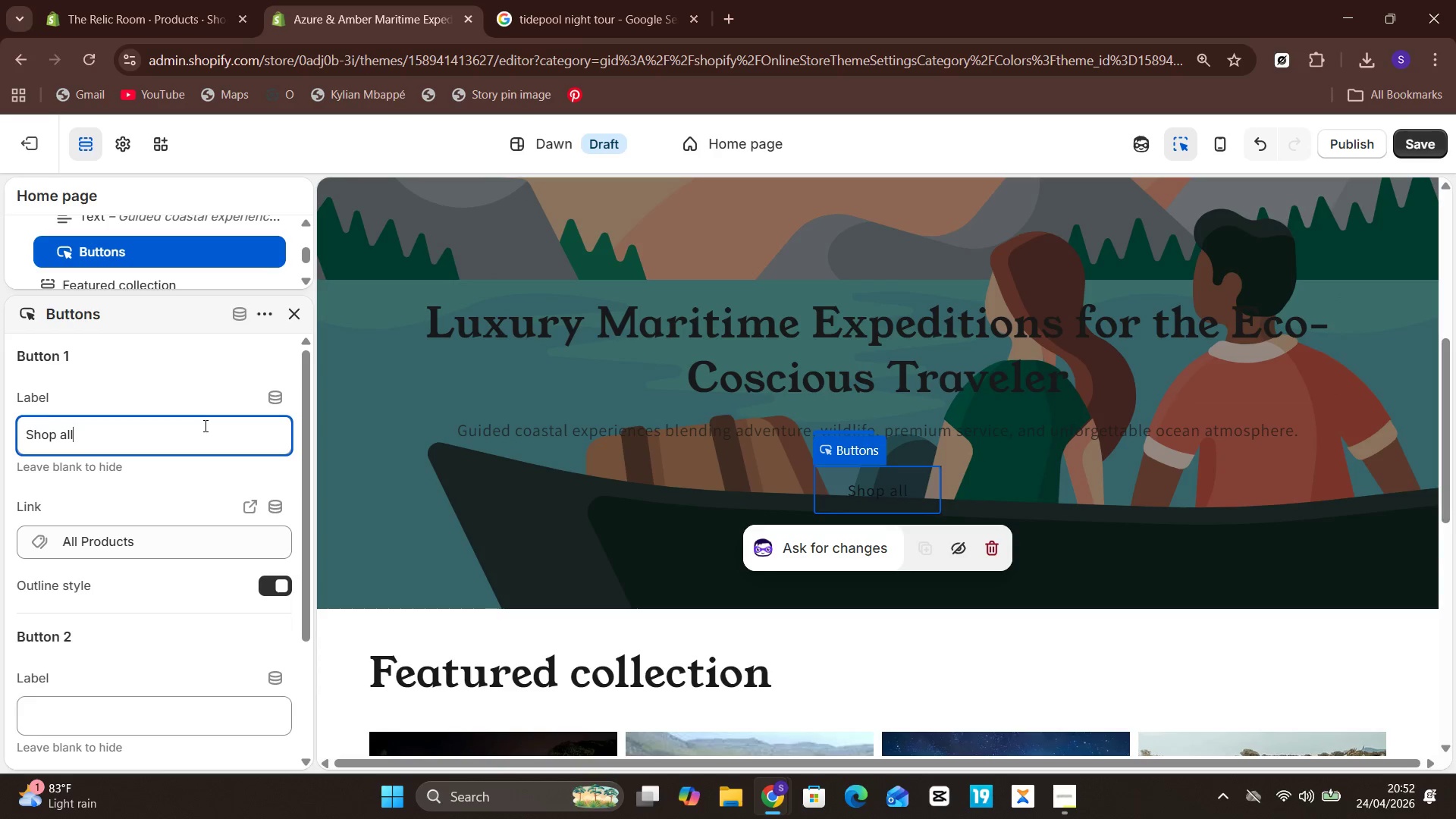 
key(Control+CapsLock)
 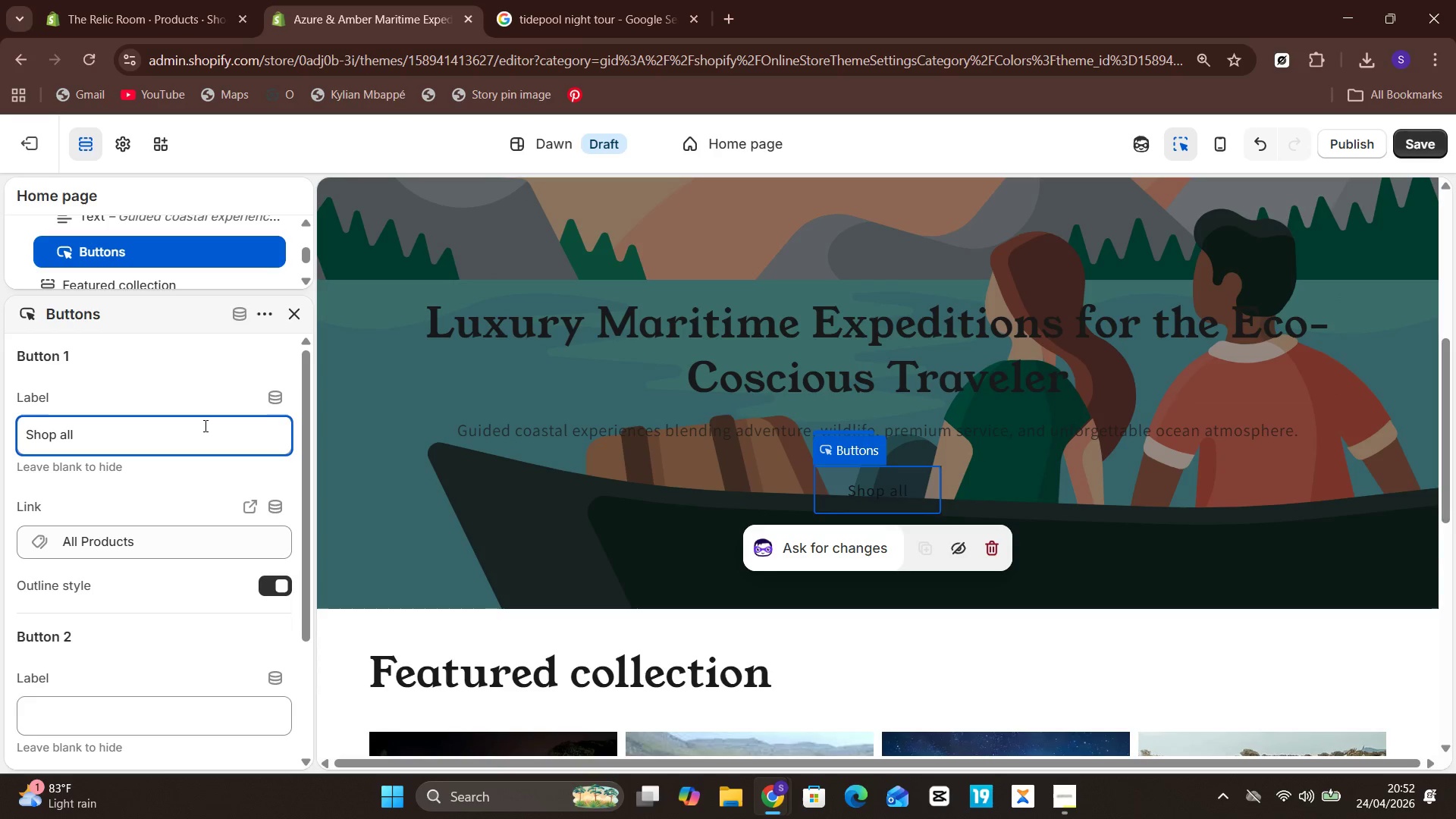 
key(Control+A)
 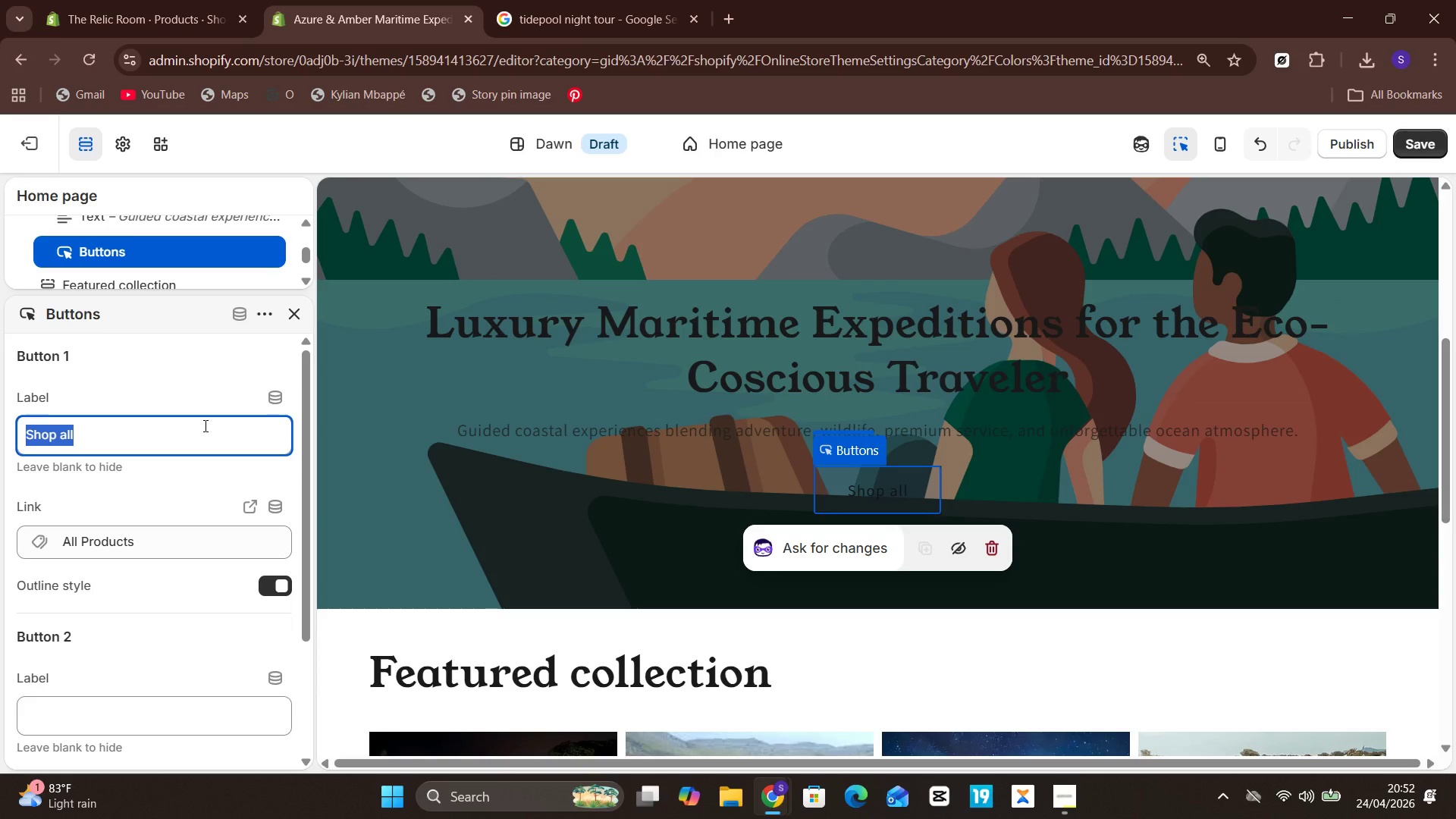 
type(e)
key(Backspace)
type(Explore Expeditions)
 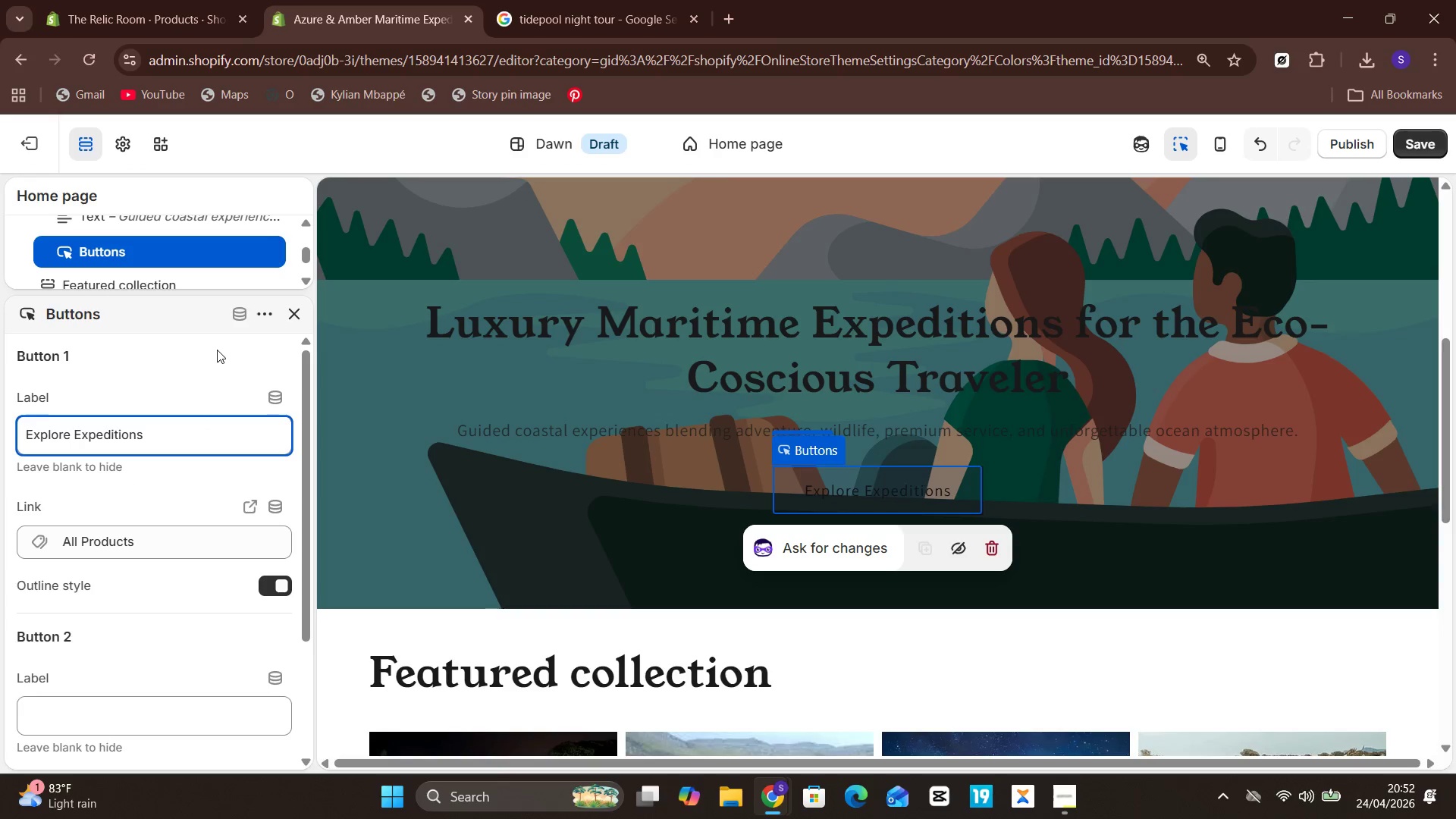 
left_click([215, 359])
 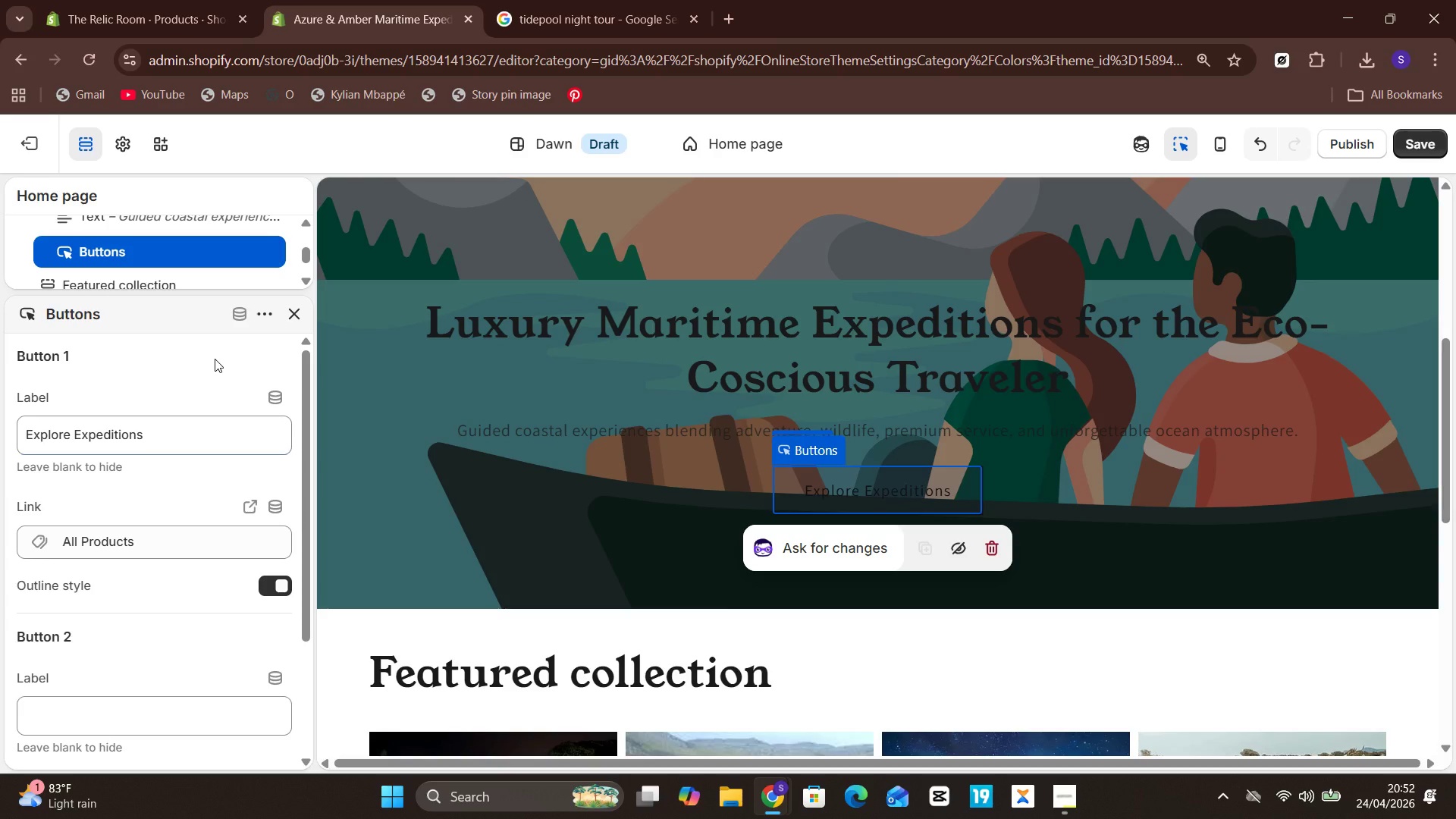 
wait(10.25)
 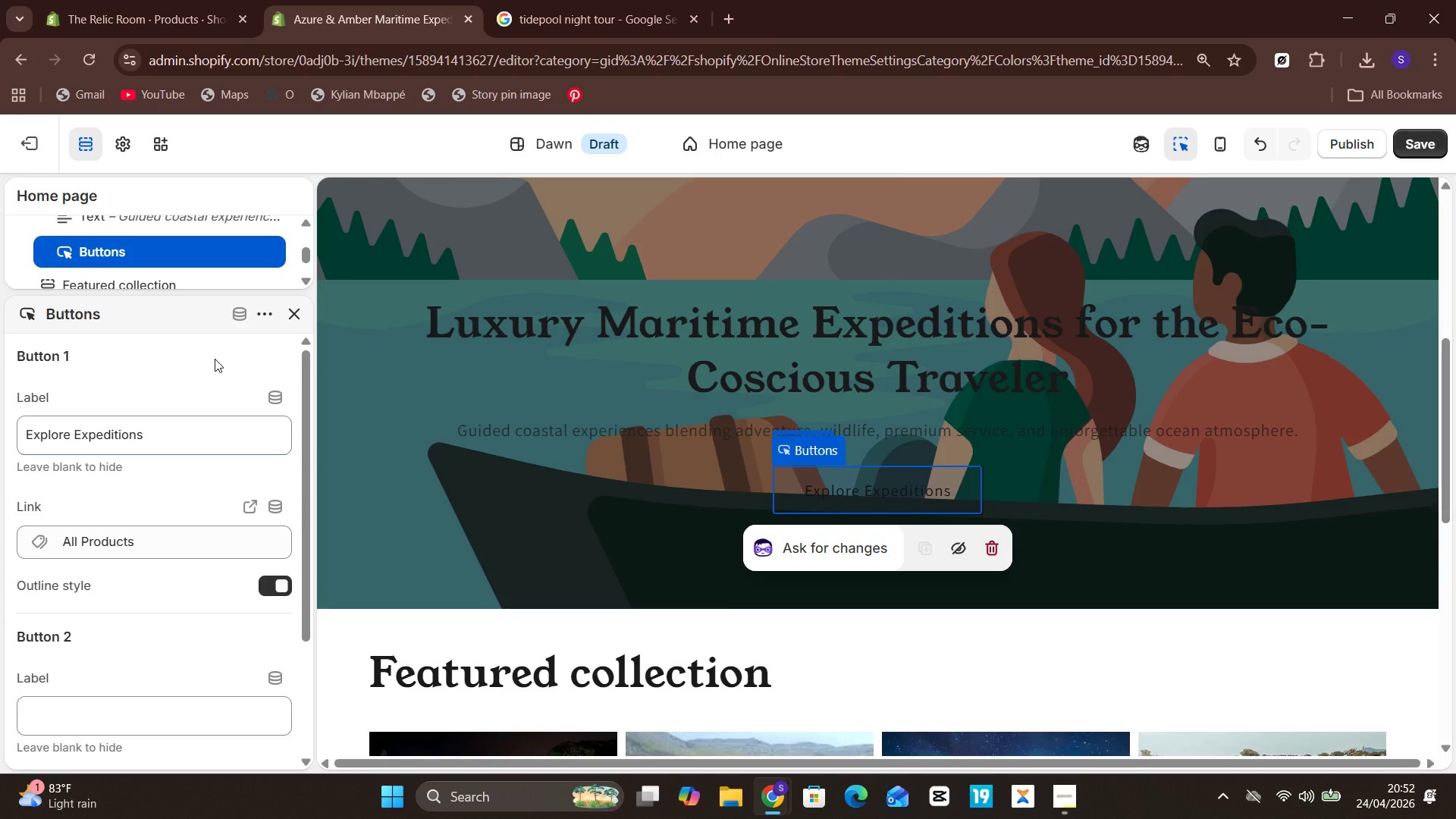 
left_click([1424, 146])
 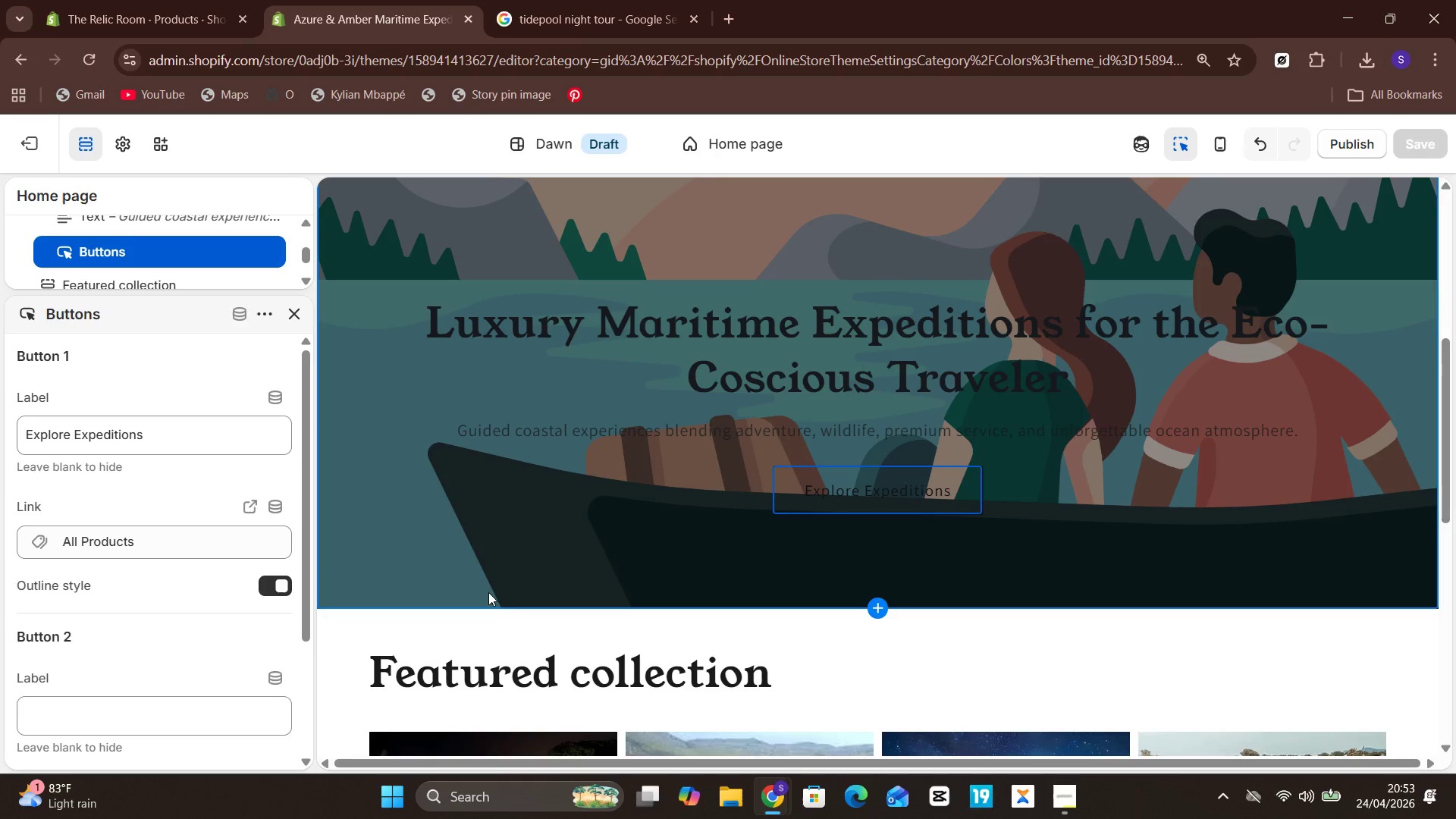 
wait(12.51)
 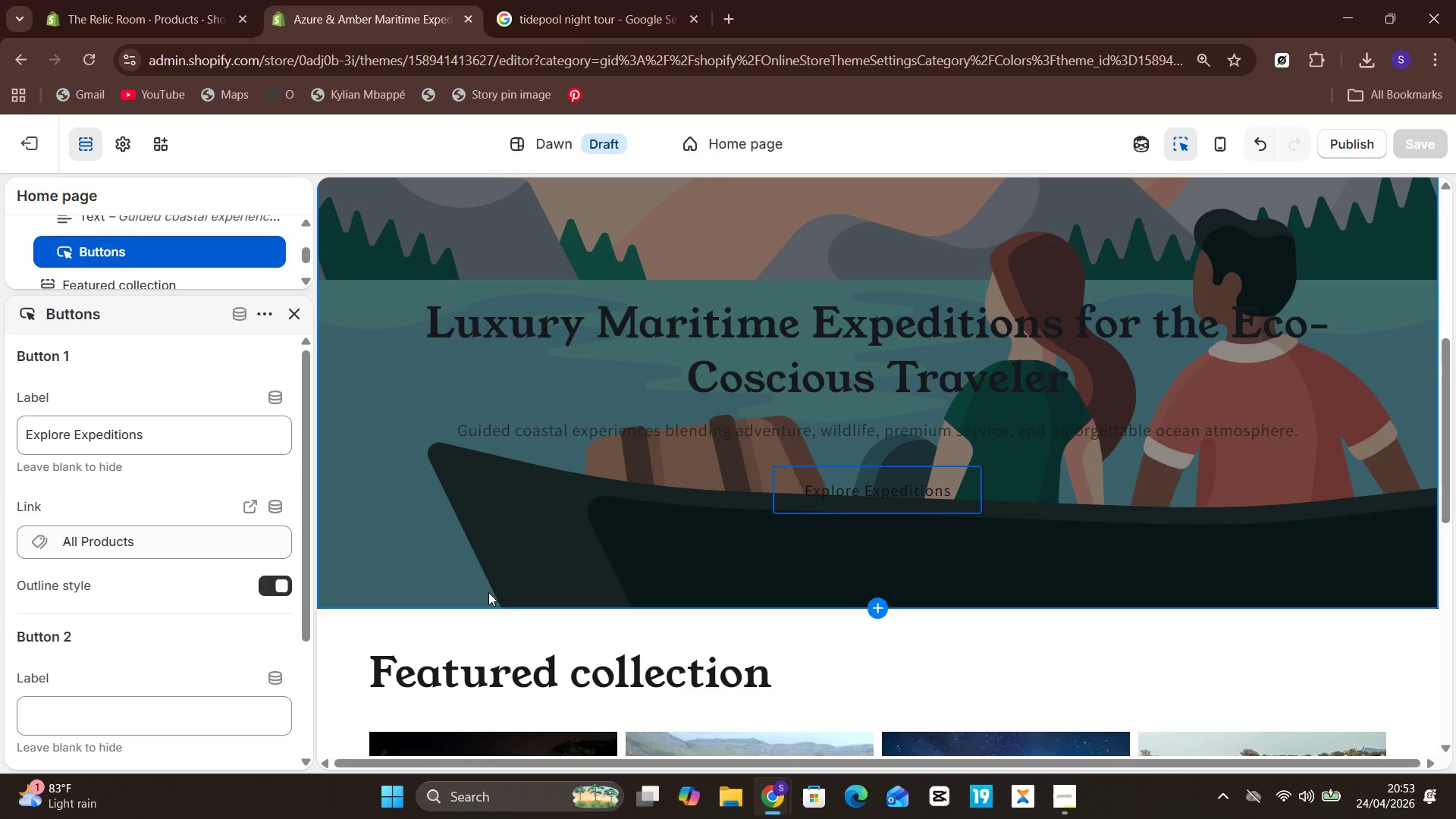 
left_click([35, 146])
 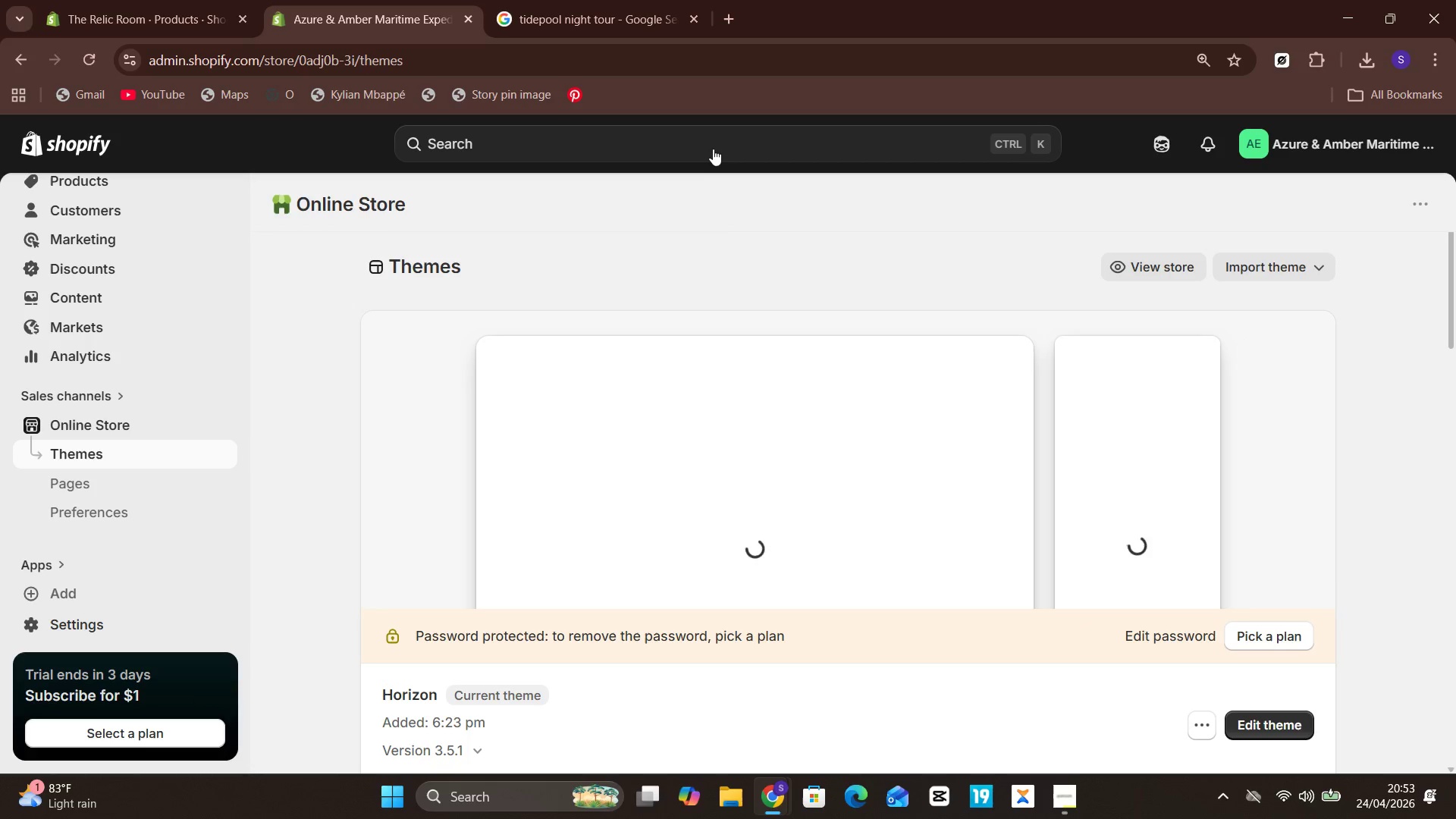 
wait(7.17)
 